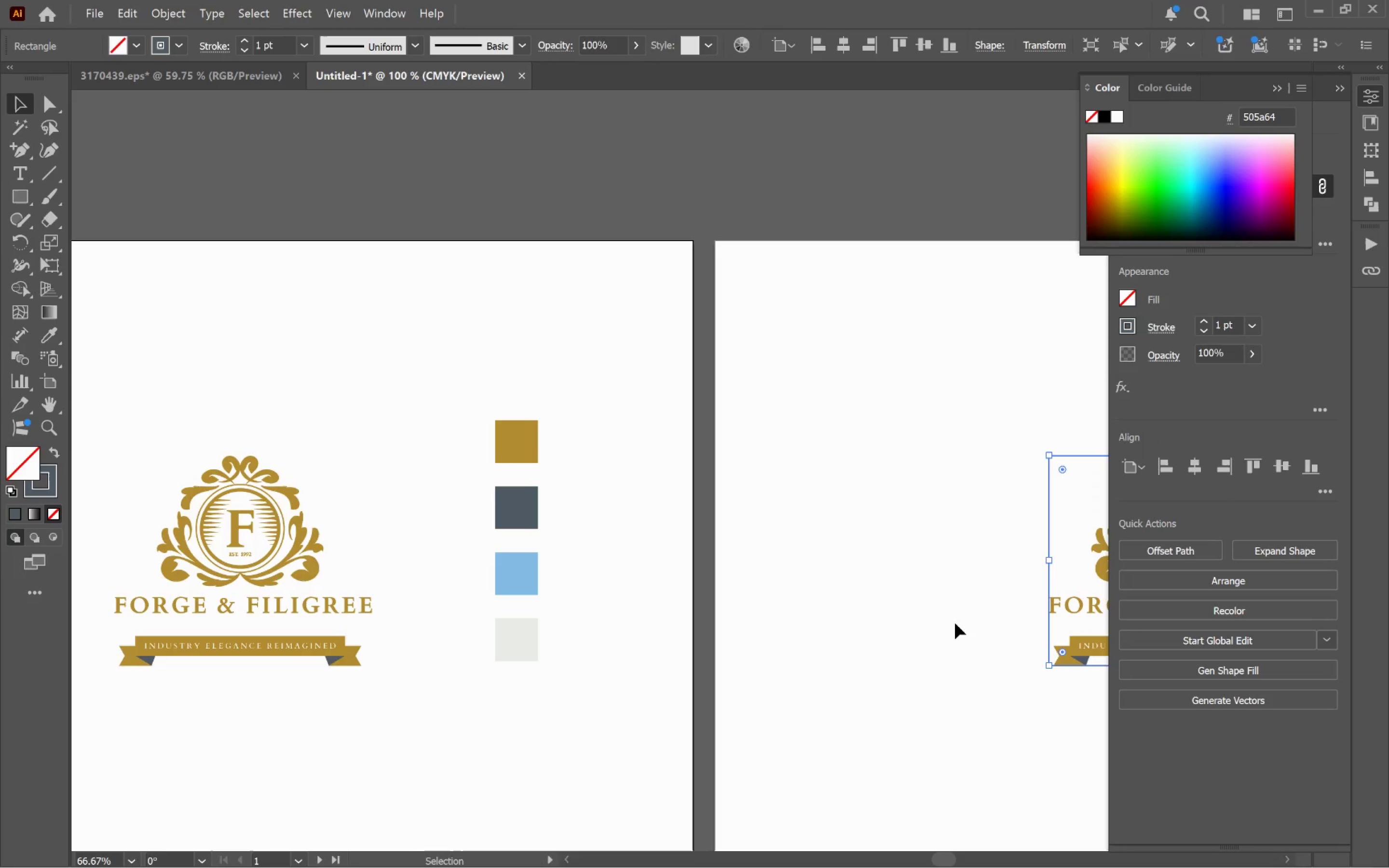 
hold_key(key=AltLeft, duration=0.51)
 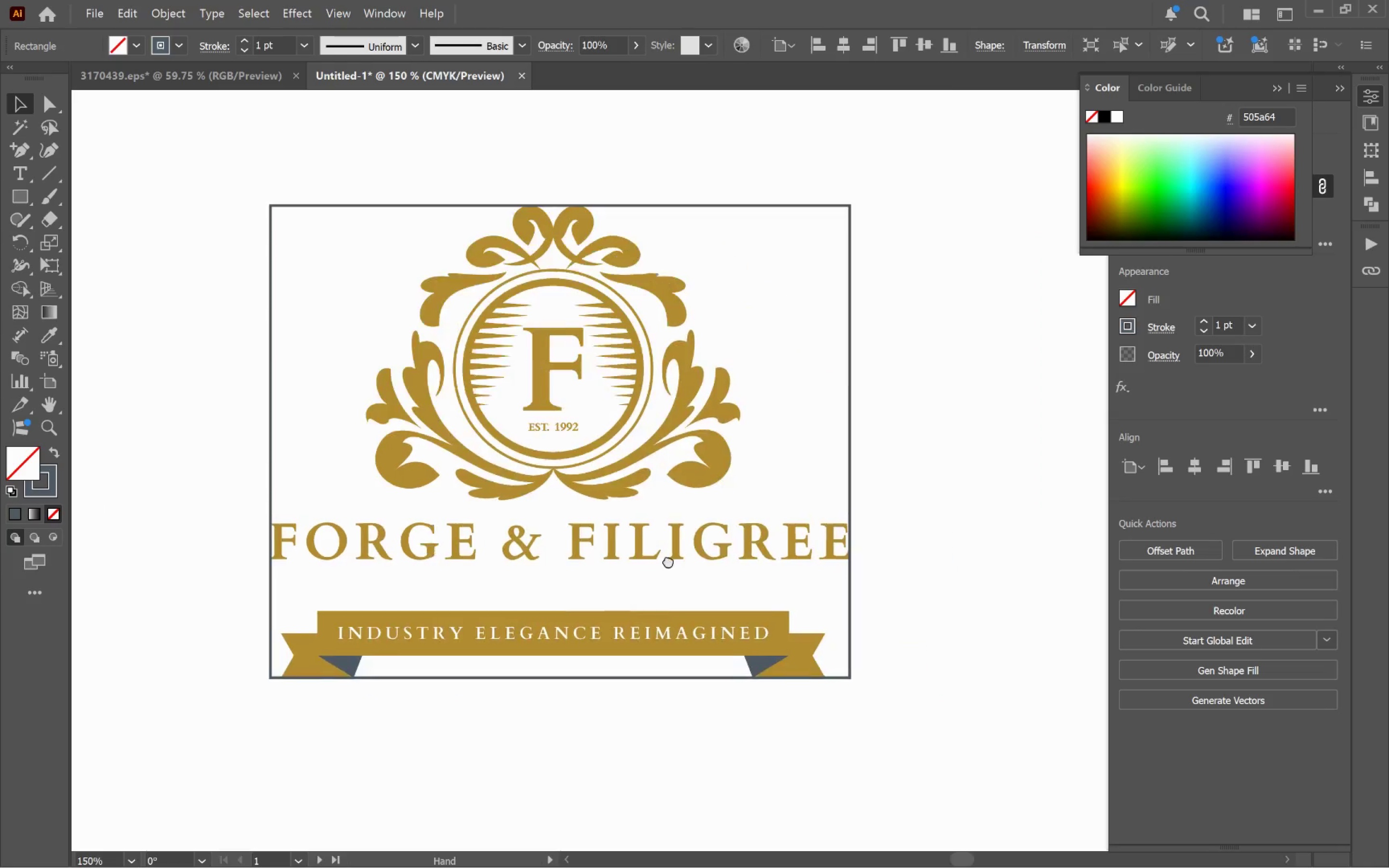 
hold_key(key=Space, duration=0.57)
 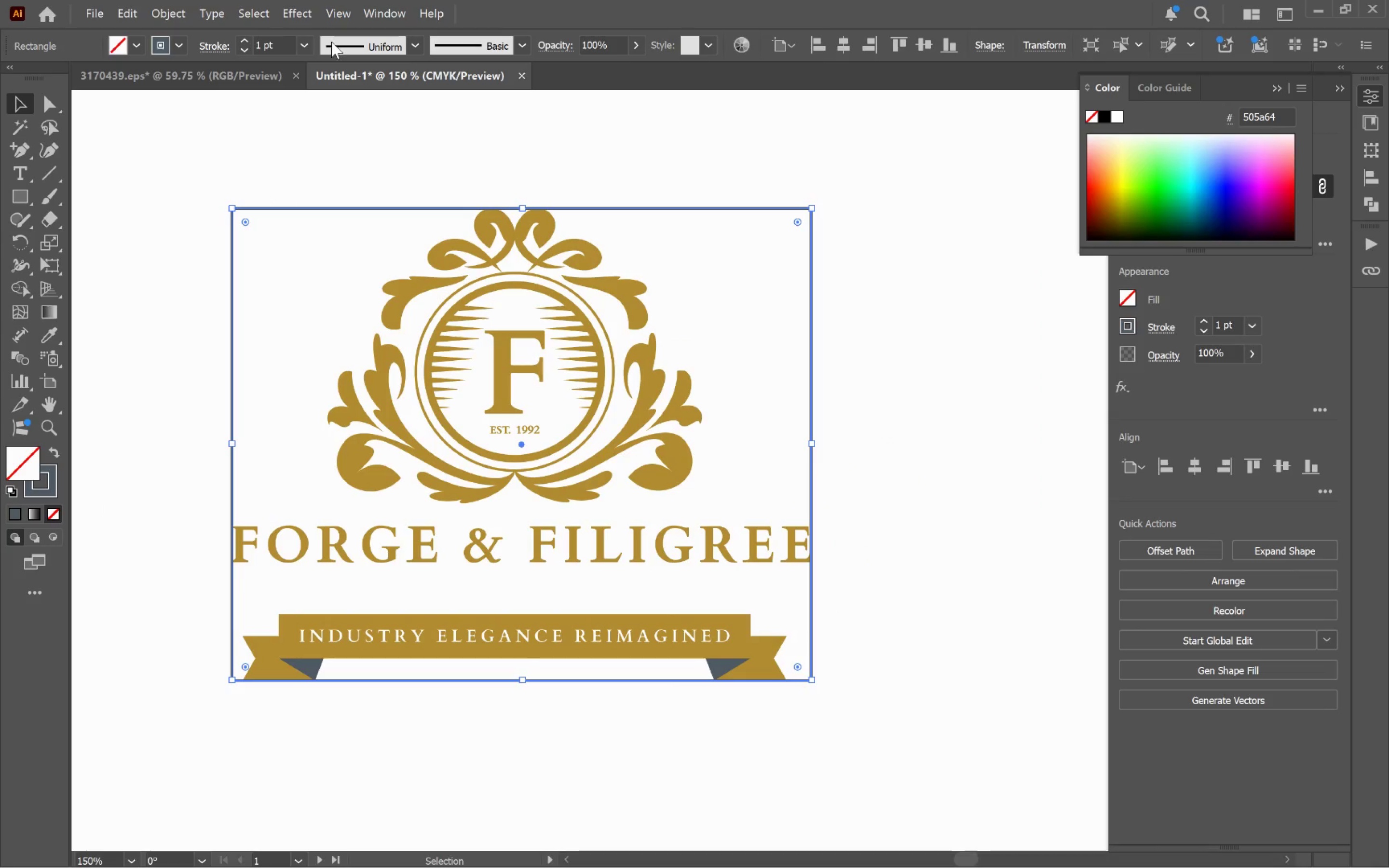 
scroll: coordinate [763, 569], scroll_direction: up, amount: 2.0
 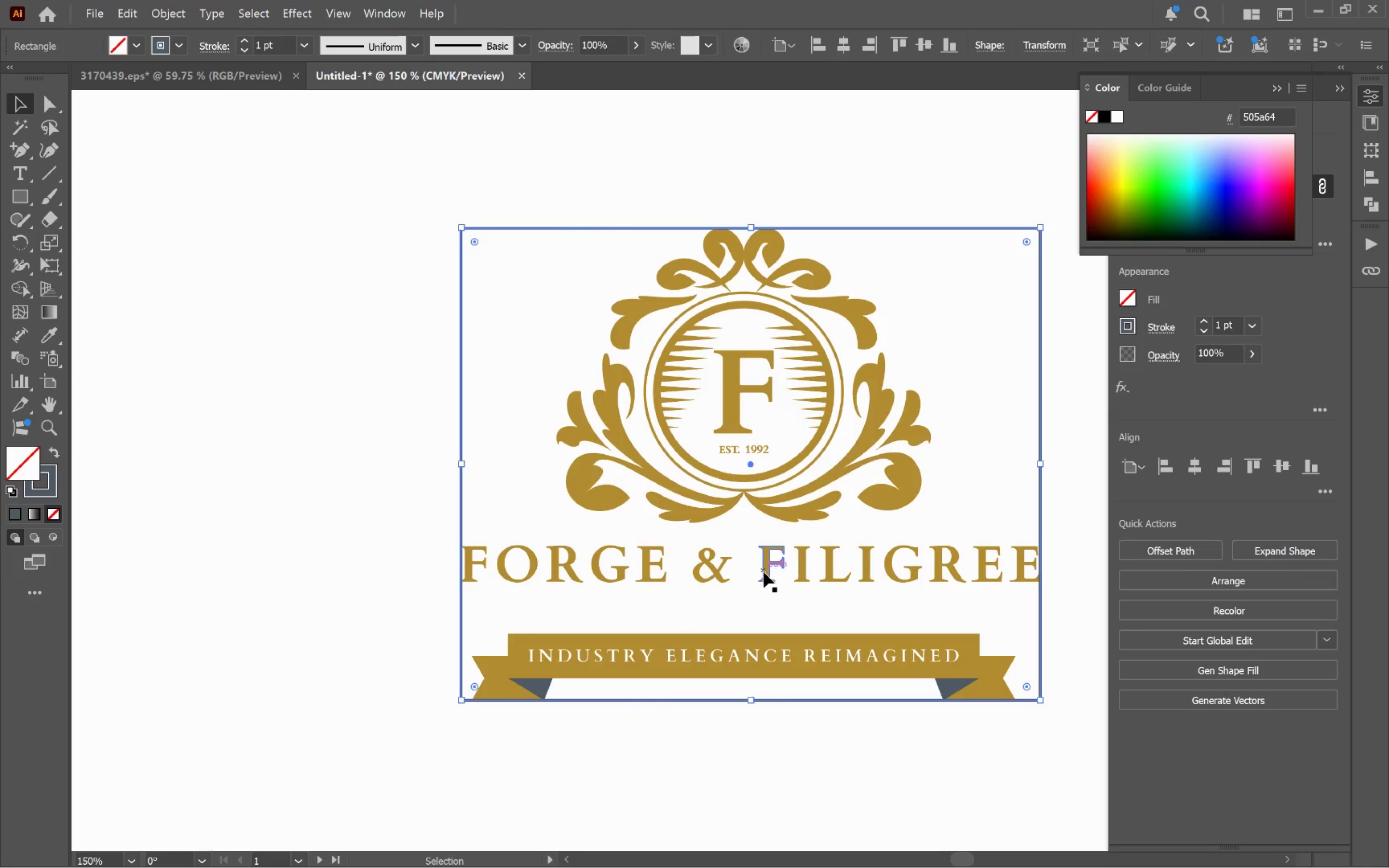 
left_click_drag(start_coordinate=[885, 585], to_coordinate=[655, 565])
 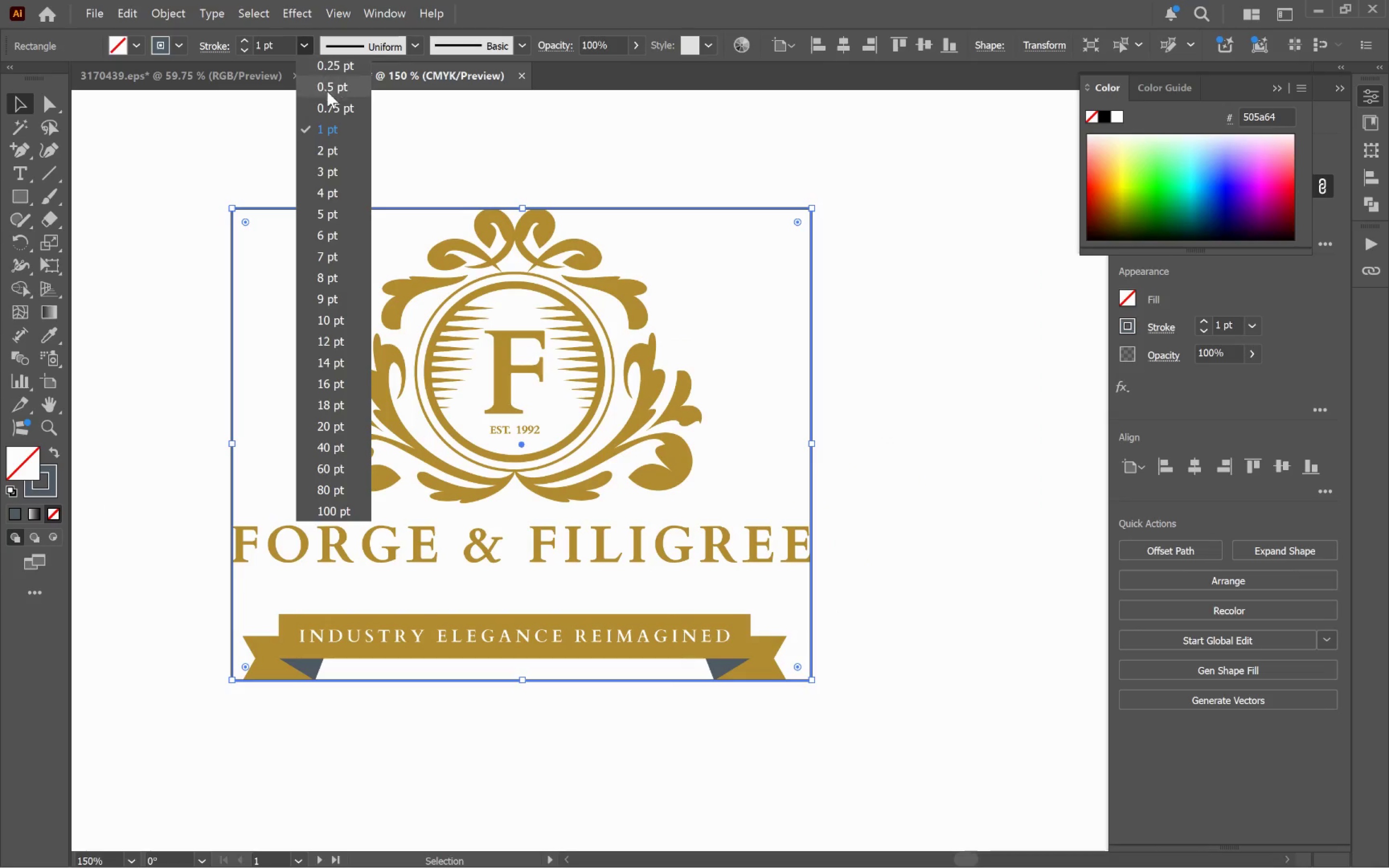 
left_click([346, 85])
 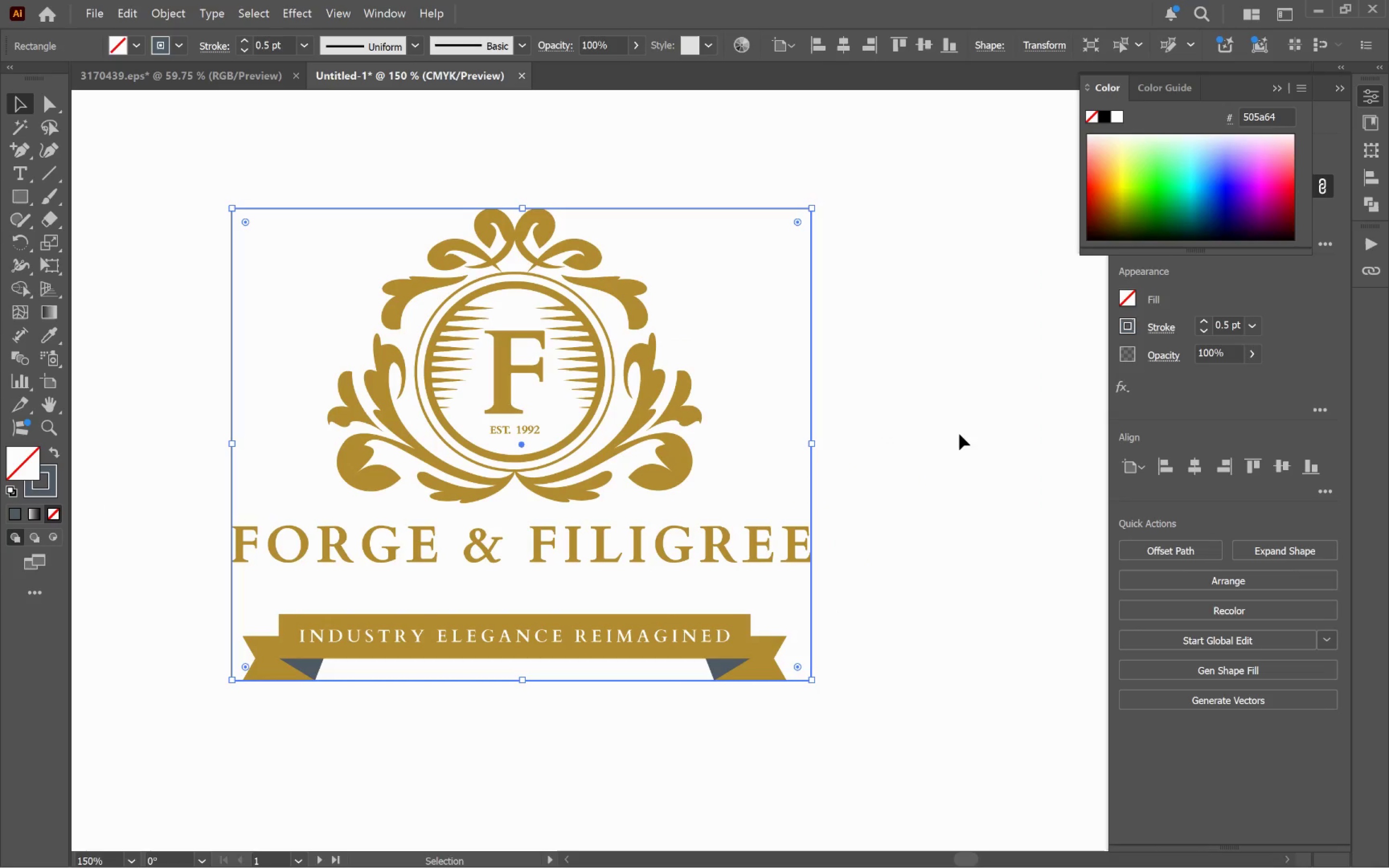 
left_click([948, 444])
 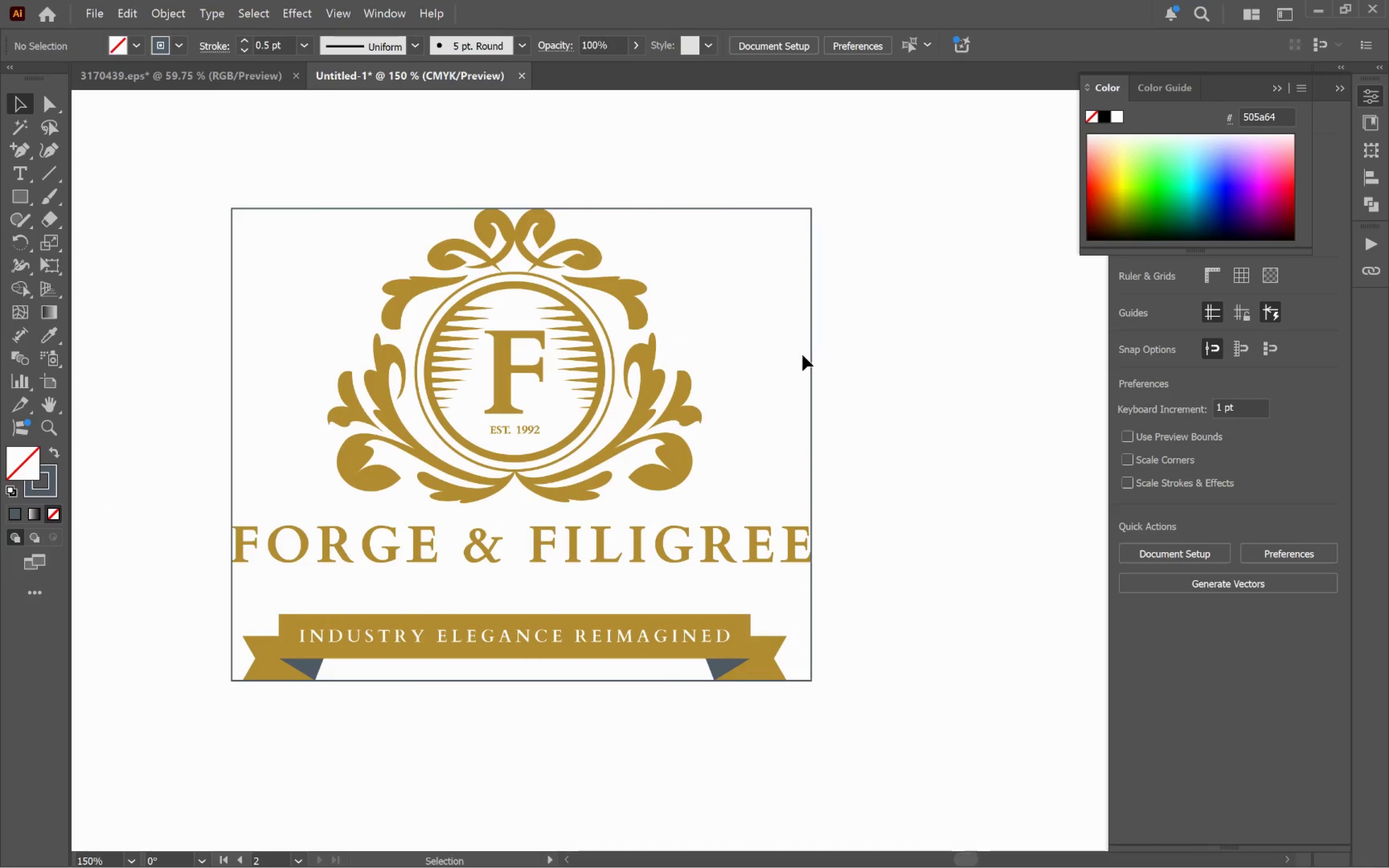 
left_click([814, 364])
 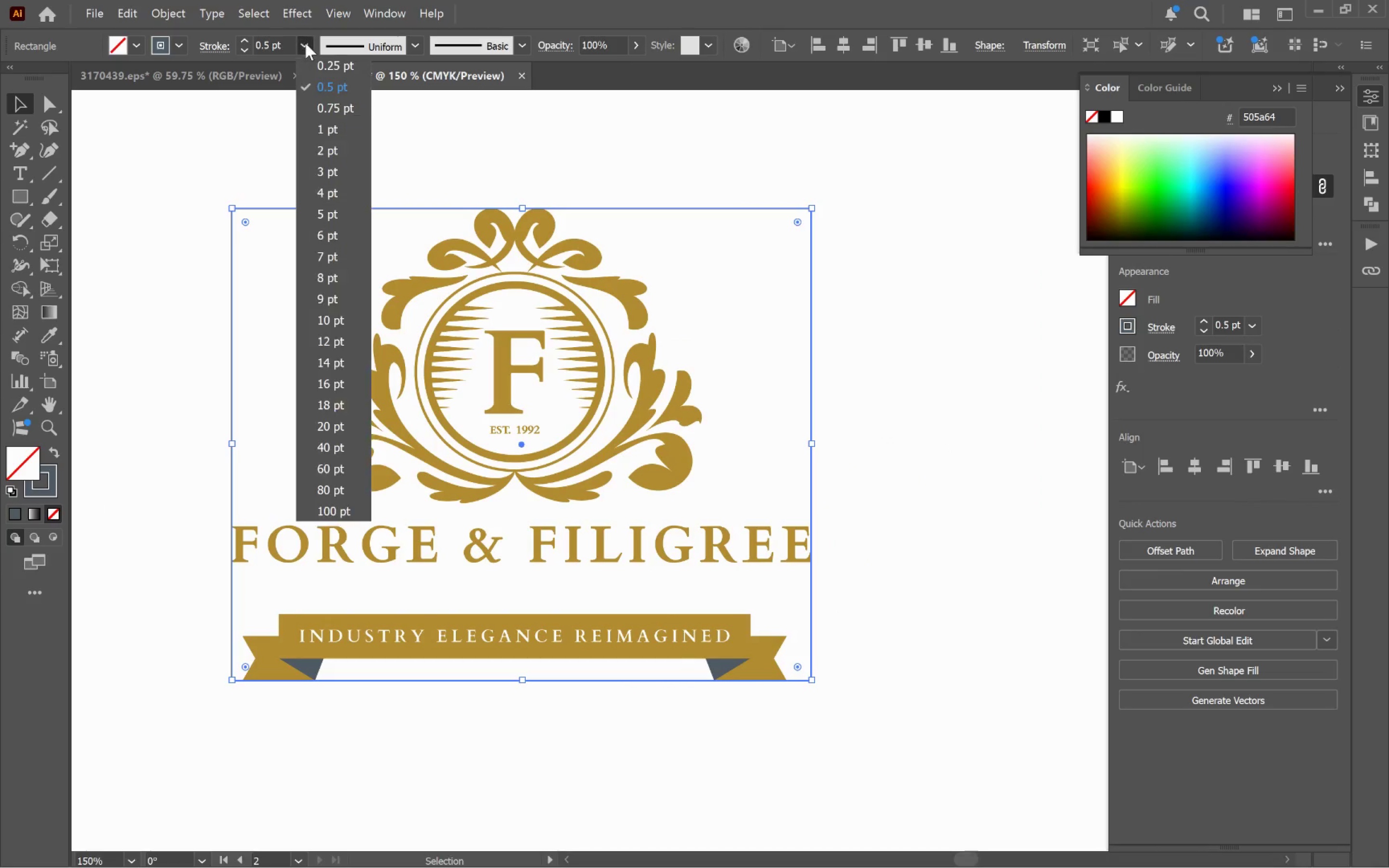 
left_click([310, 58])
 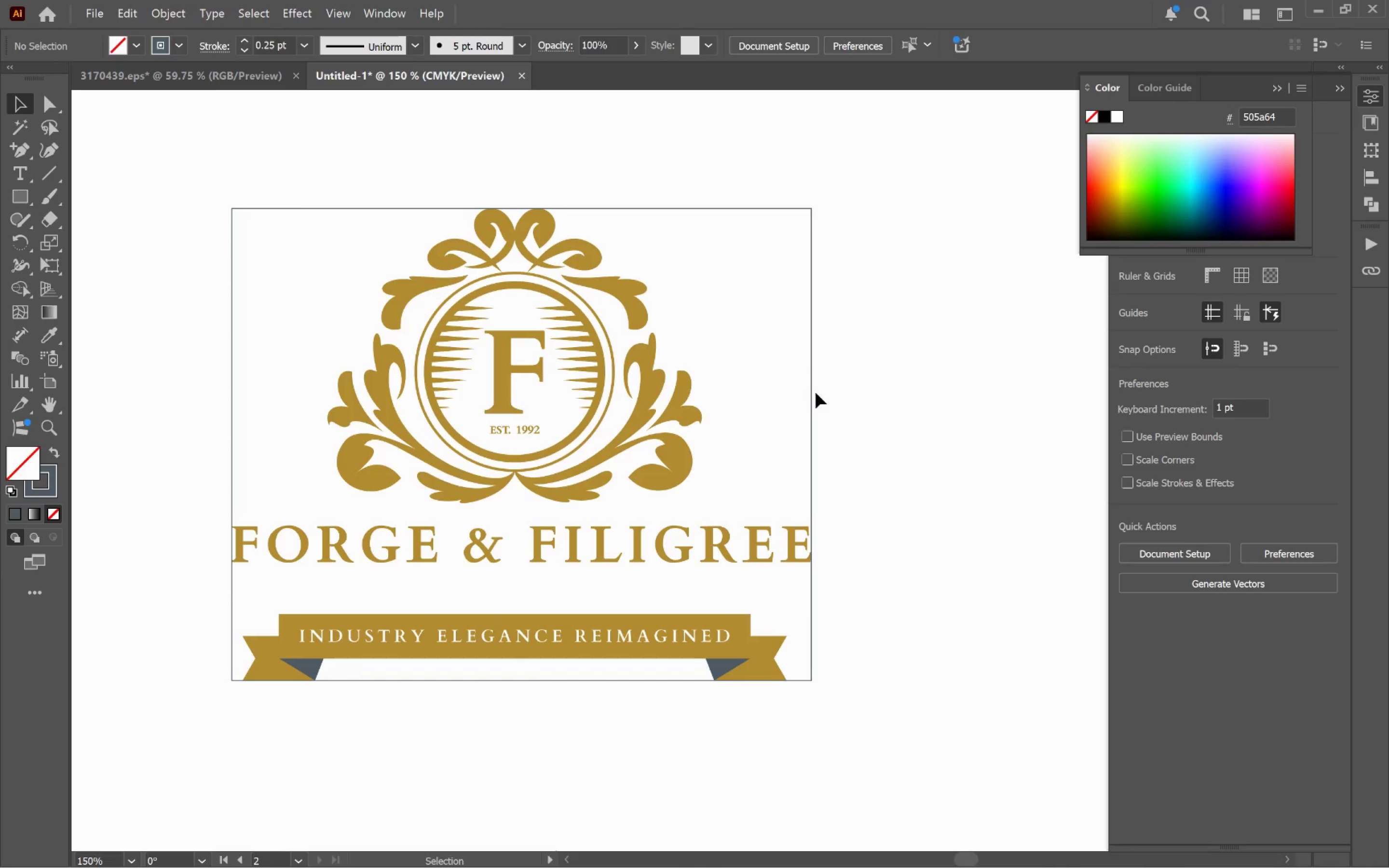 
key(Control+ControlLeft)
 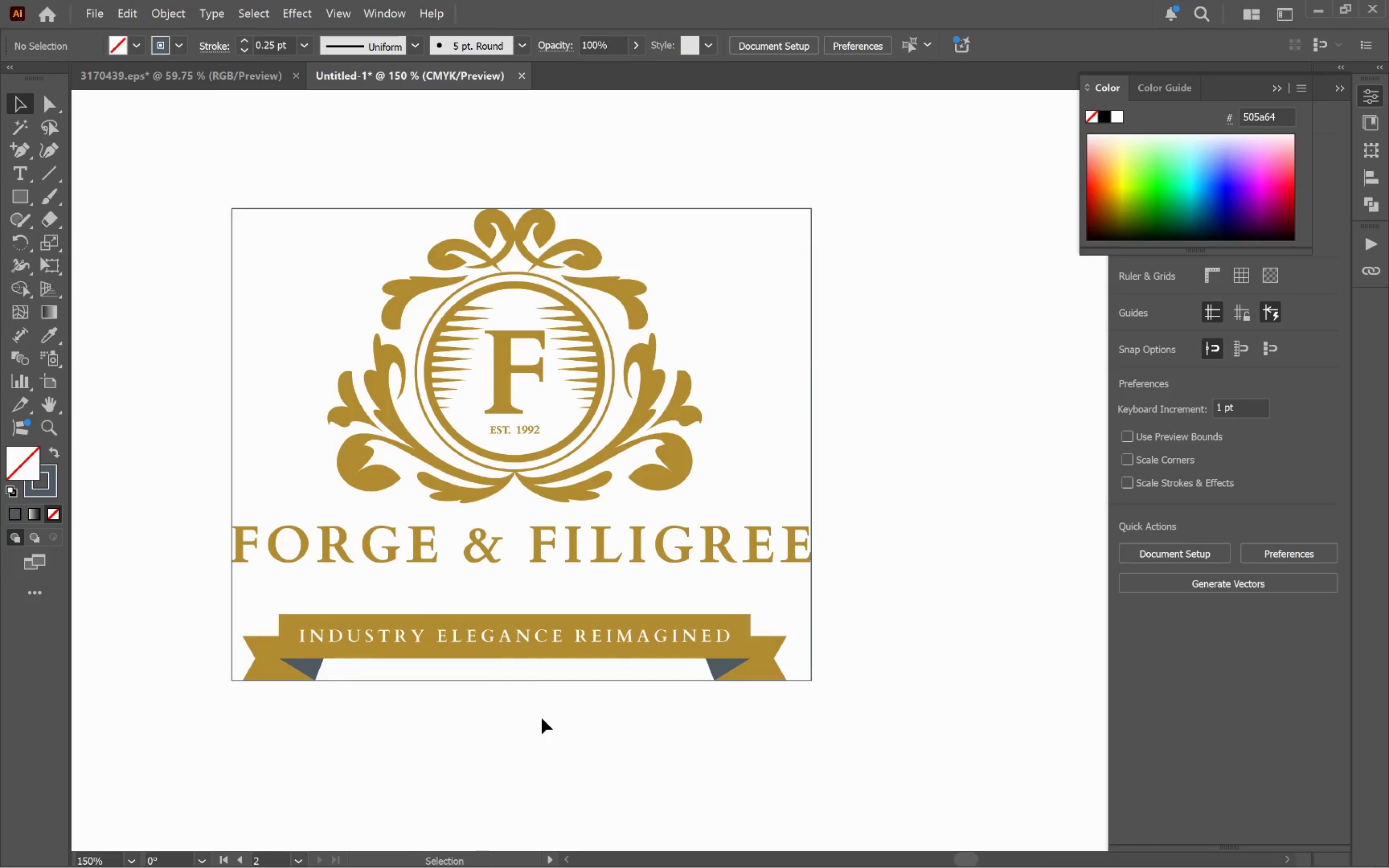 
left_click([542, 718])
 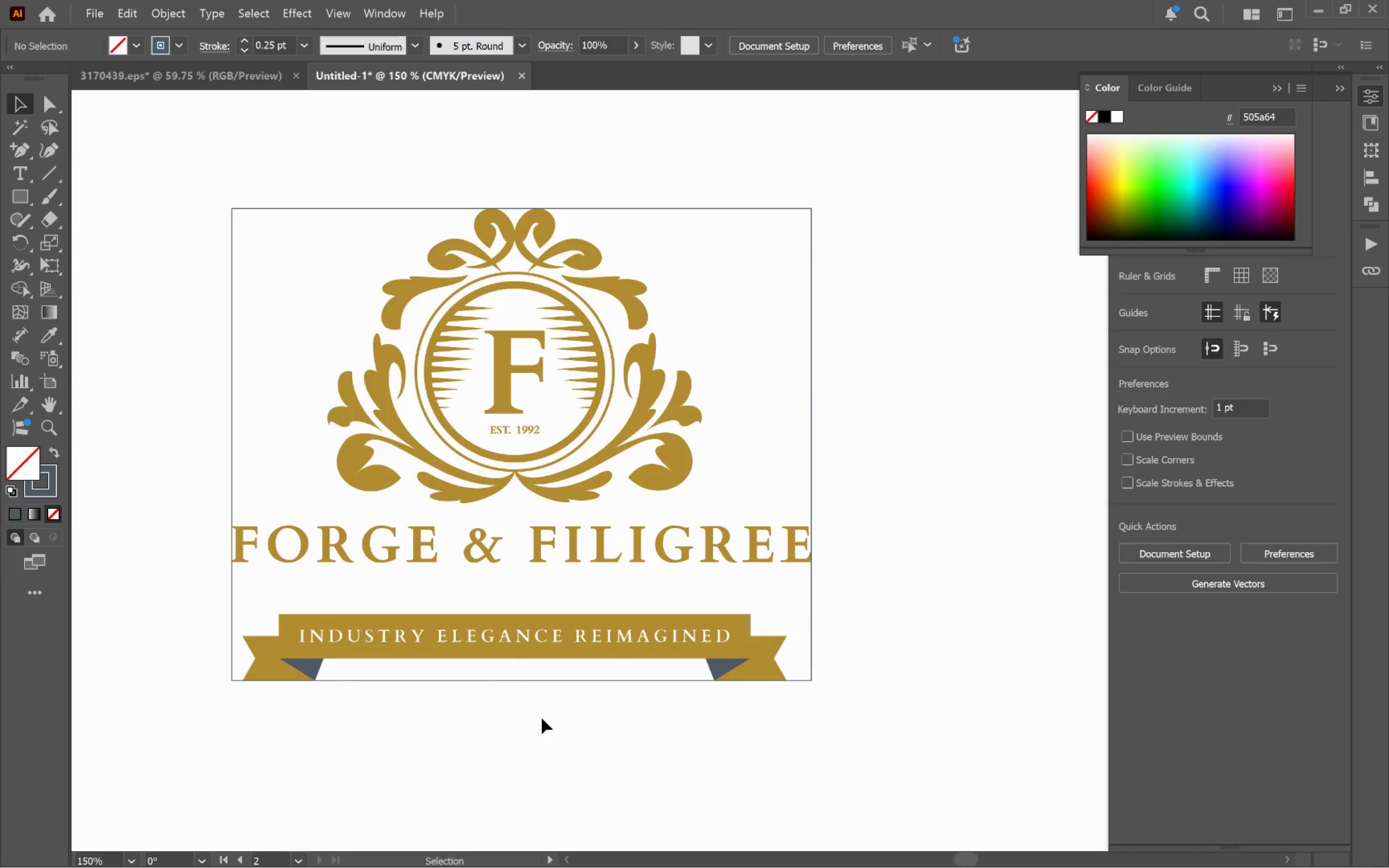 
key(Control+F)
 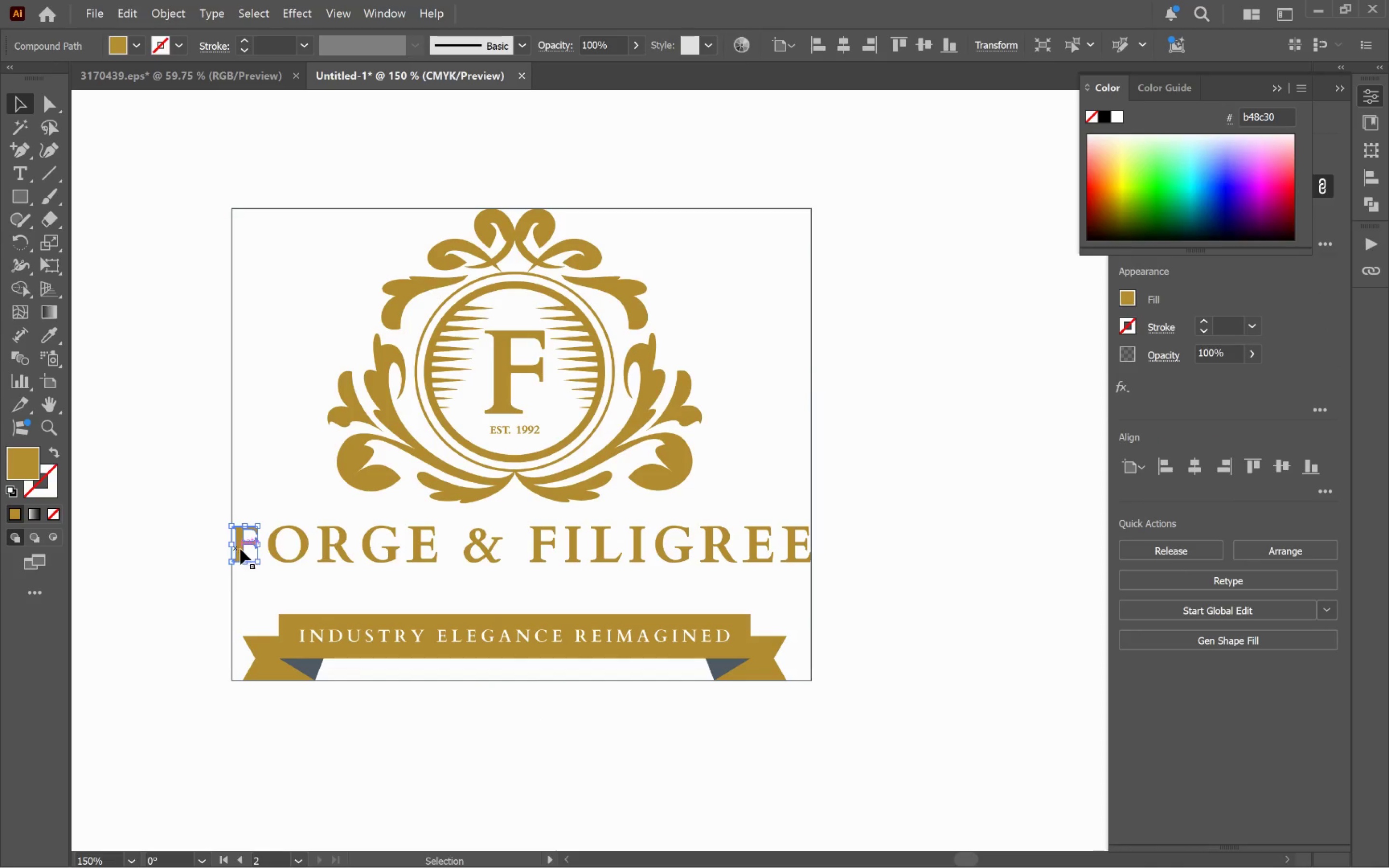 
left_click_drag(start_coordinate=[244, 548], to_coordinate=[512, 712])
 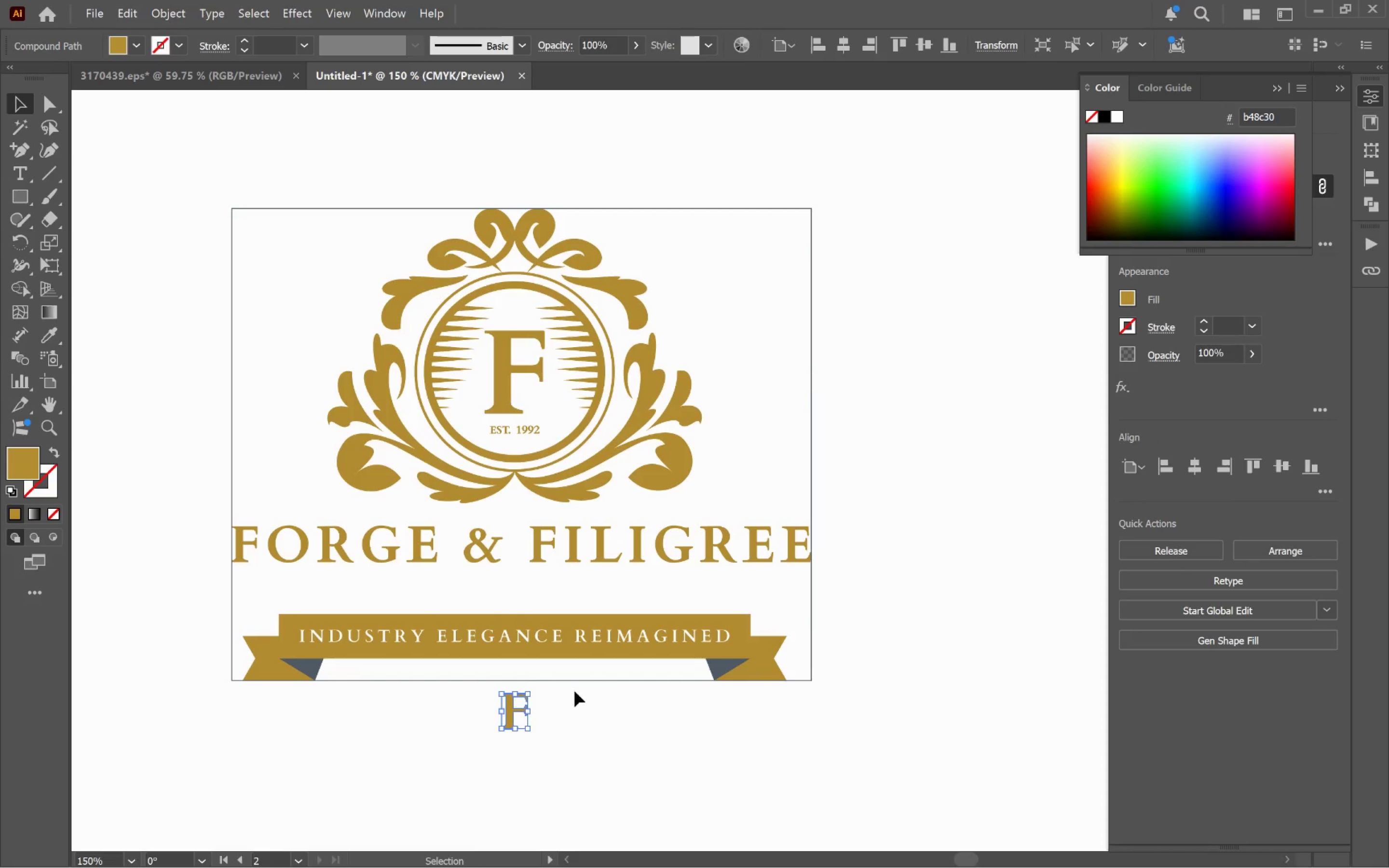 
hold_key(key=ShiftLeft, duration=0.52)
left_click([576, 681])
 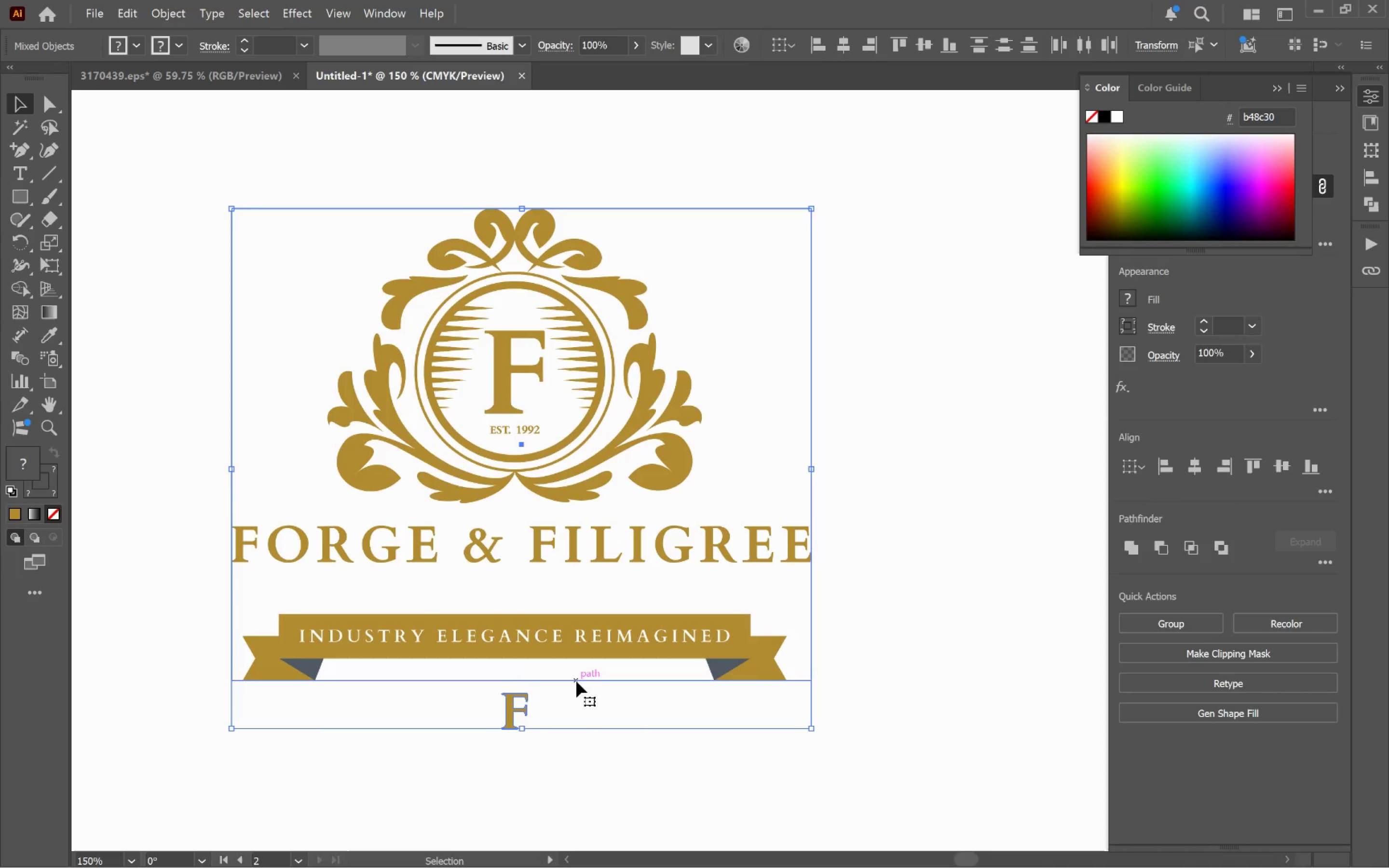 
left_click([576, 681])
 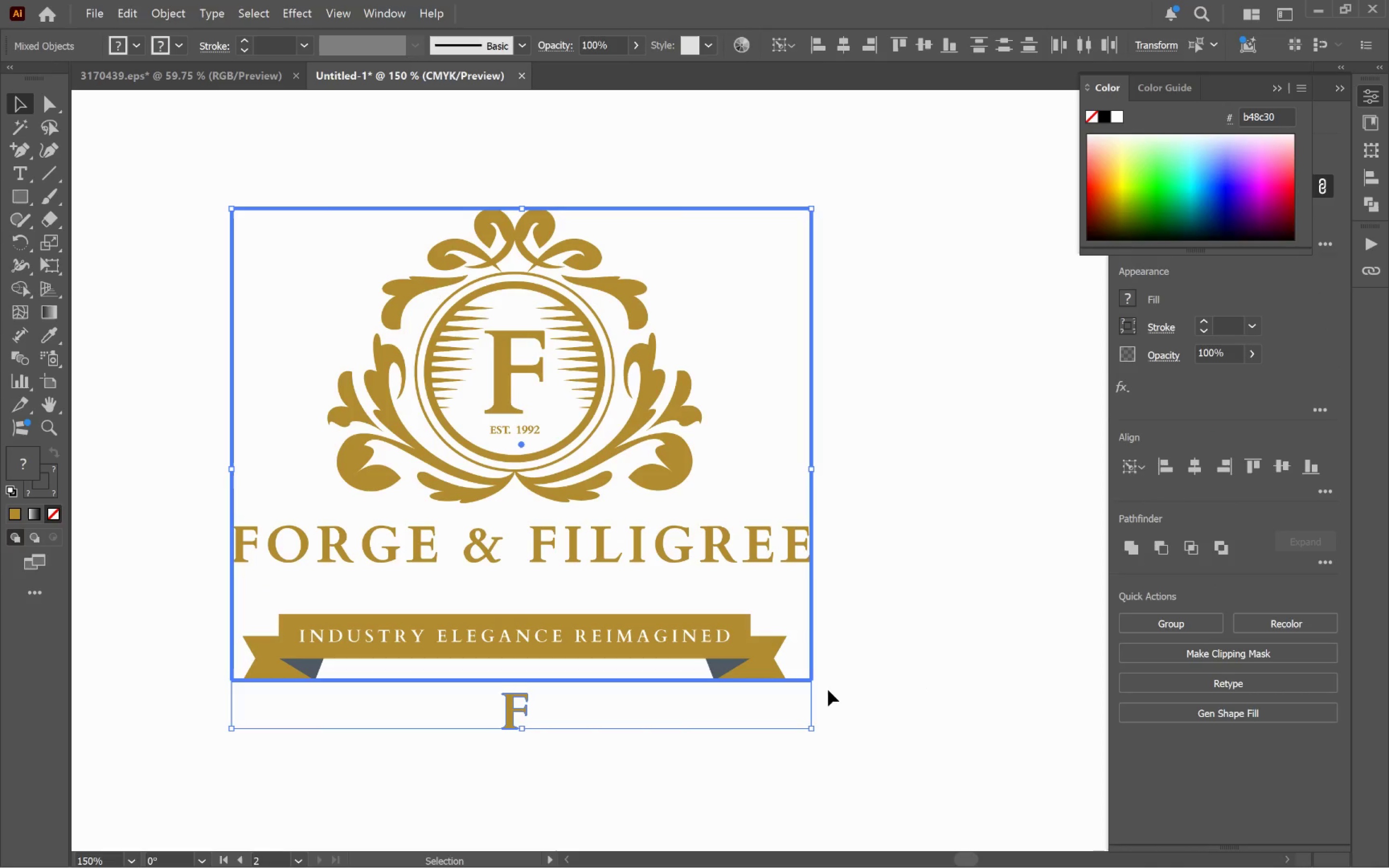 
left_click([587, 783])
 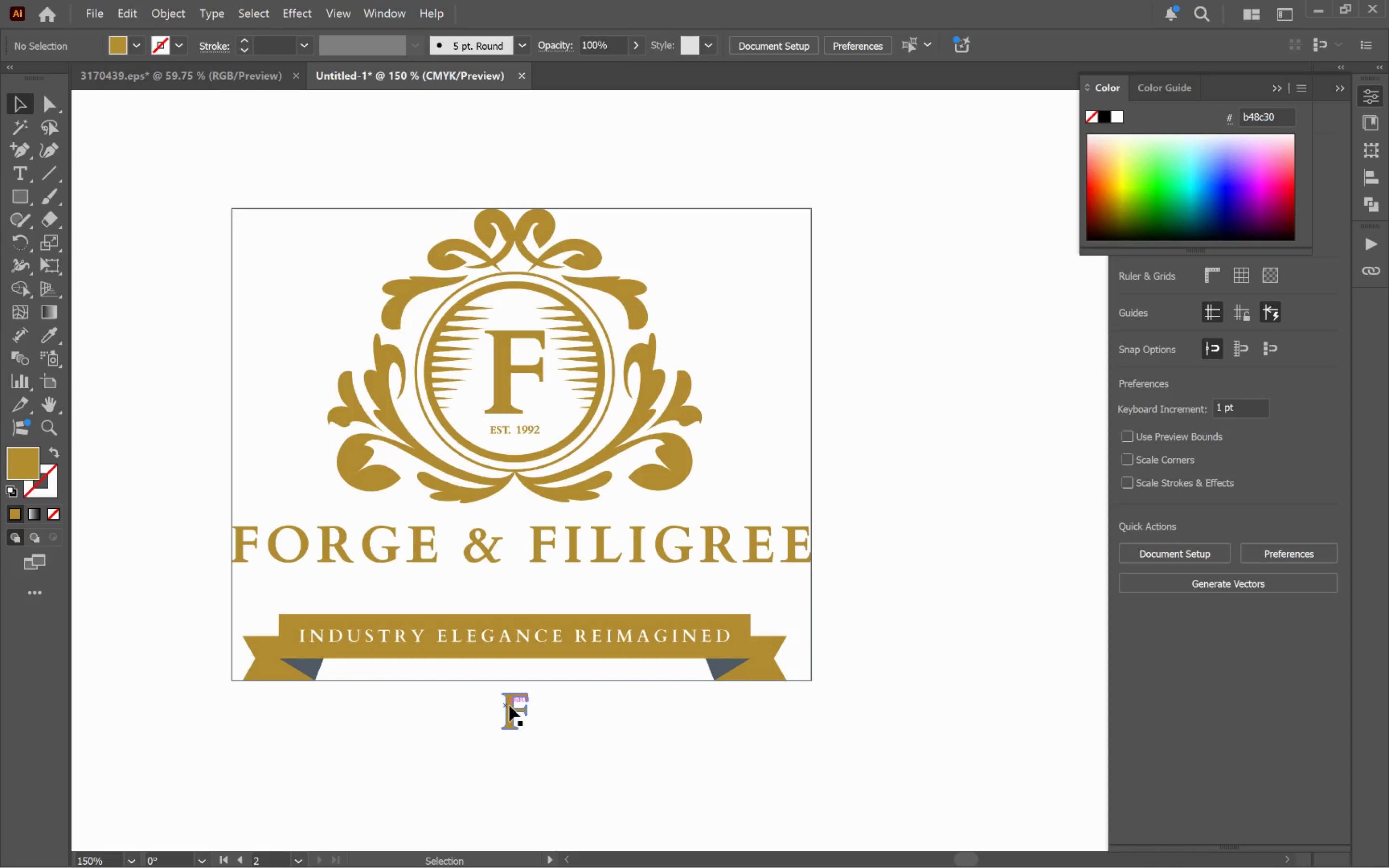 
hold_key(key=AltLeft, duration=0.42)
 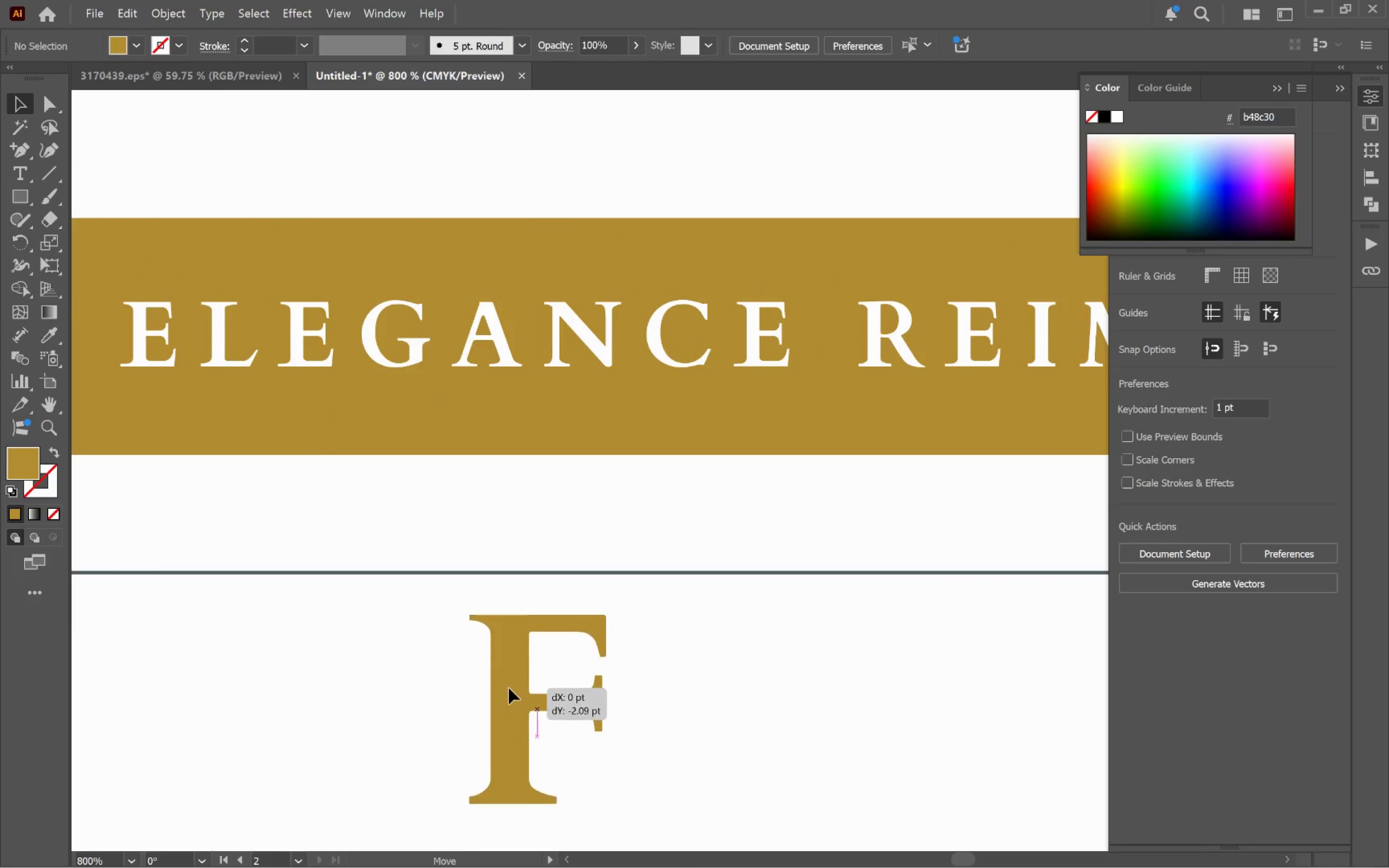 
left_click_drag(start_coordinate=[510, 715], to_coordinate=[520, 660])
 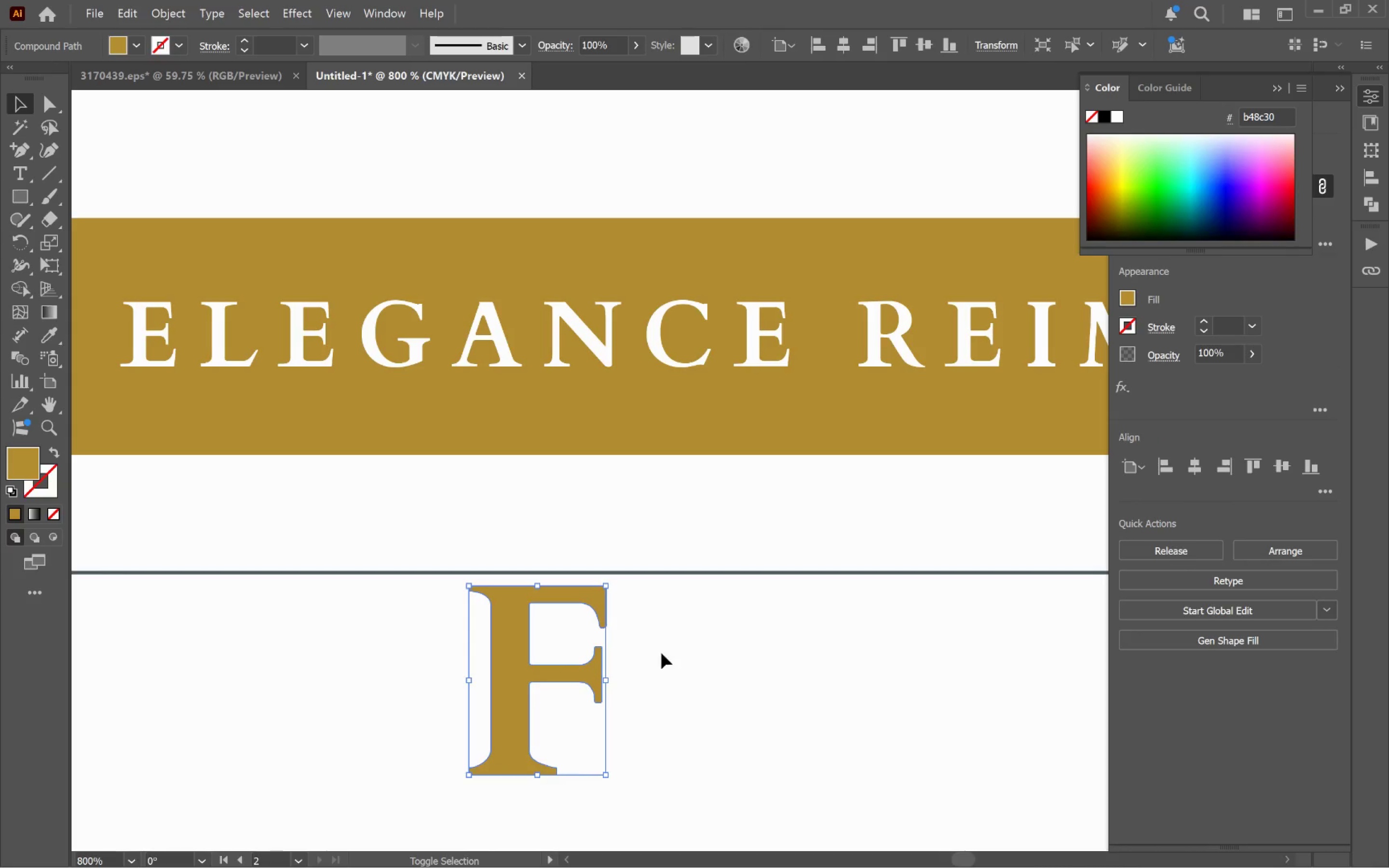 
scroll: coordinate [509, 705], scroll_direction: up, amount: 5.0
 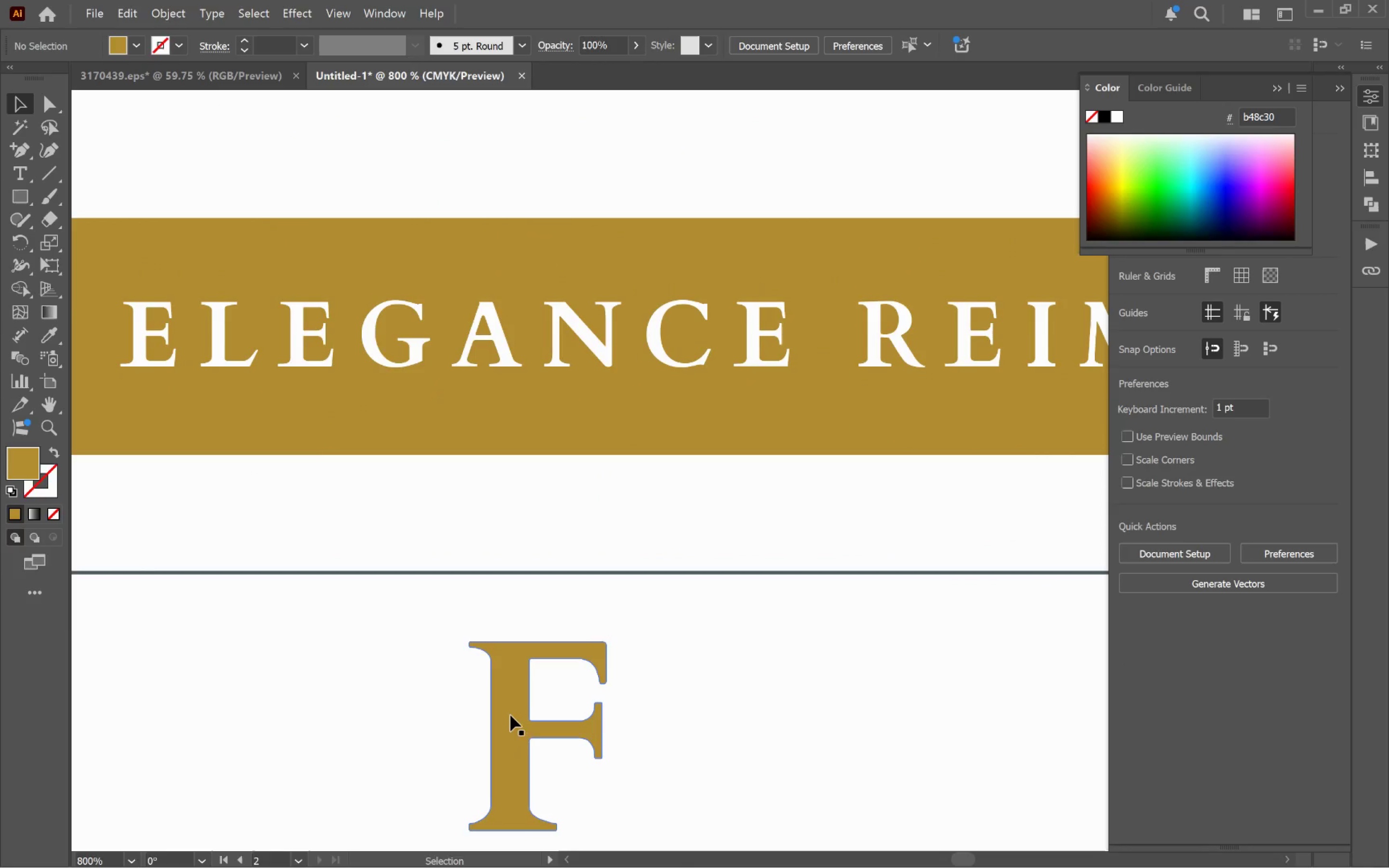 
hold_key(key=ShiftLeft, duration=3.15)
 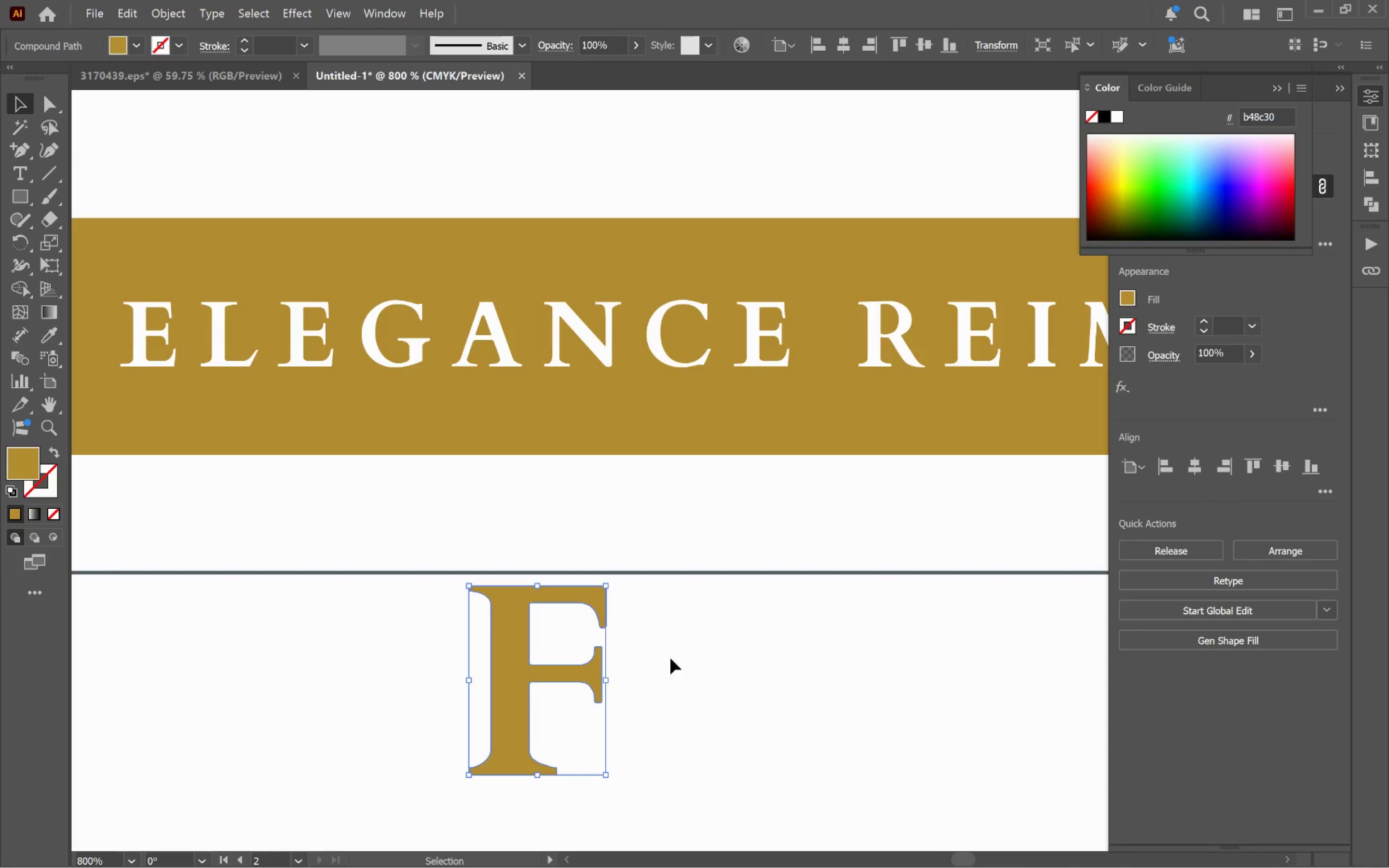 
hold_key(key=AltLeft, duration=0.43)
scroll: coordinate [655, 658], scroll_direction: down, amount: 1.0
 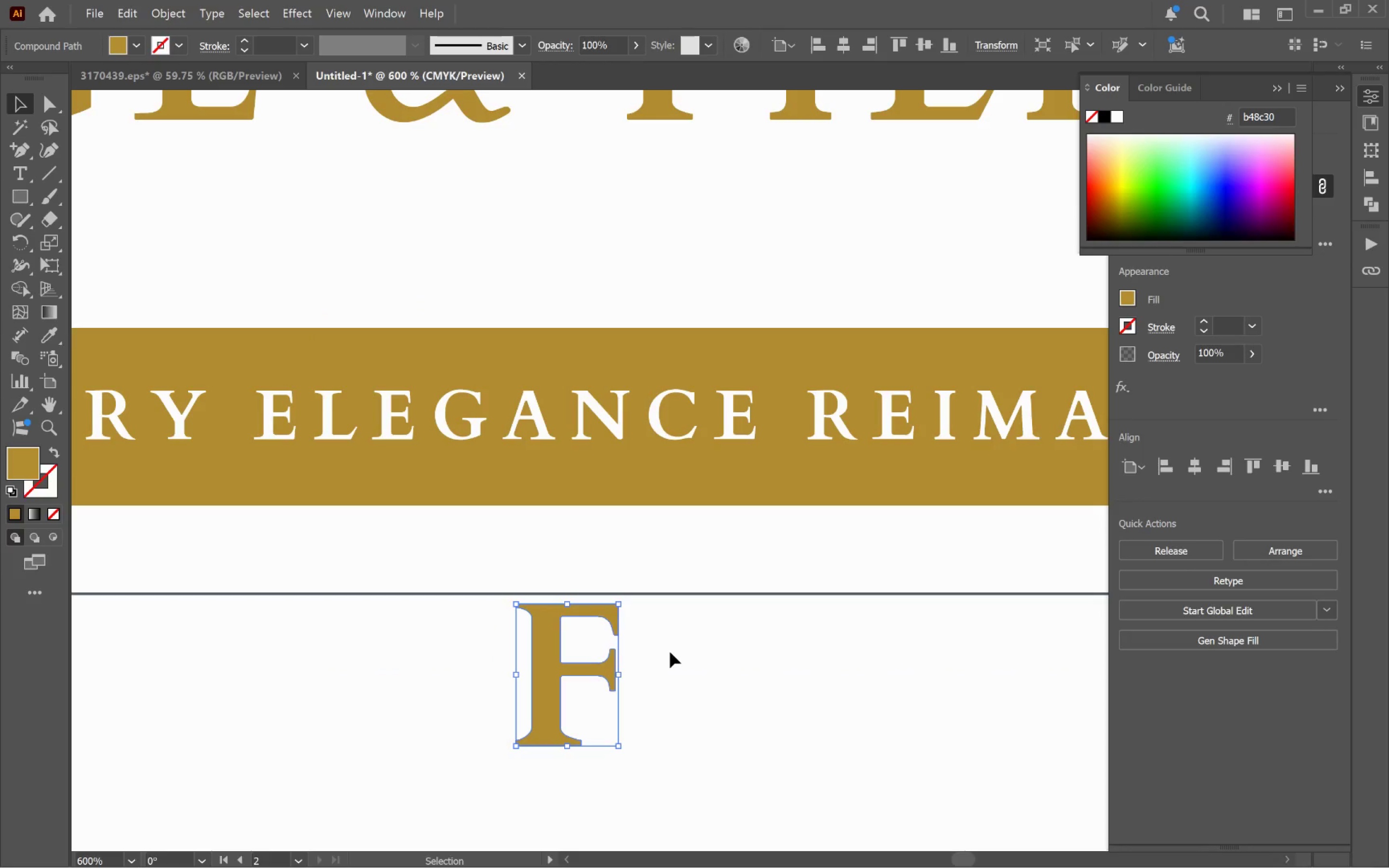 
hold_key(key=AltLeft, duration=0.47)
scroll: coordinate [676, 651], scroll_direction: down, amount: 1.0
 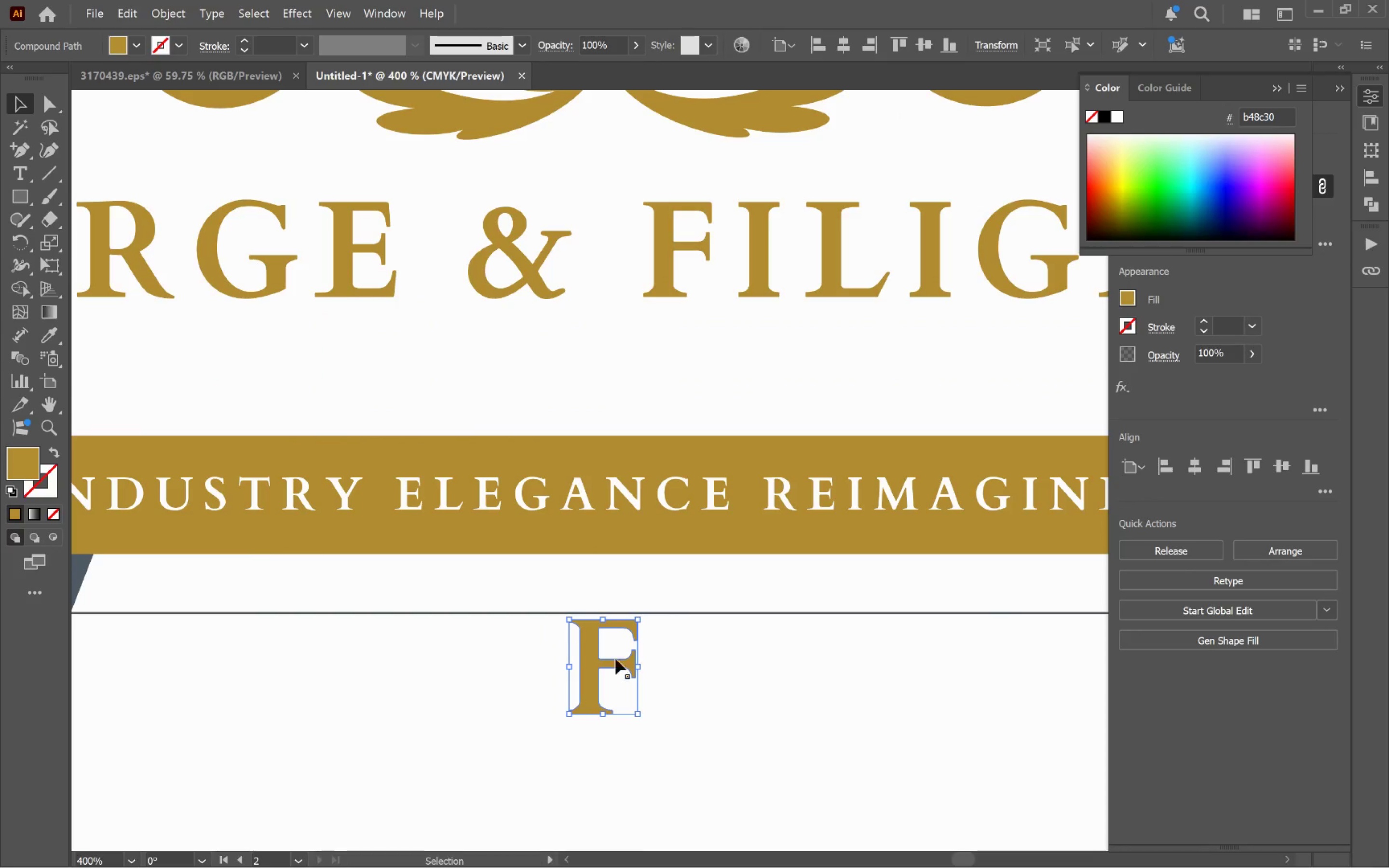 
hold_key(key=Space, duration=1.35)
 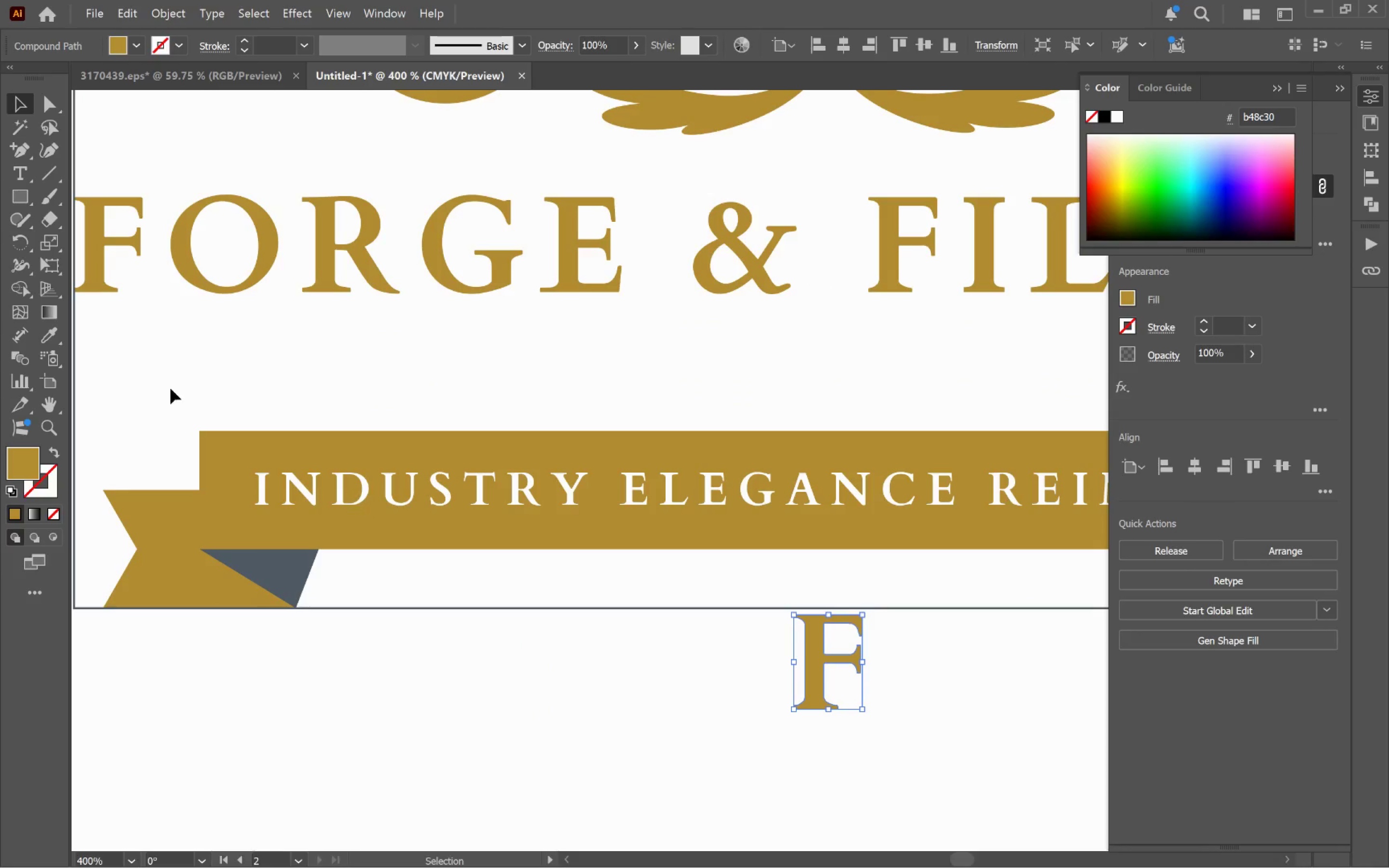 
left_click_drag(start_coordinate=[508, 659], to_coordinate=[734, 654])
 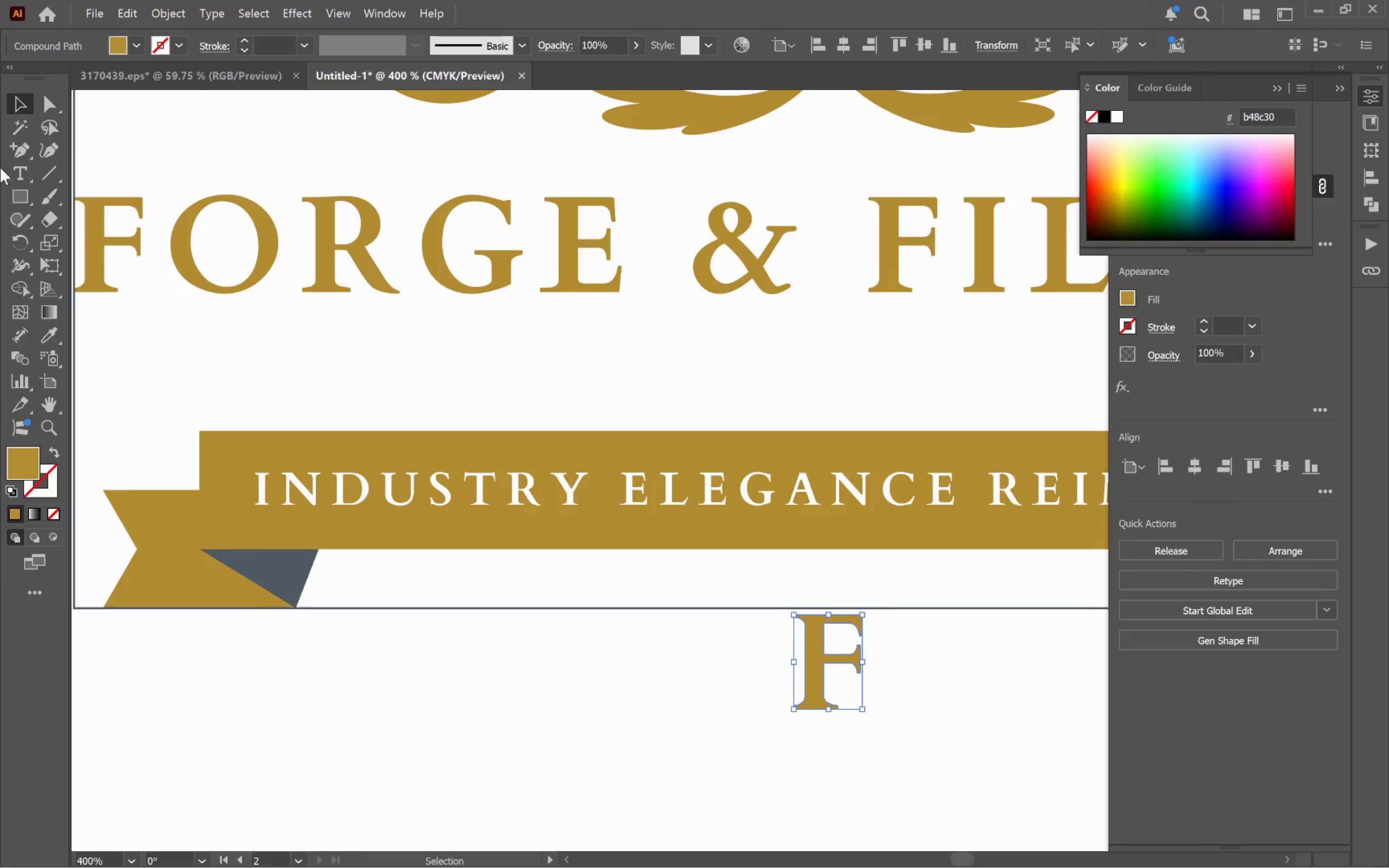 
left_click([29, 198])
 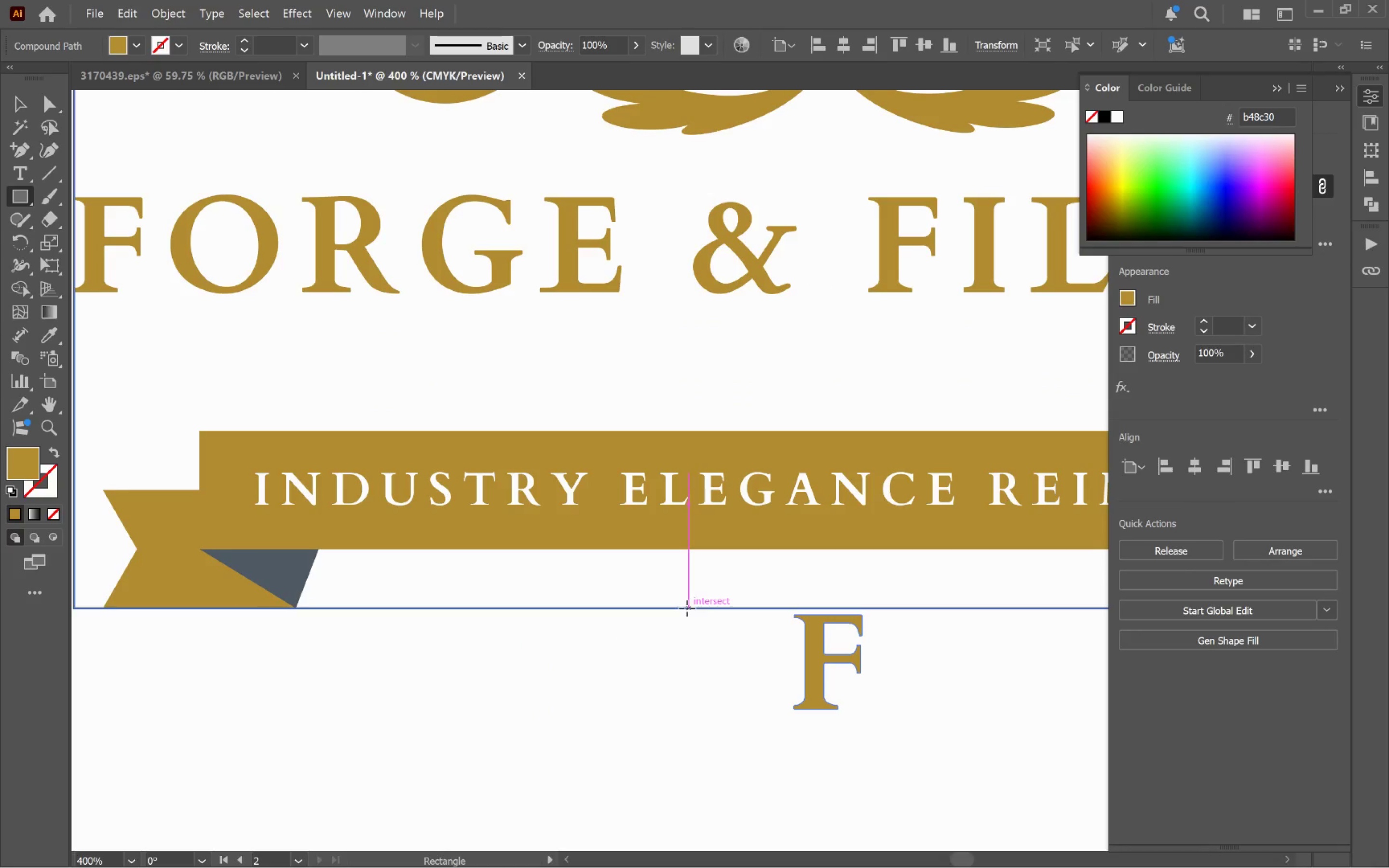 
left_click_drag(start_coordinate=[682, 608], to_coordinate=[469, 778])
 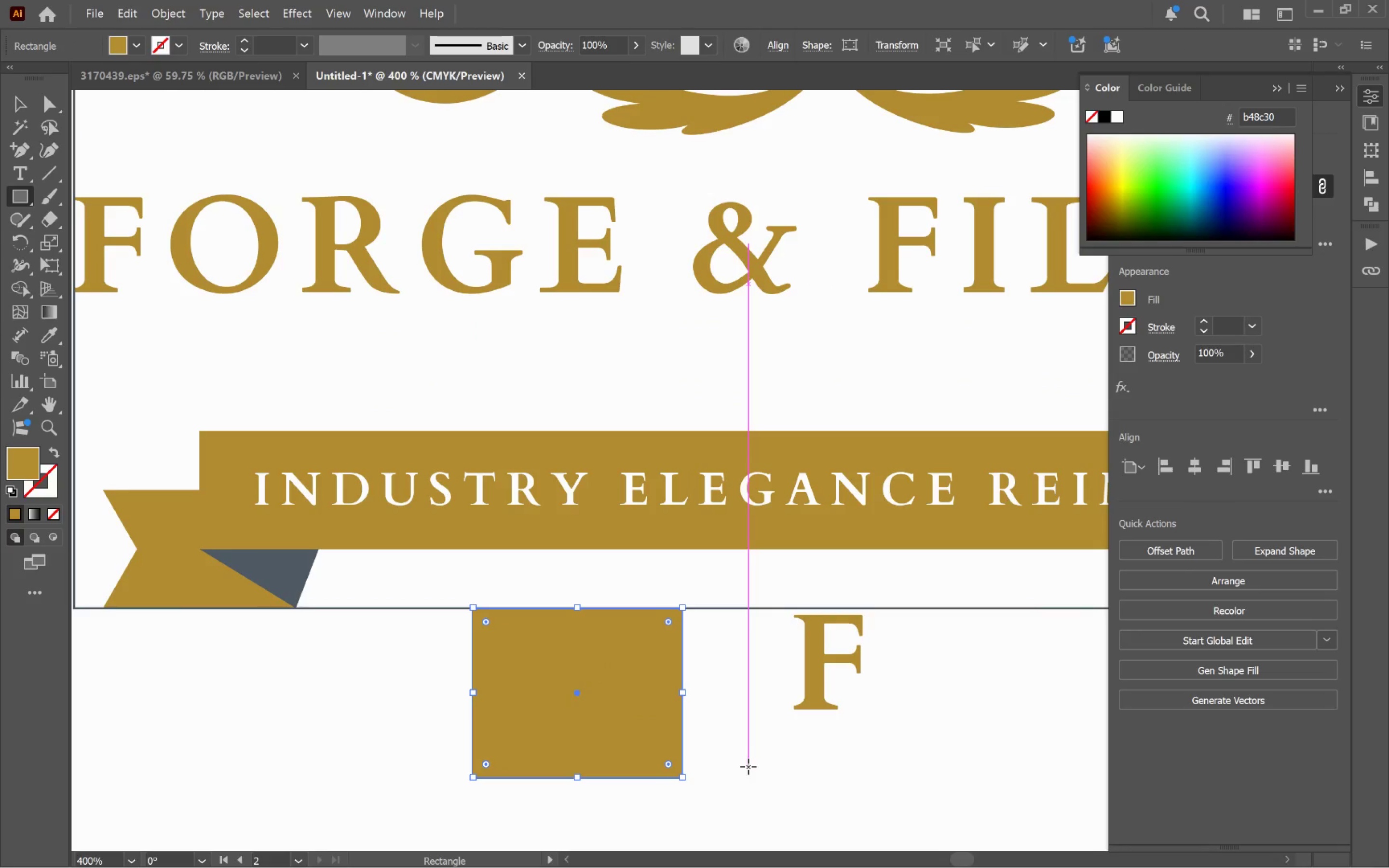 
key(V)
 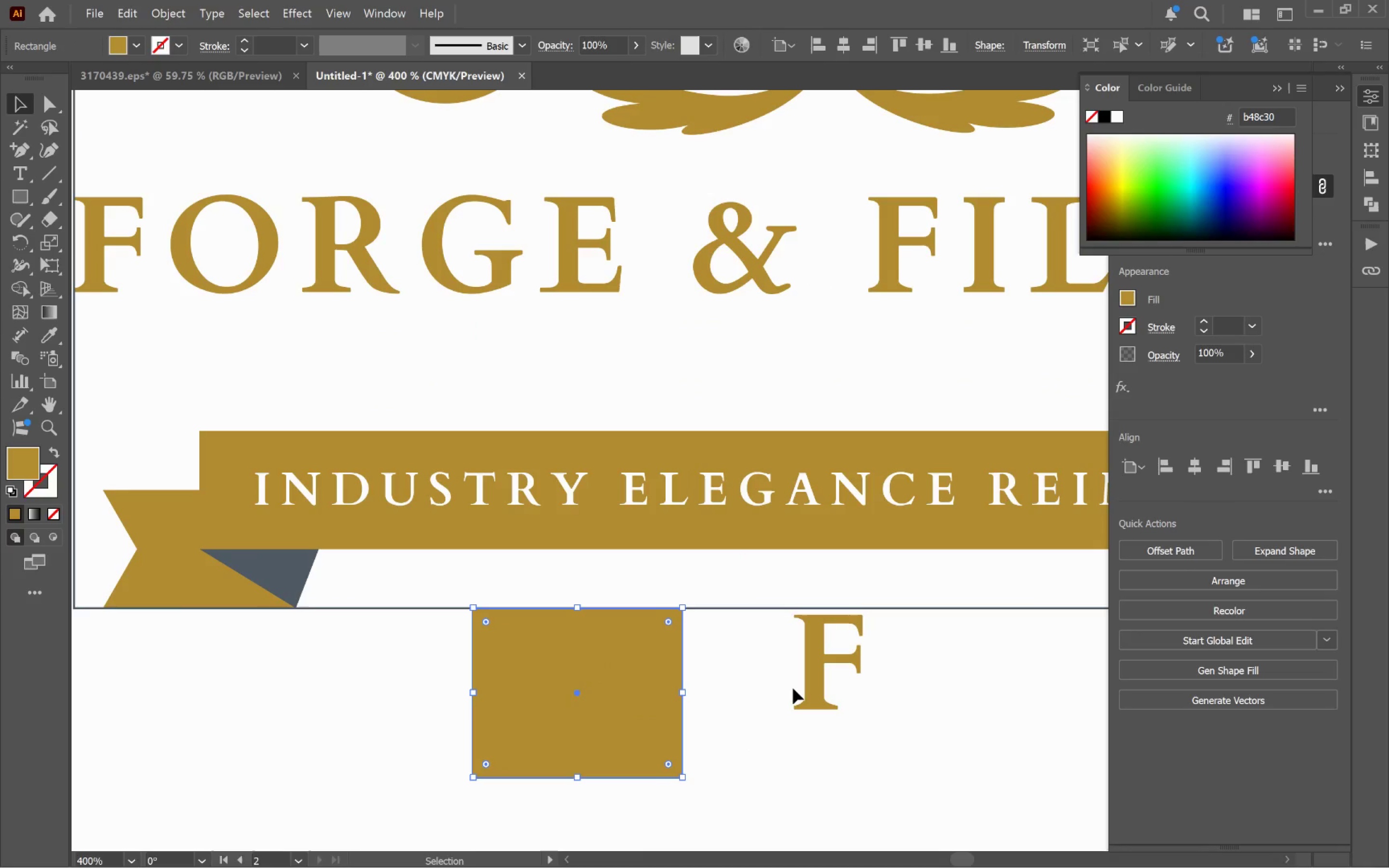 
hold_key(key=ShiftLeft, duration=0.38)
left_click([823, 674])
 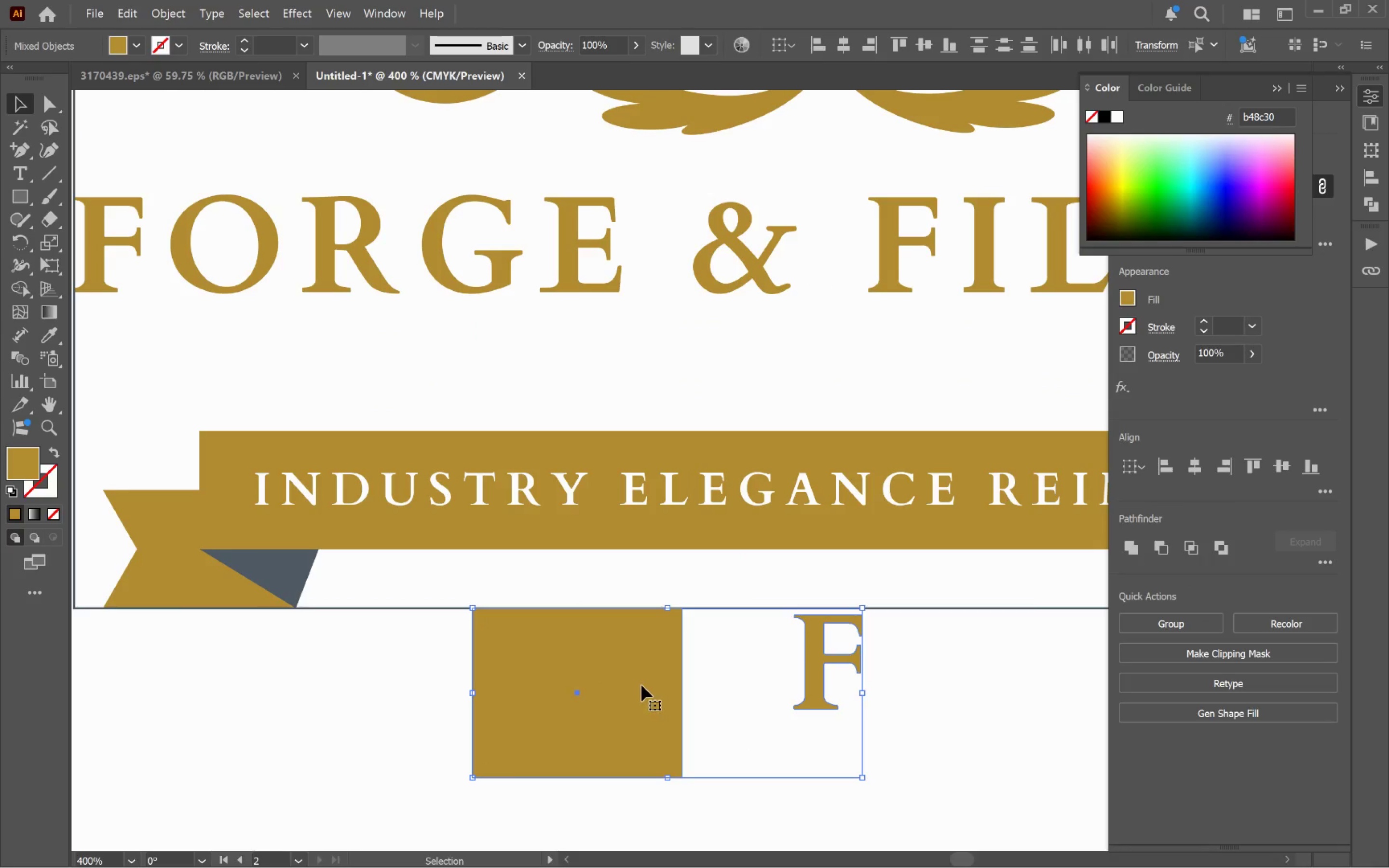 
left_click([641, 685])
 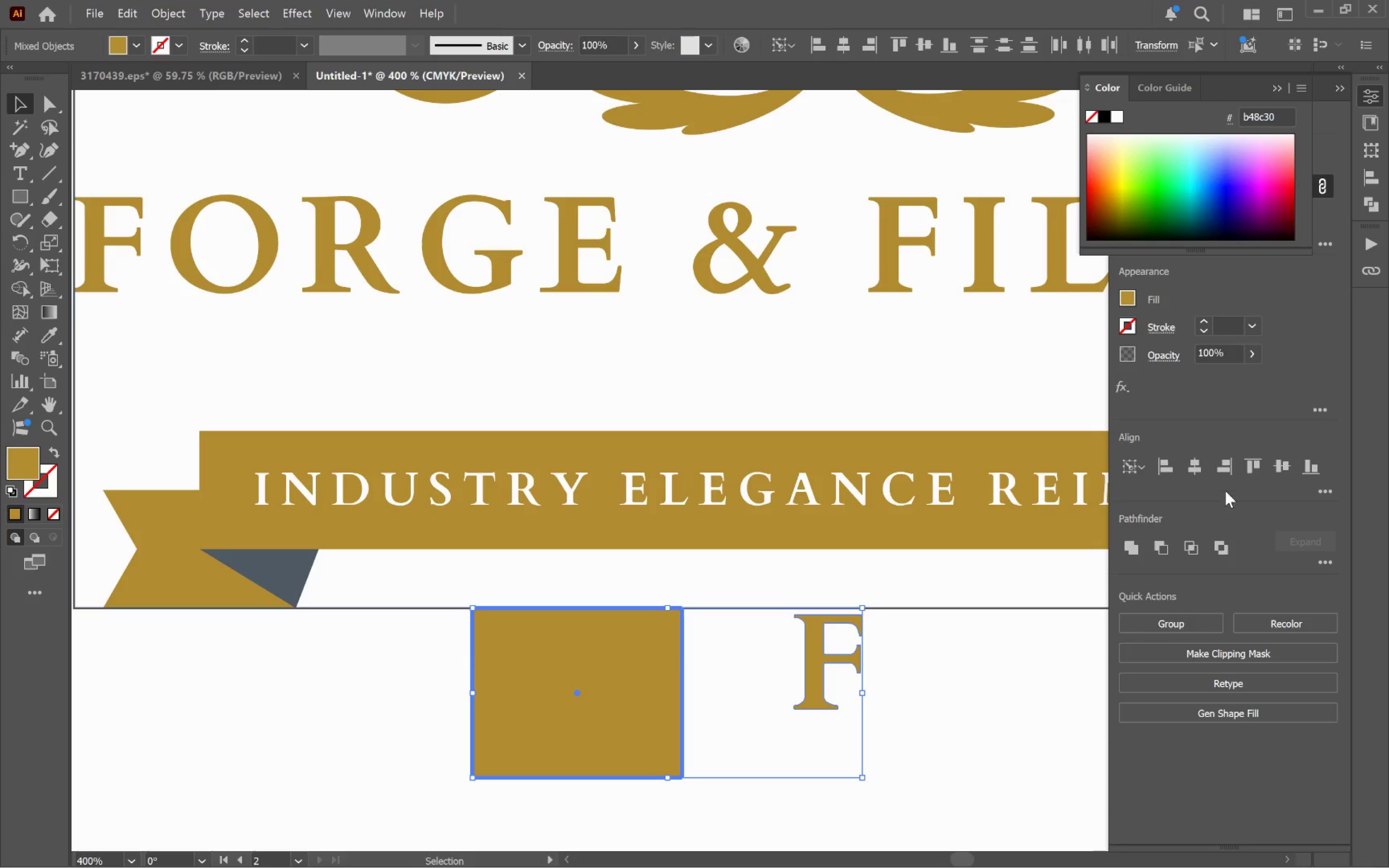 
left_click([1265, 467])
 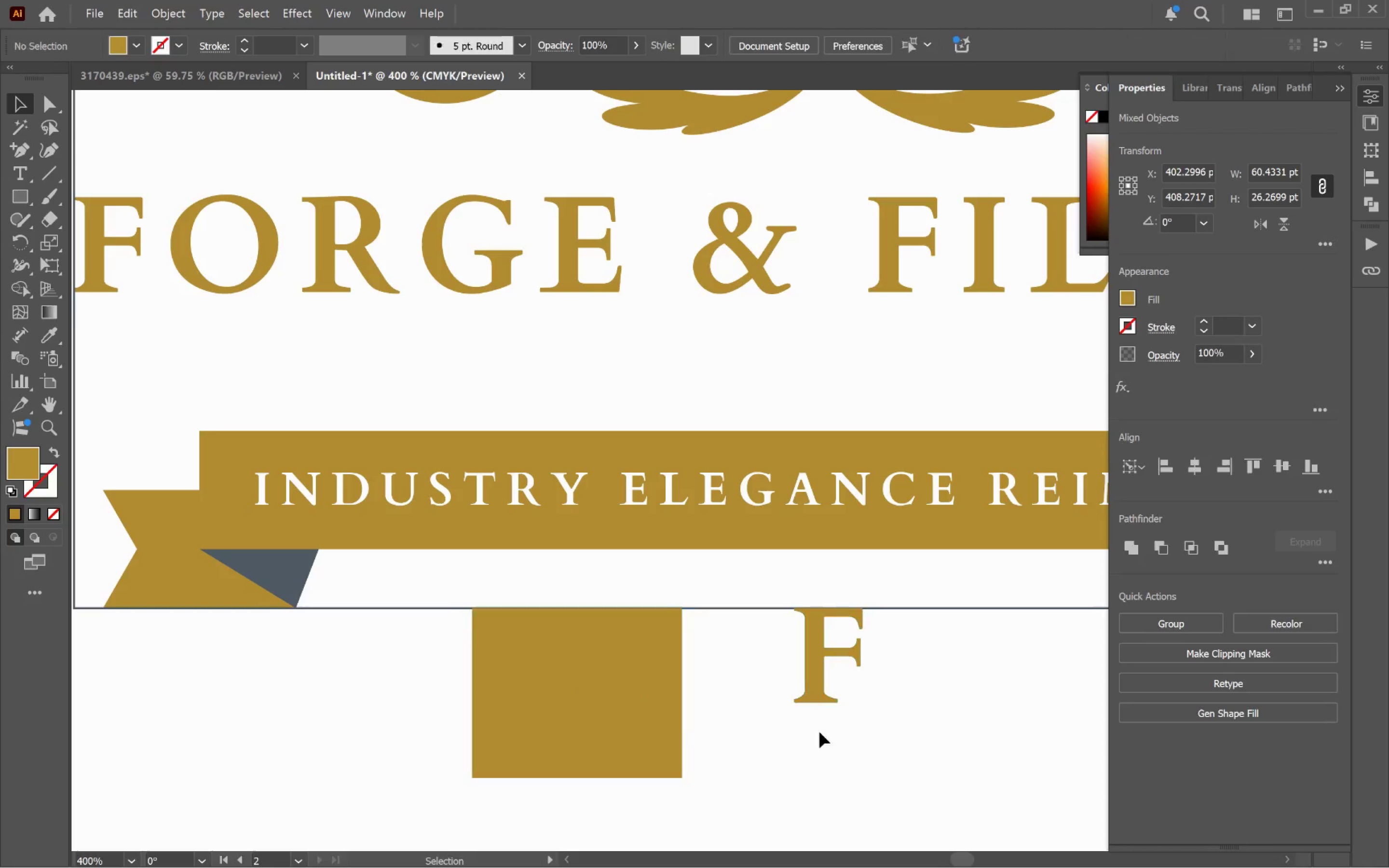 
double_click([620, 728])
 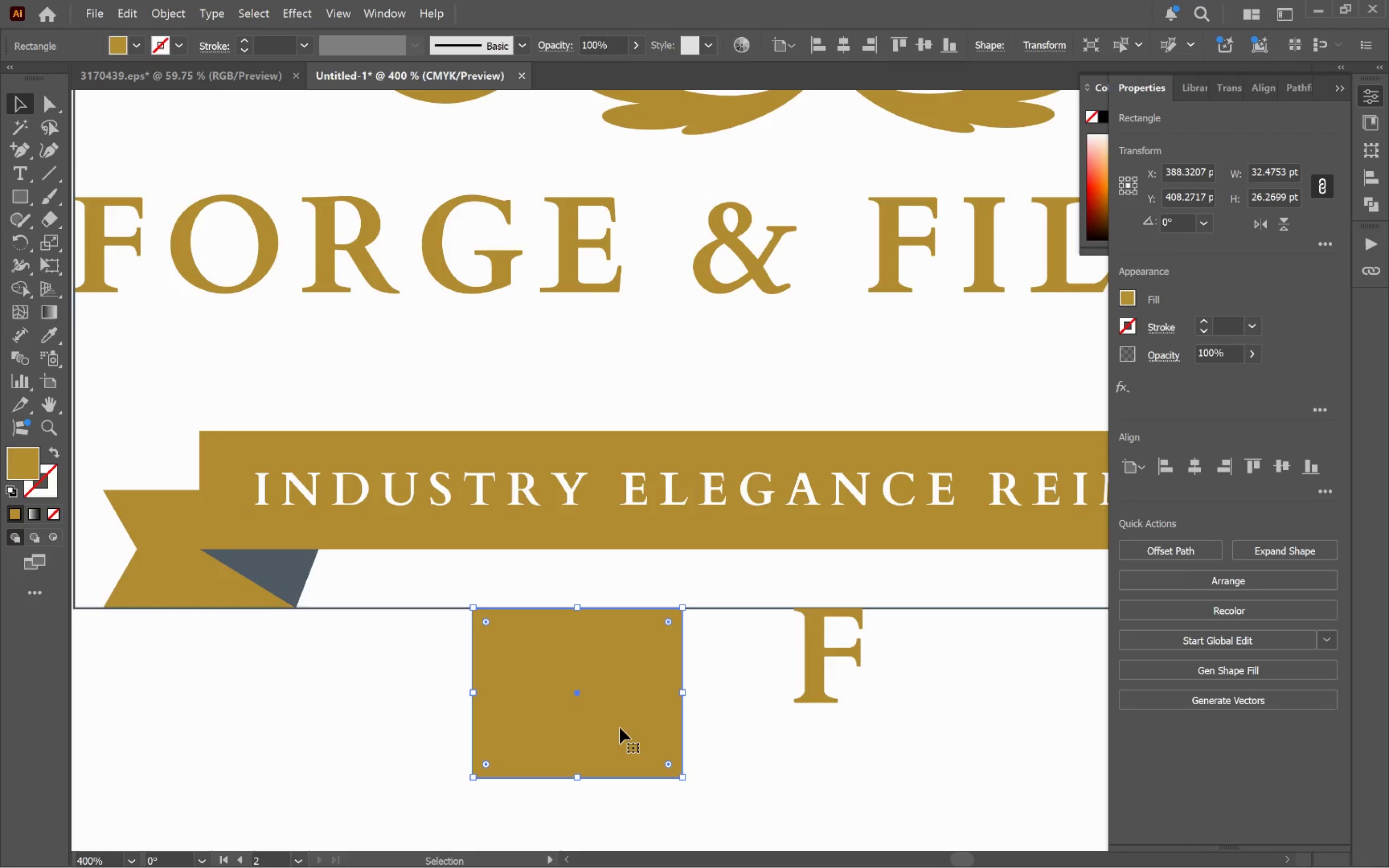 
hold_key(key=AltLeft, duration=0.5)
 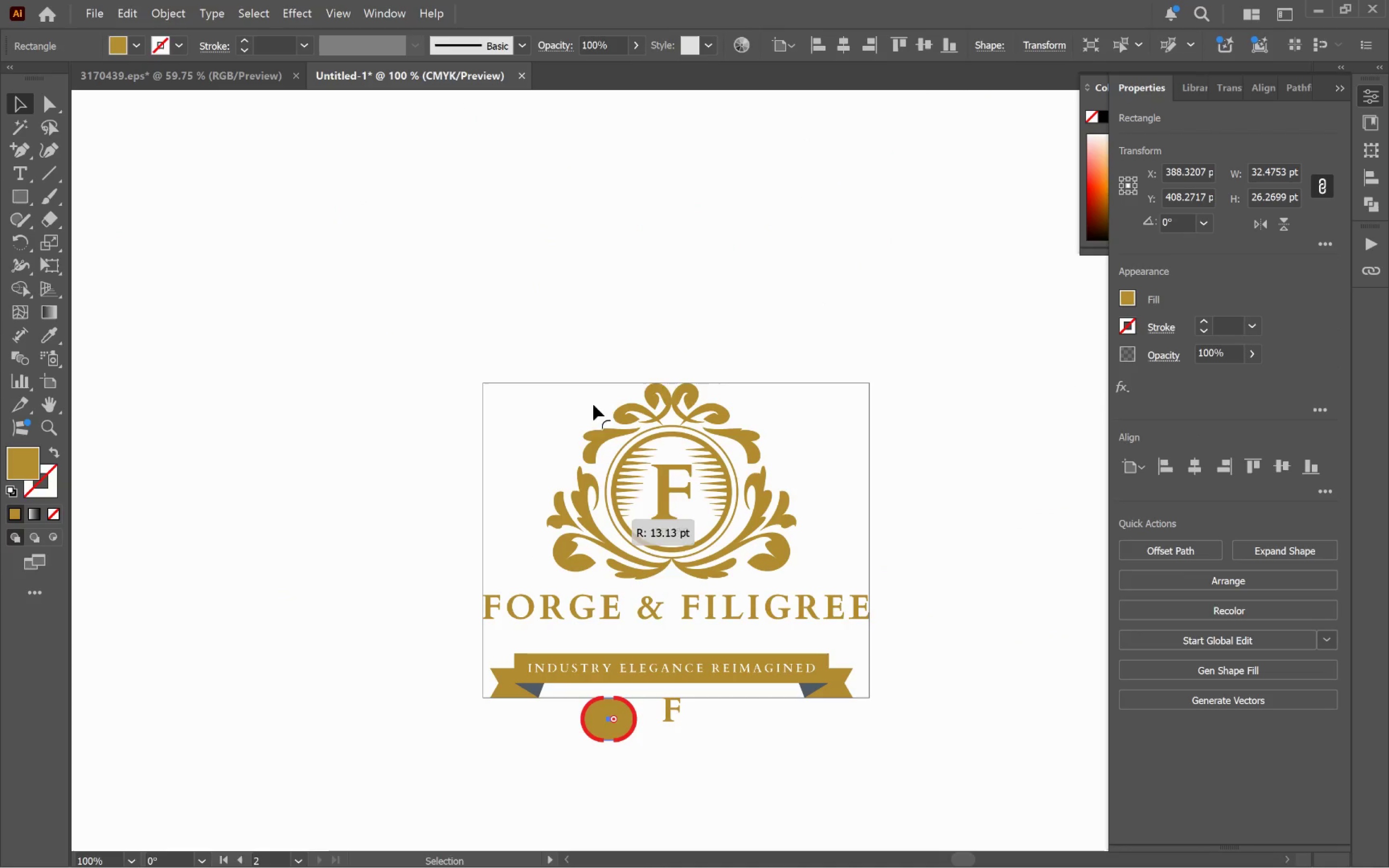 
left_click_drag(start_coordinate=[620, 728], to_coordinate=[593, 304])
 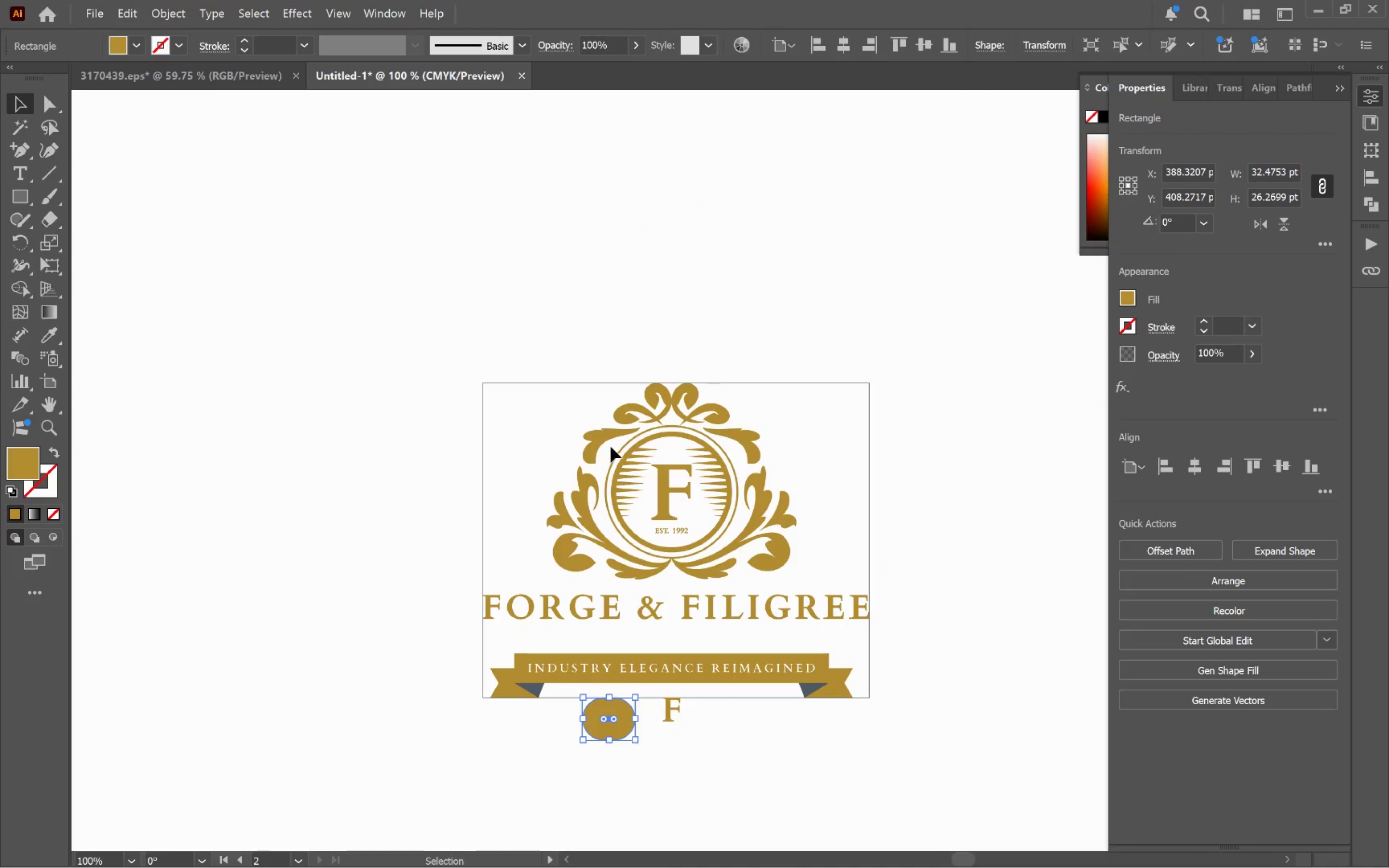 
scroll: coordinate [620, 728], scroll_direction: down, amount: 4.0
 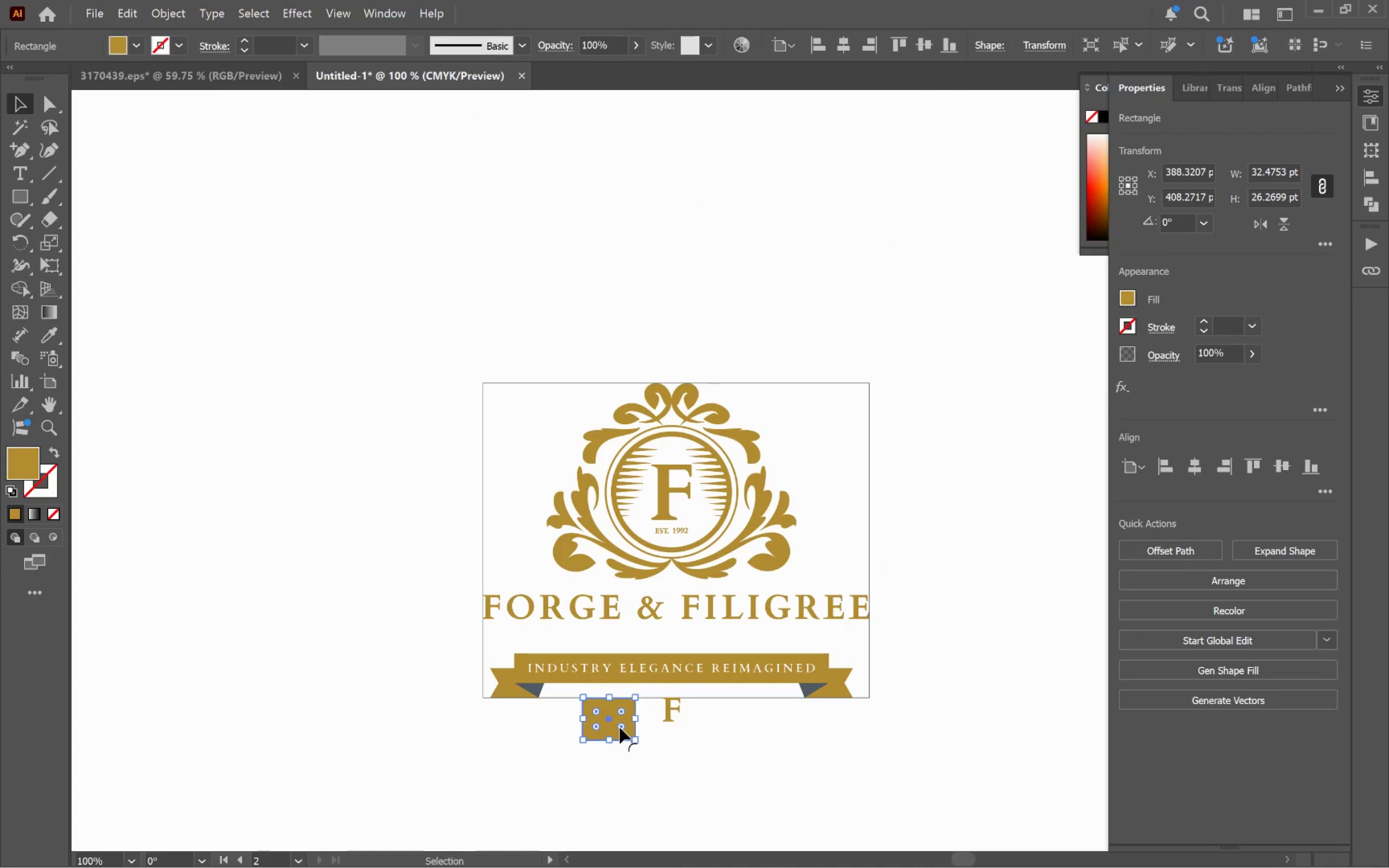 
hold_key(key=ShiftLeft, duration=0.68)
 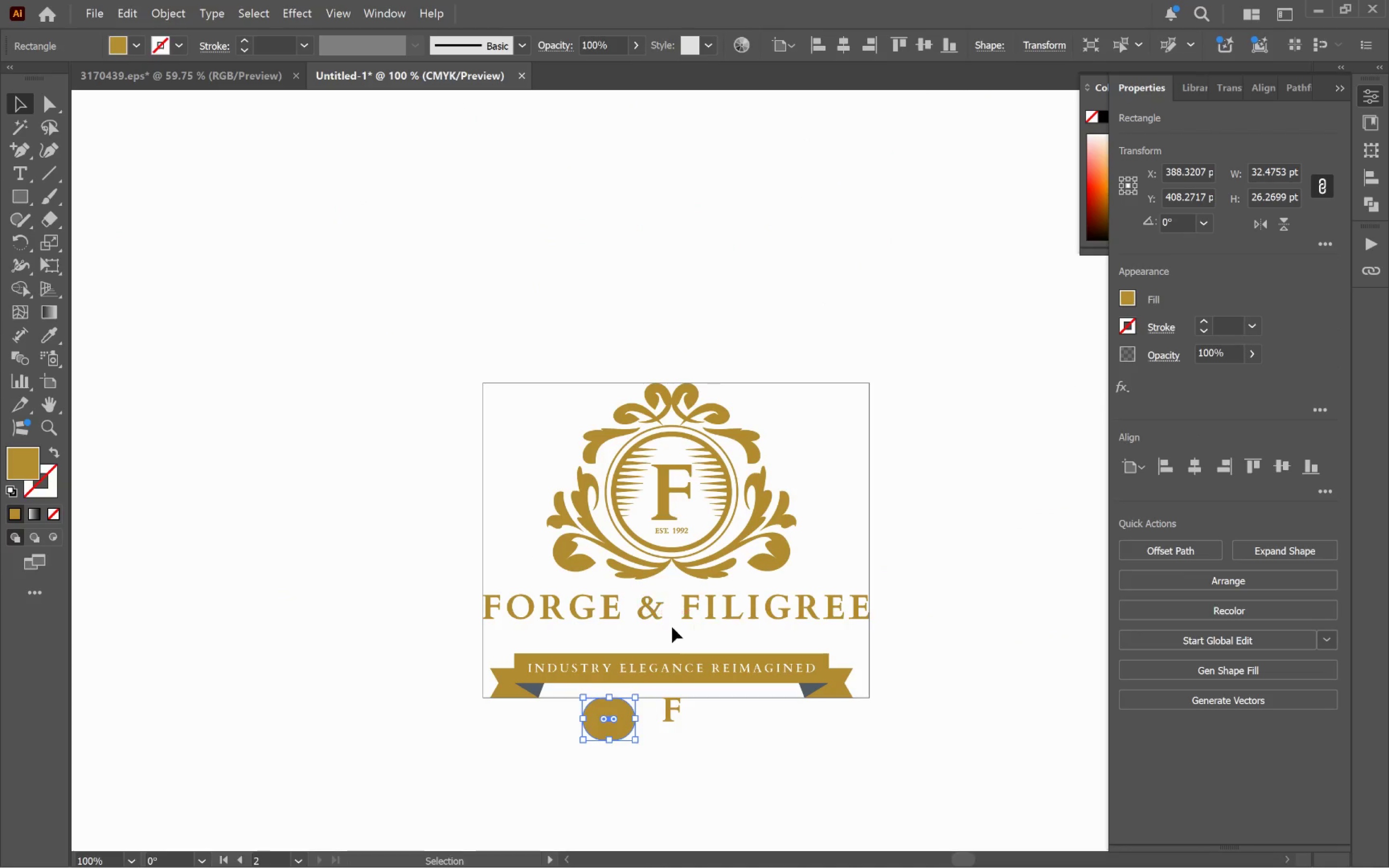 
key(Control+ControlLeft)
 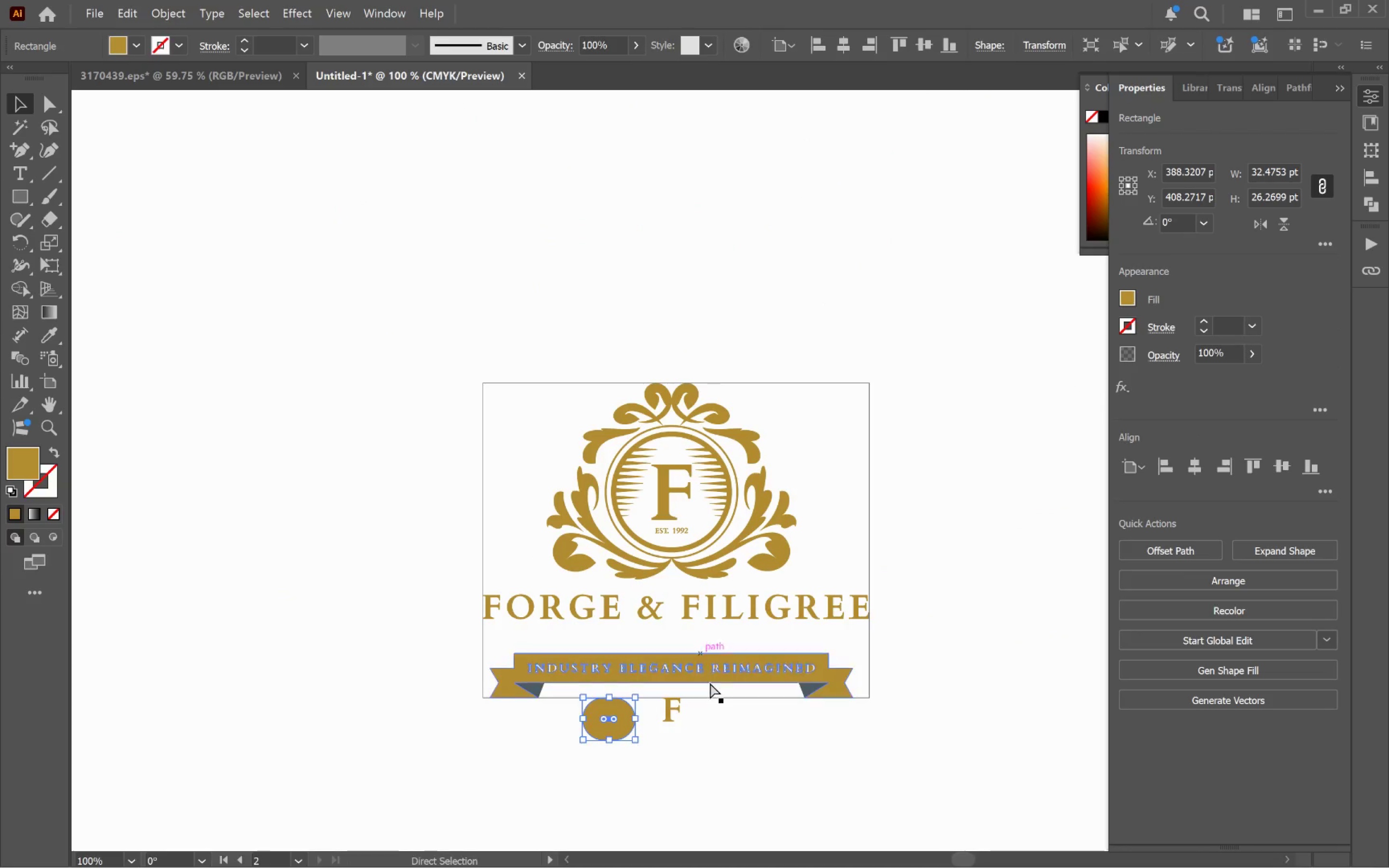 
key(Control+Z)
 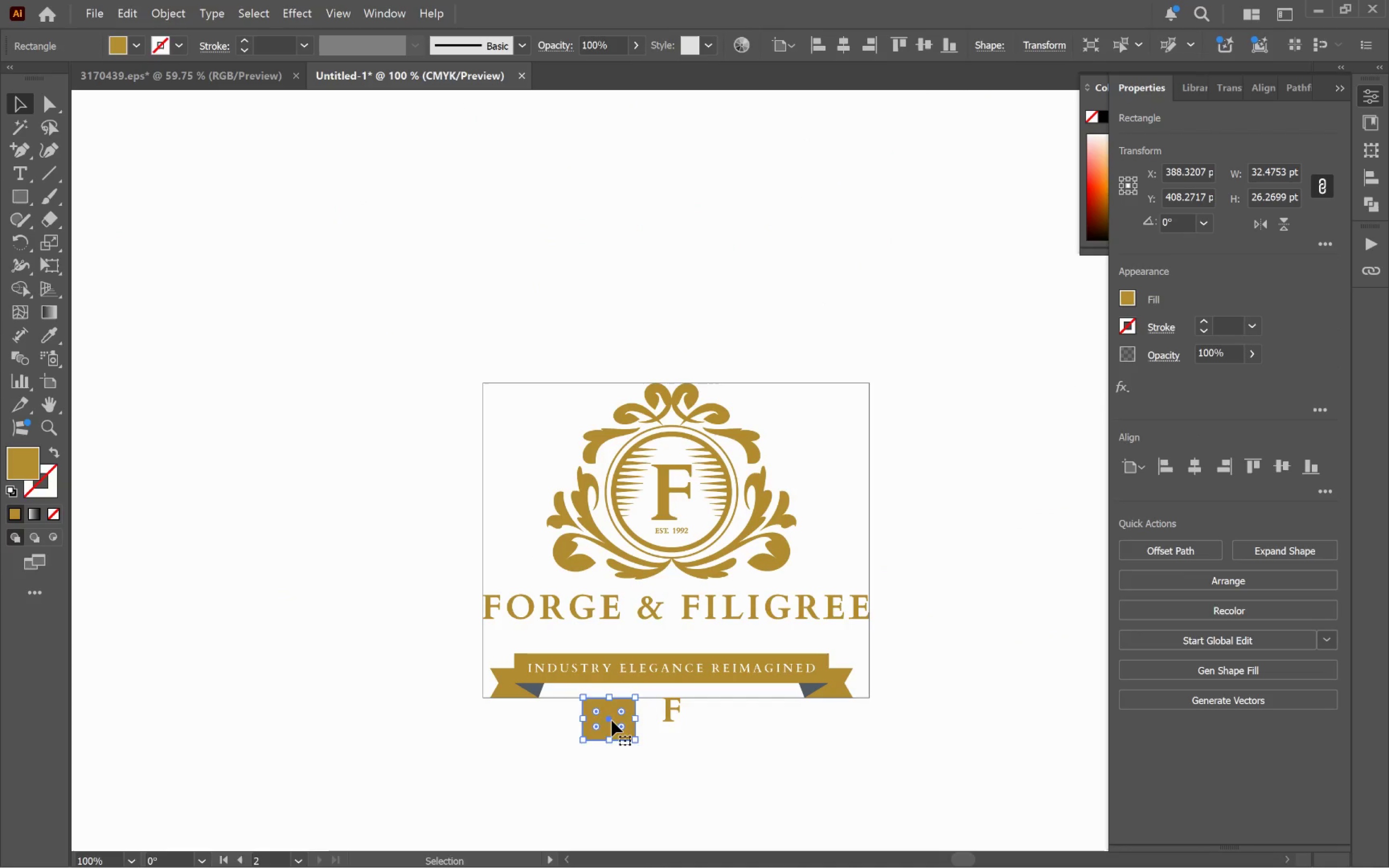 
left_click_drag(start_coordinate=[608, 719], to_coordinate=[625, 271])
 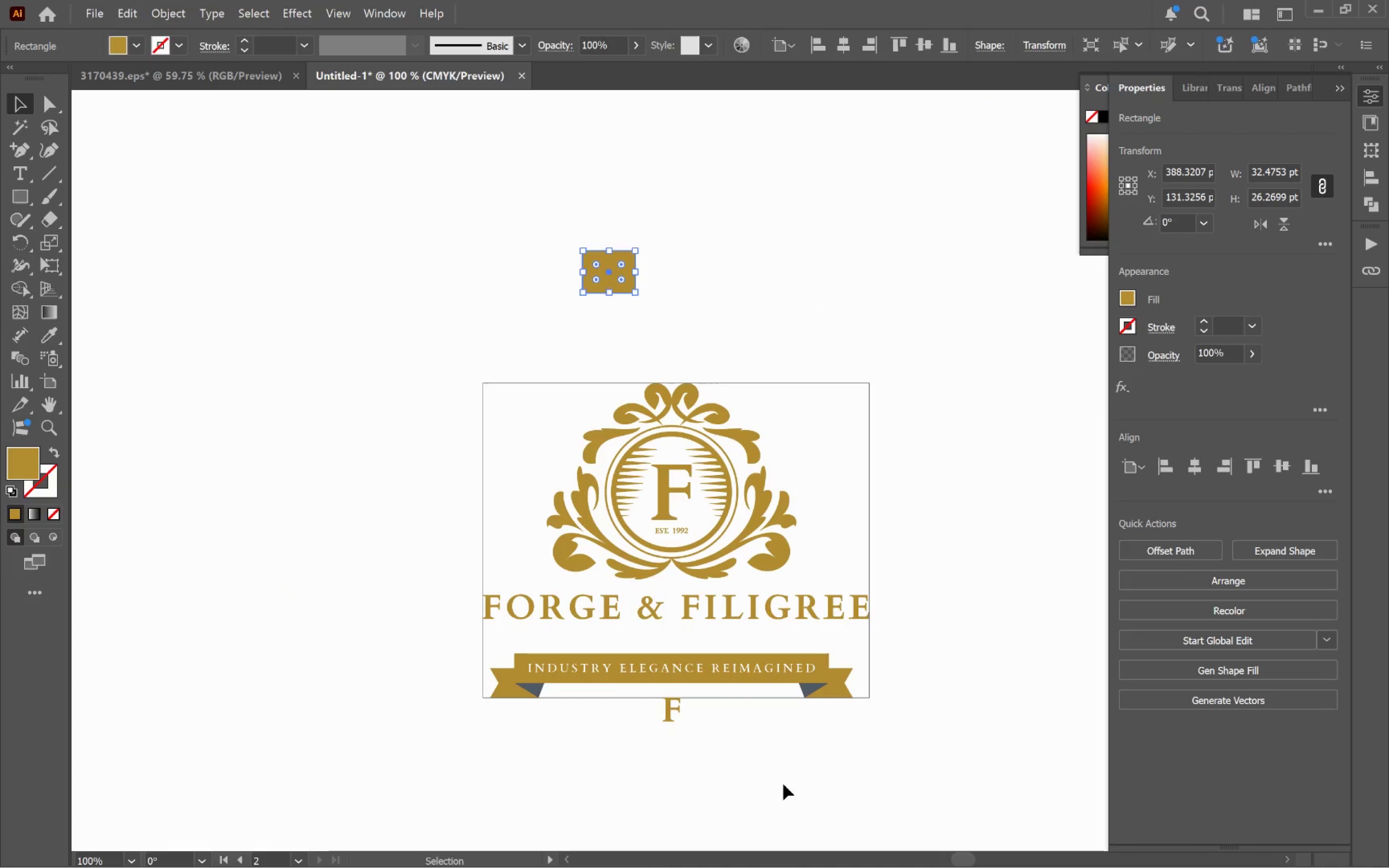 
hold_key(key=ShiftLeft, duration=0.58)
 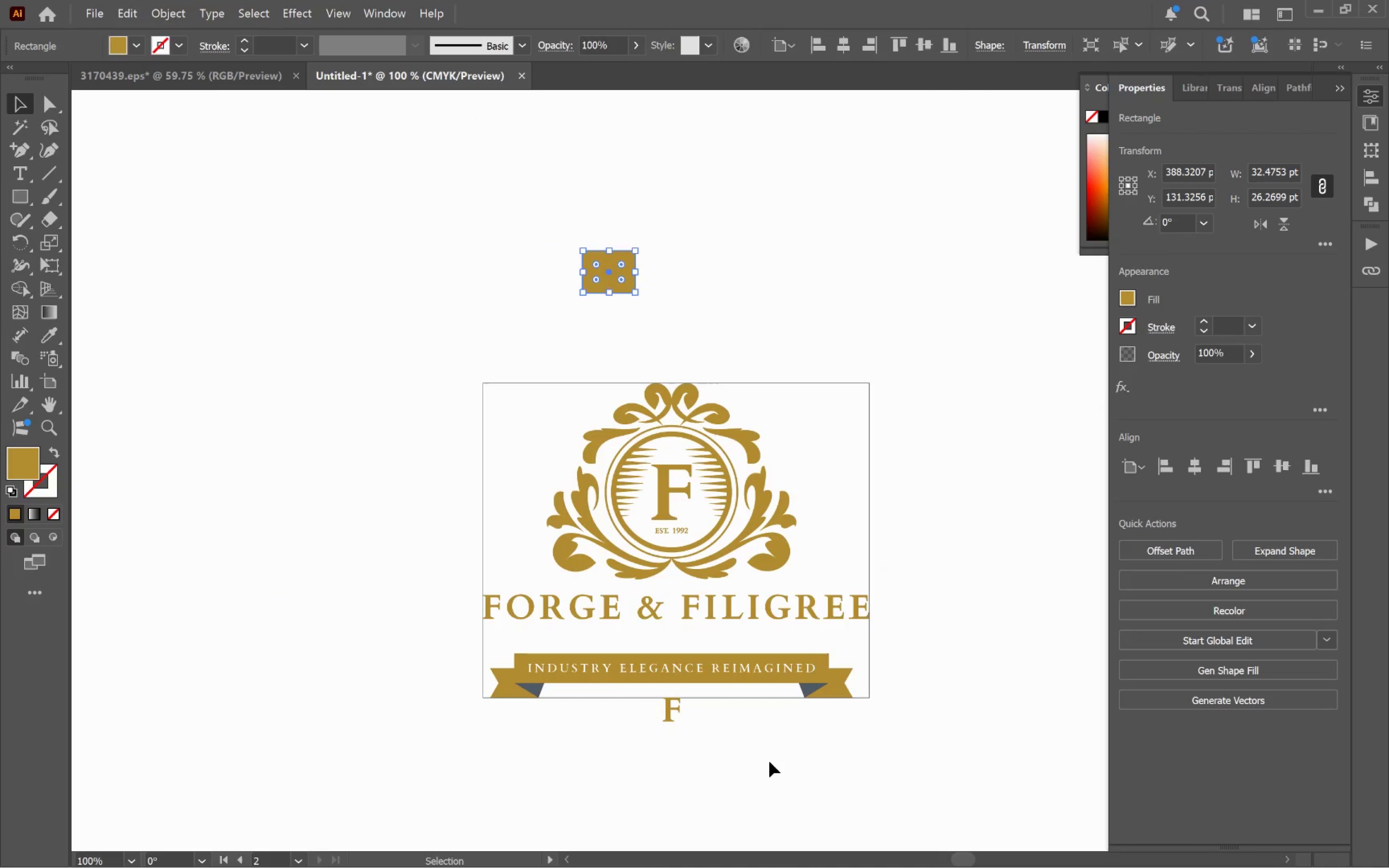 
left_click([765, 752])
 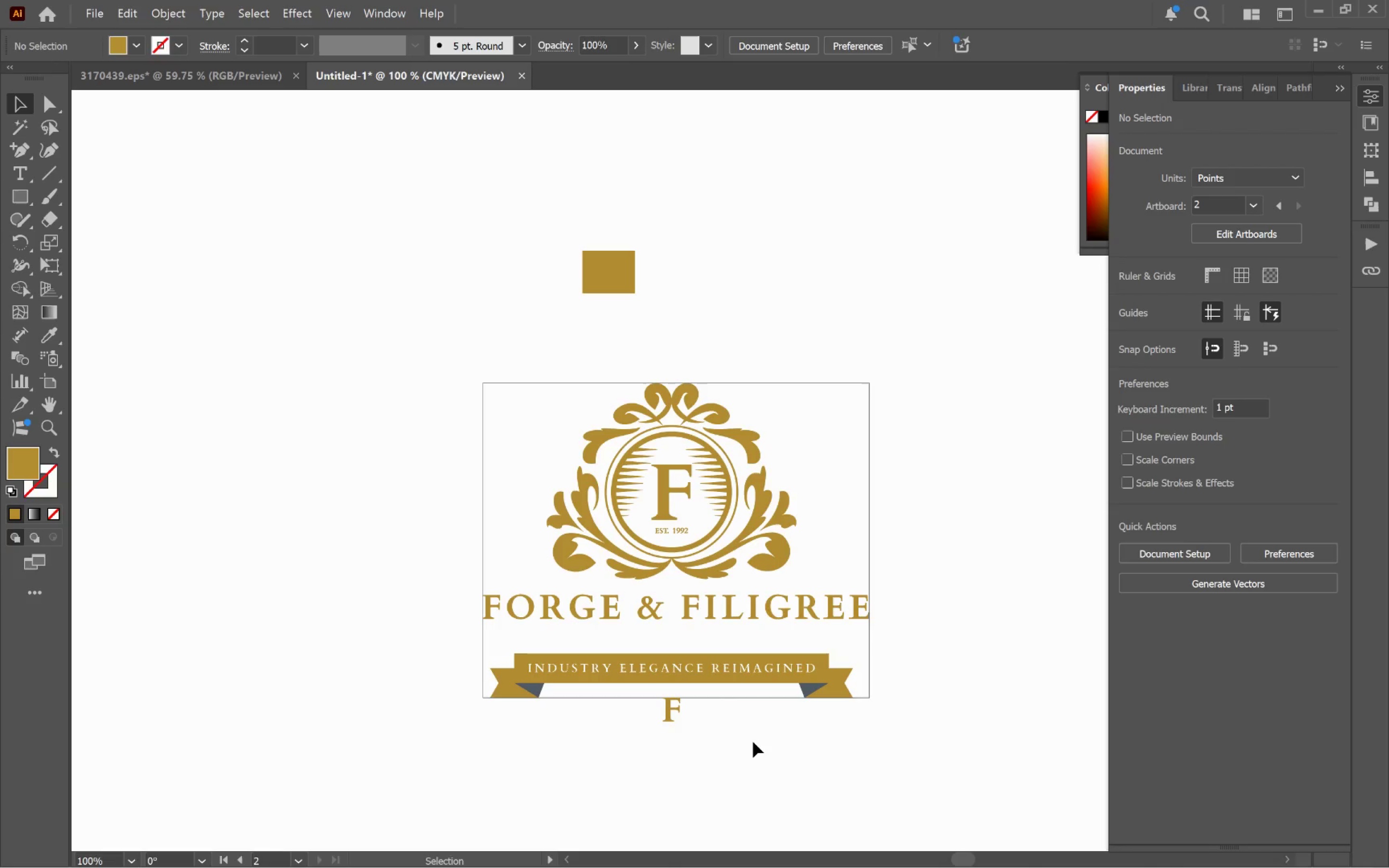 
left_click([731, 701])
 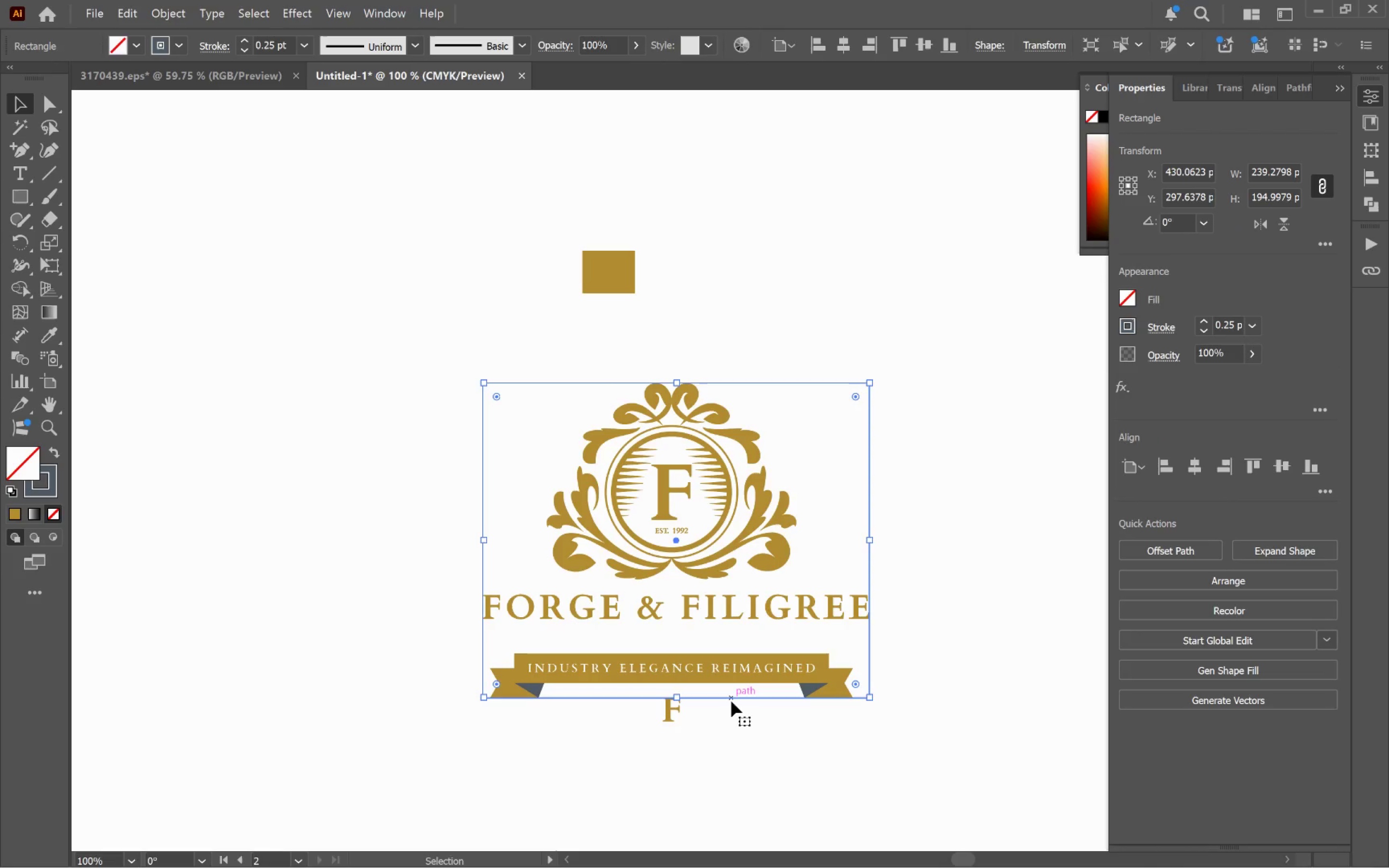 
key(Control+C)
 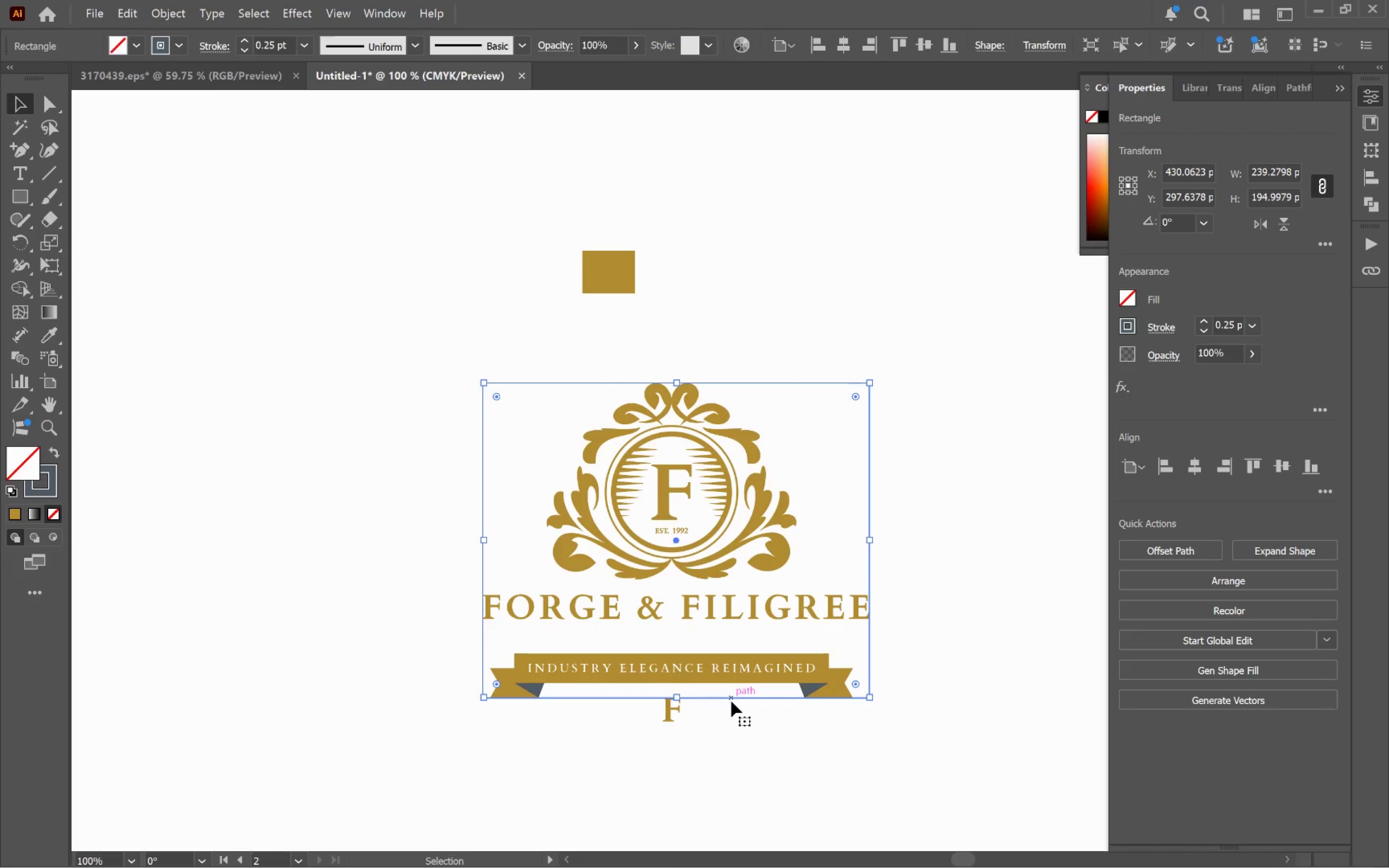 
key(Control+F)
 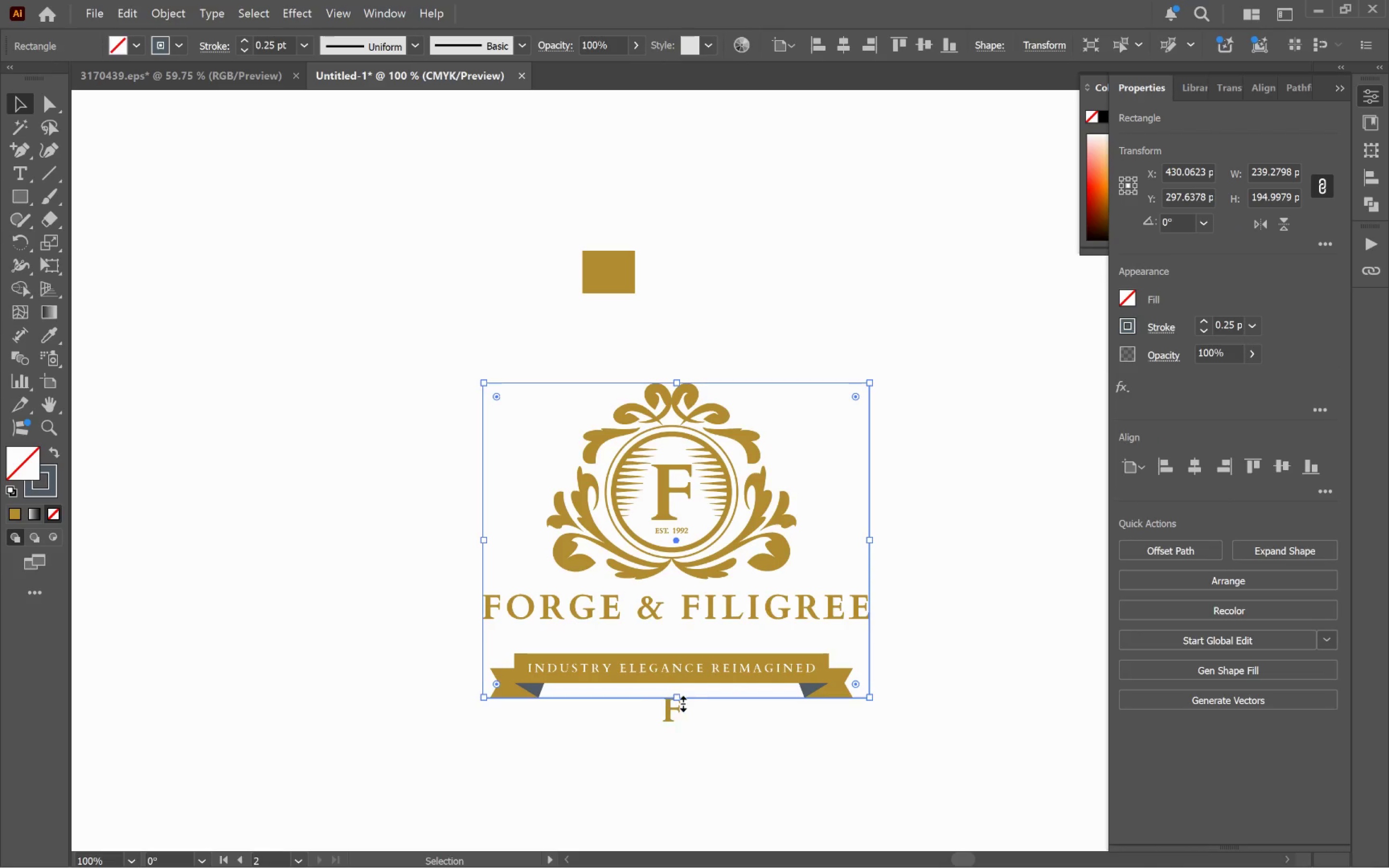 
left_click_drag(start_coordinate=[679, 700], to_coordinate=[683, 724])
 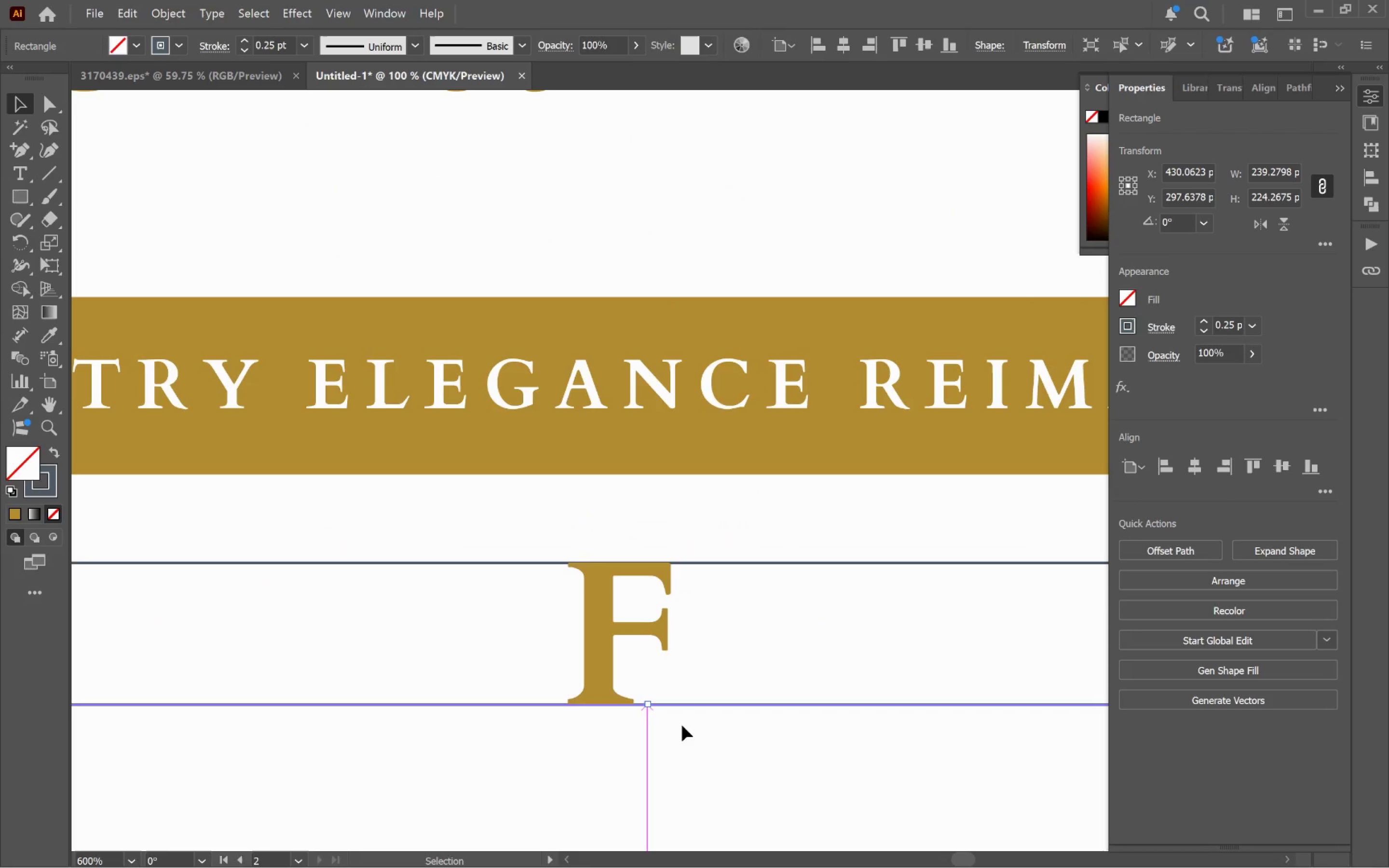 
hold_key(key=AltLeft, duration=4.06)
scroll: coordinate [682, 725], scroll_direction: up, amount: 5.0
 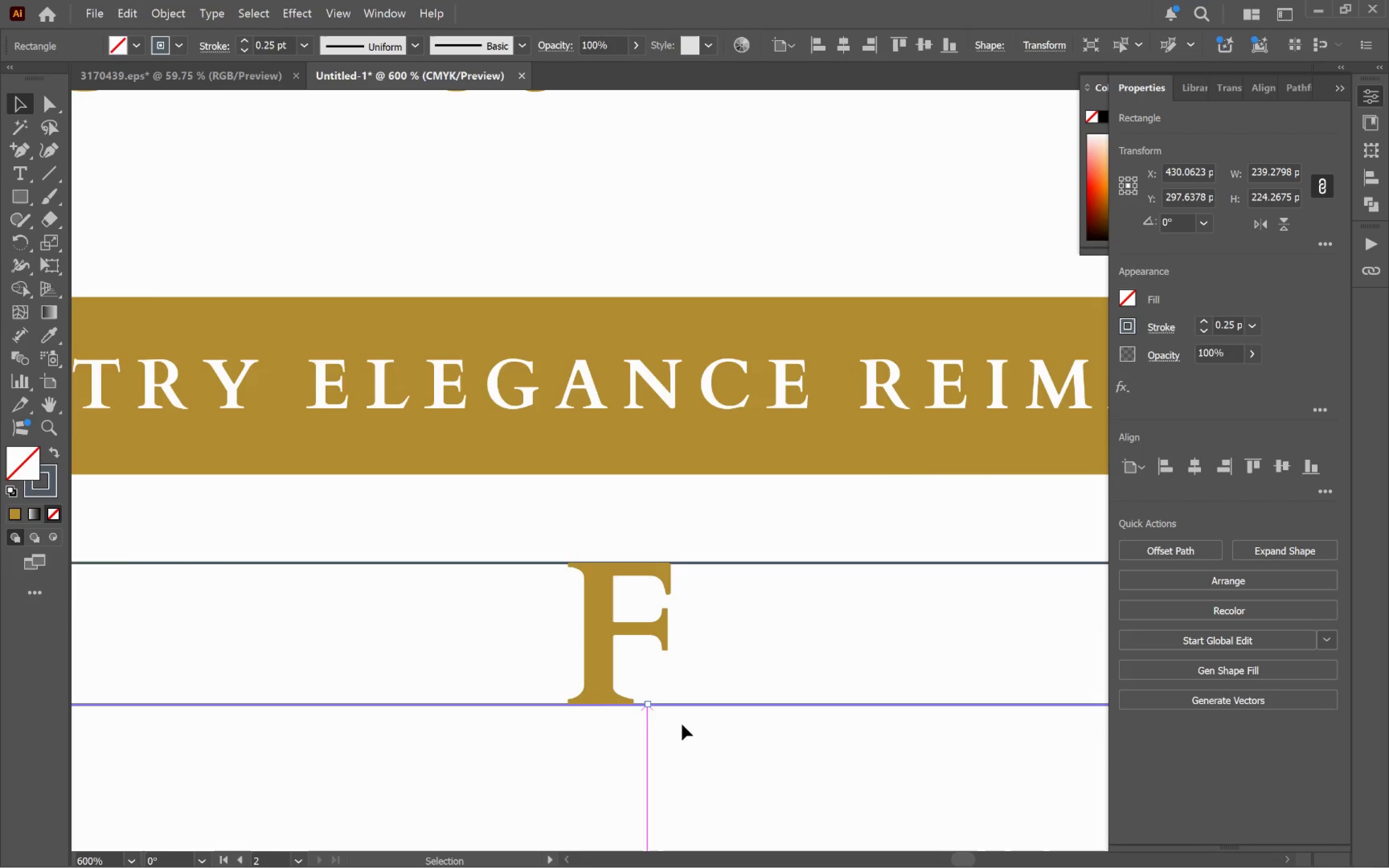 
scroll: coordinate [682, 724], scroll_direction: down, amount: 4.0
 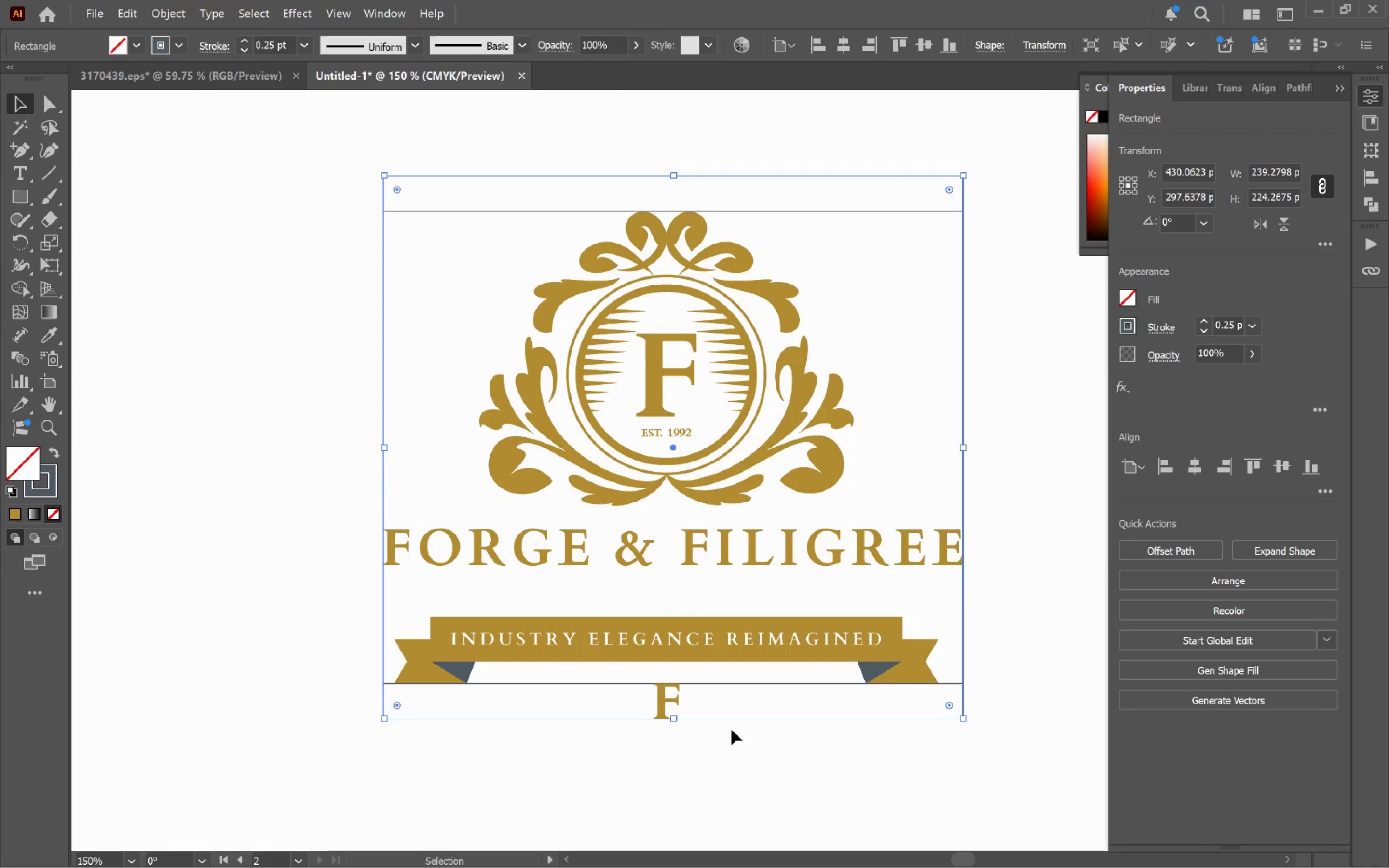 
hold_key(key=Space, duration=0.58)
 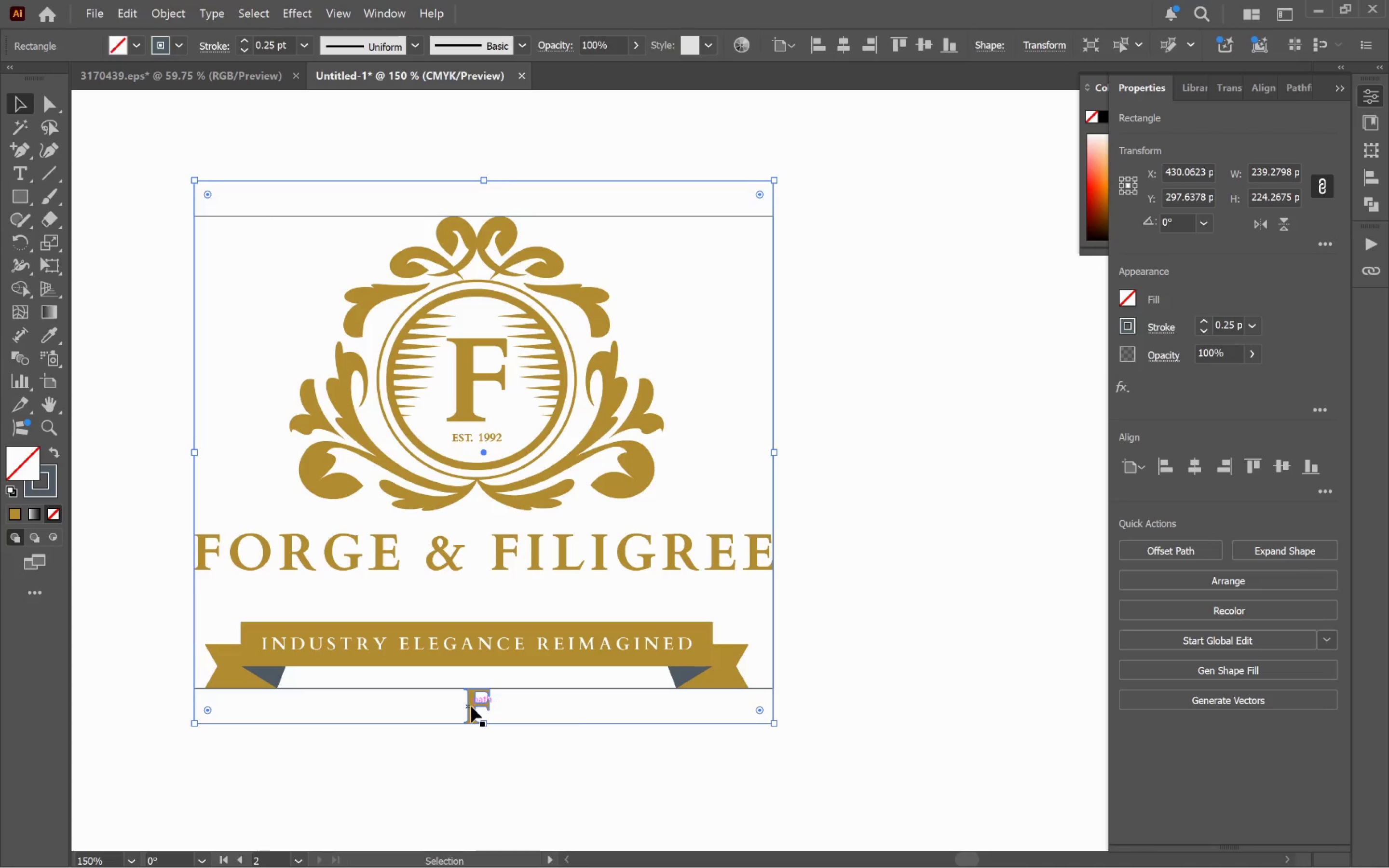 
left_click_drag(start_coordinate=[813, 770], to_coordinate=[623, 775])
 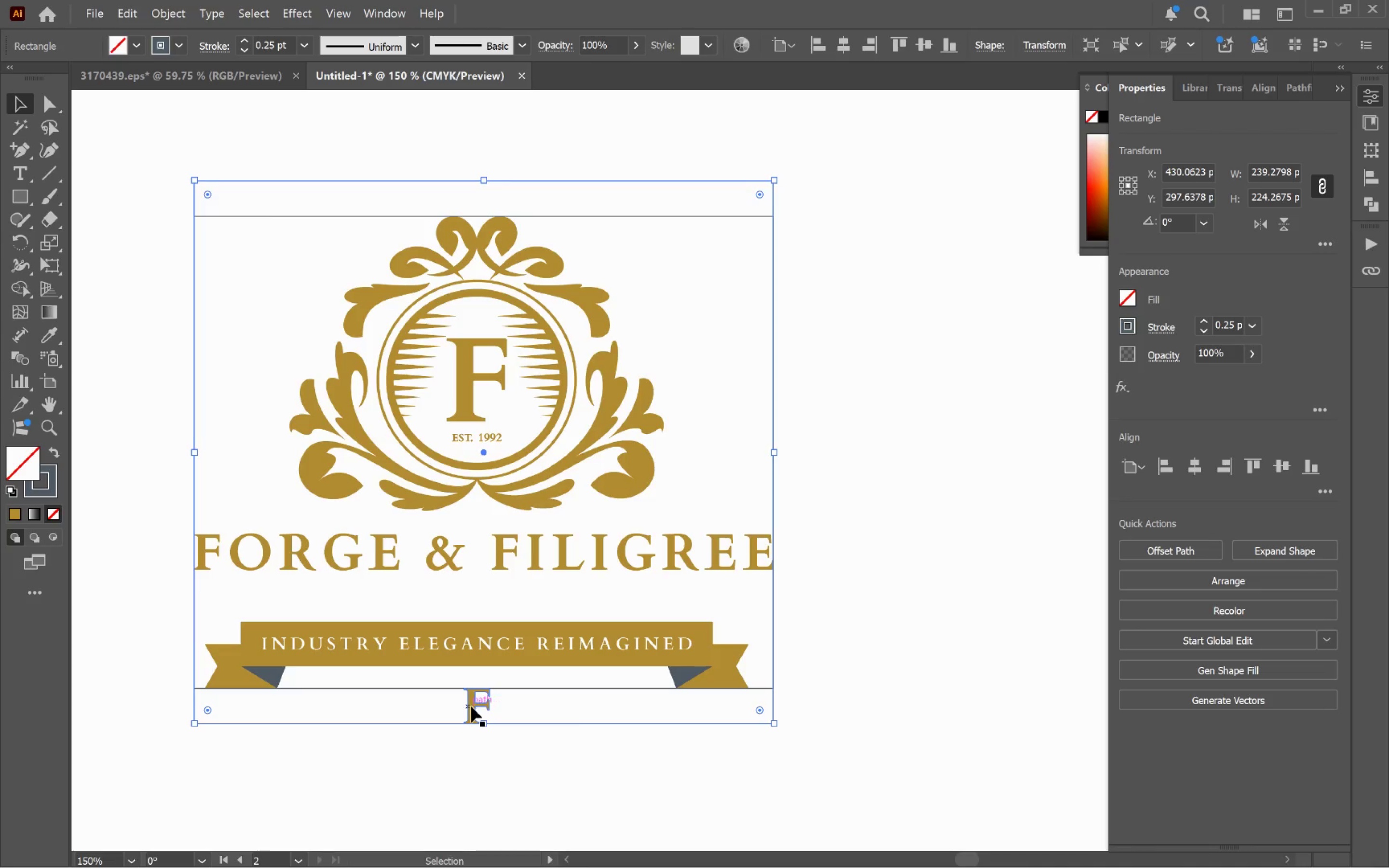 
left_click_drag(start_coordinate=[471, 706], to_coordinate=[803, 721])
 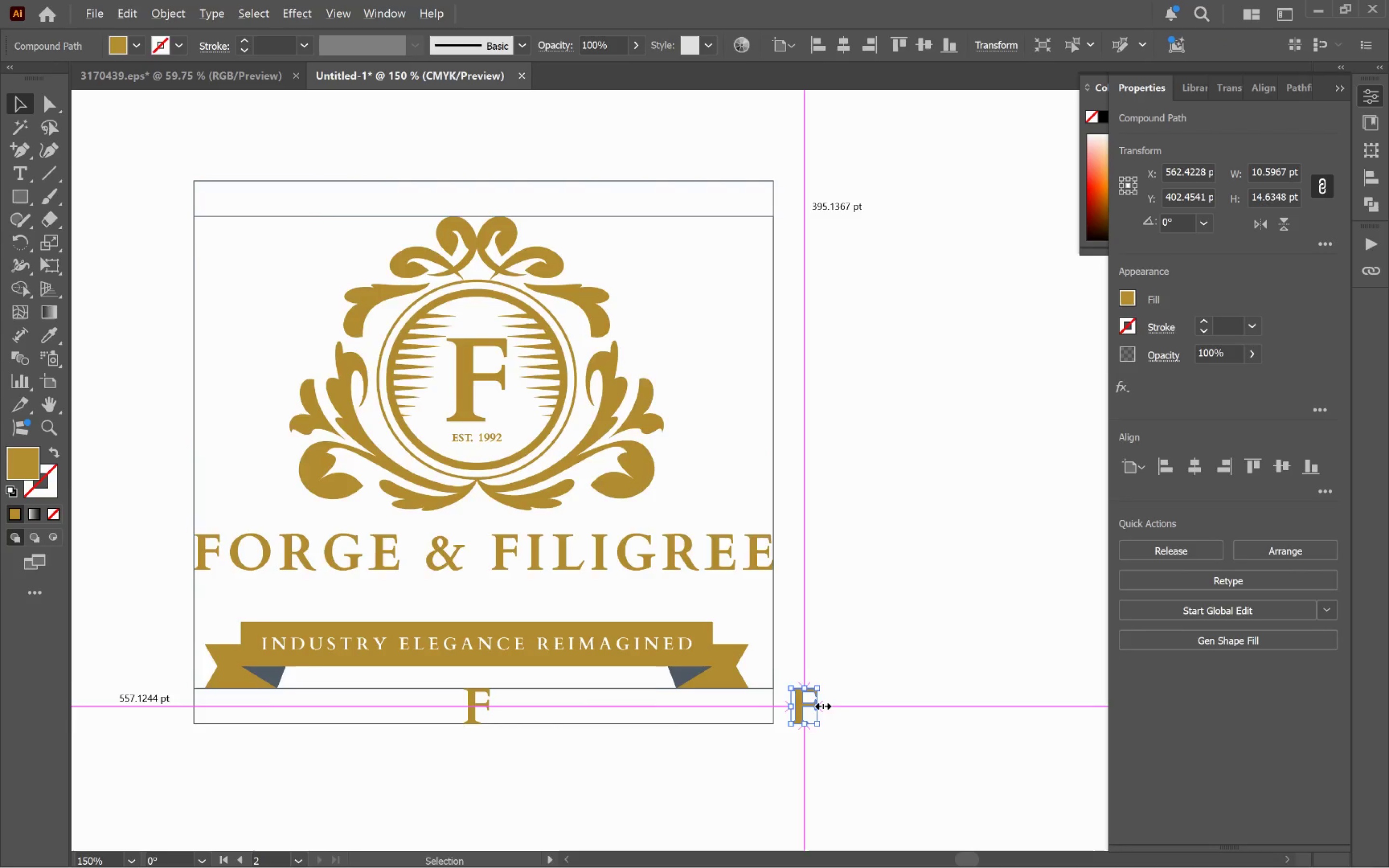 
hold_key(key=ShiftLeft, duration=2.74)
 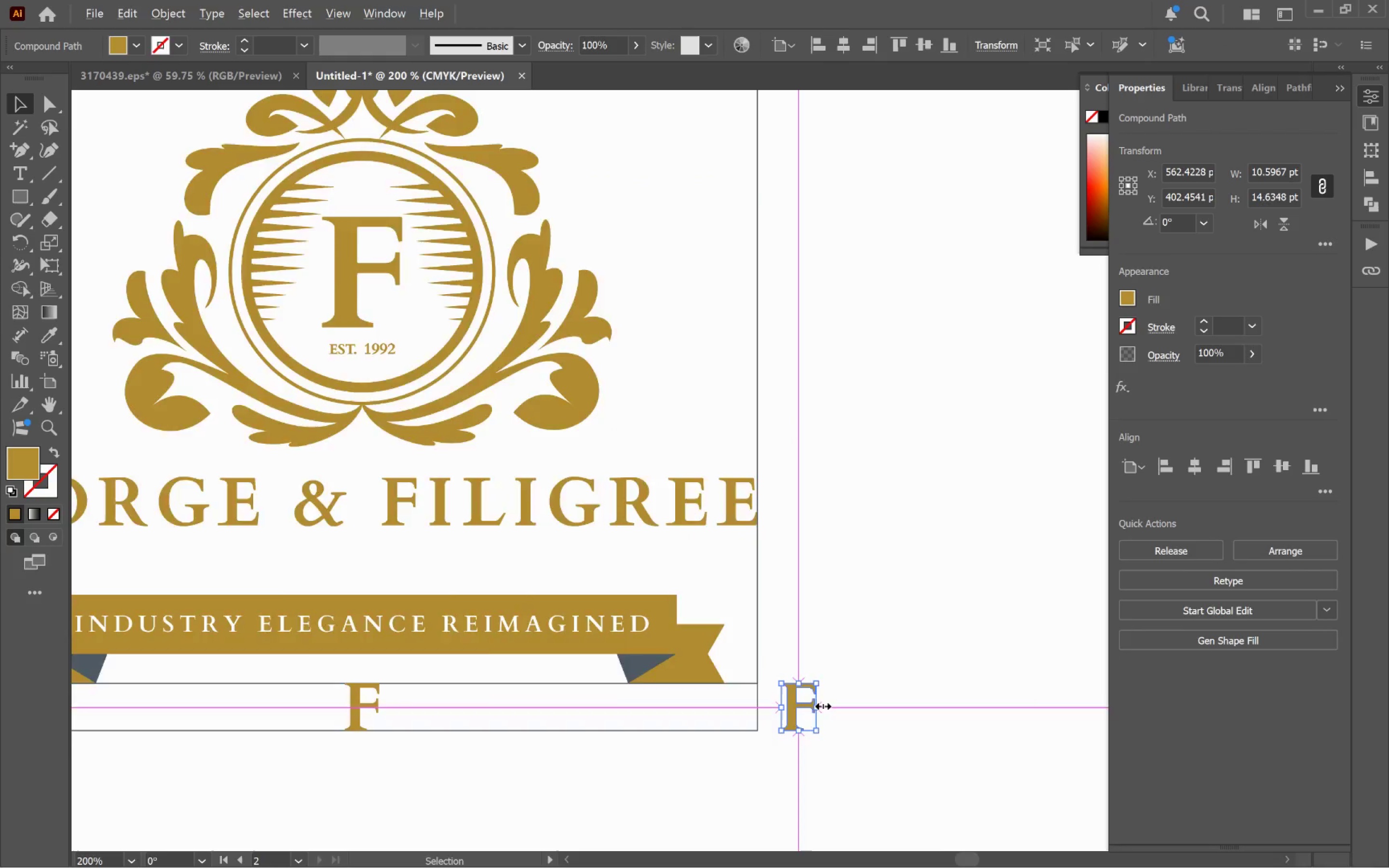 
hold_key(key=AltLeft, duration=1.41)
 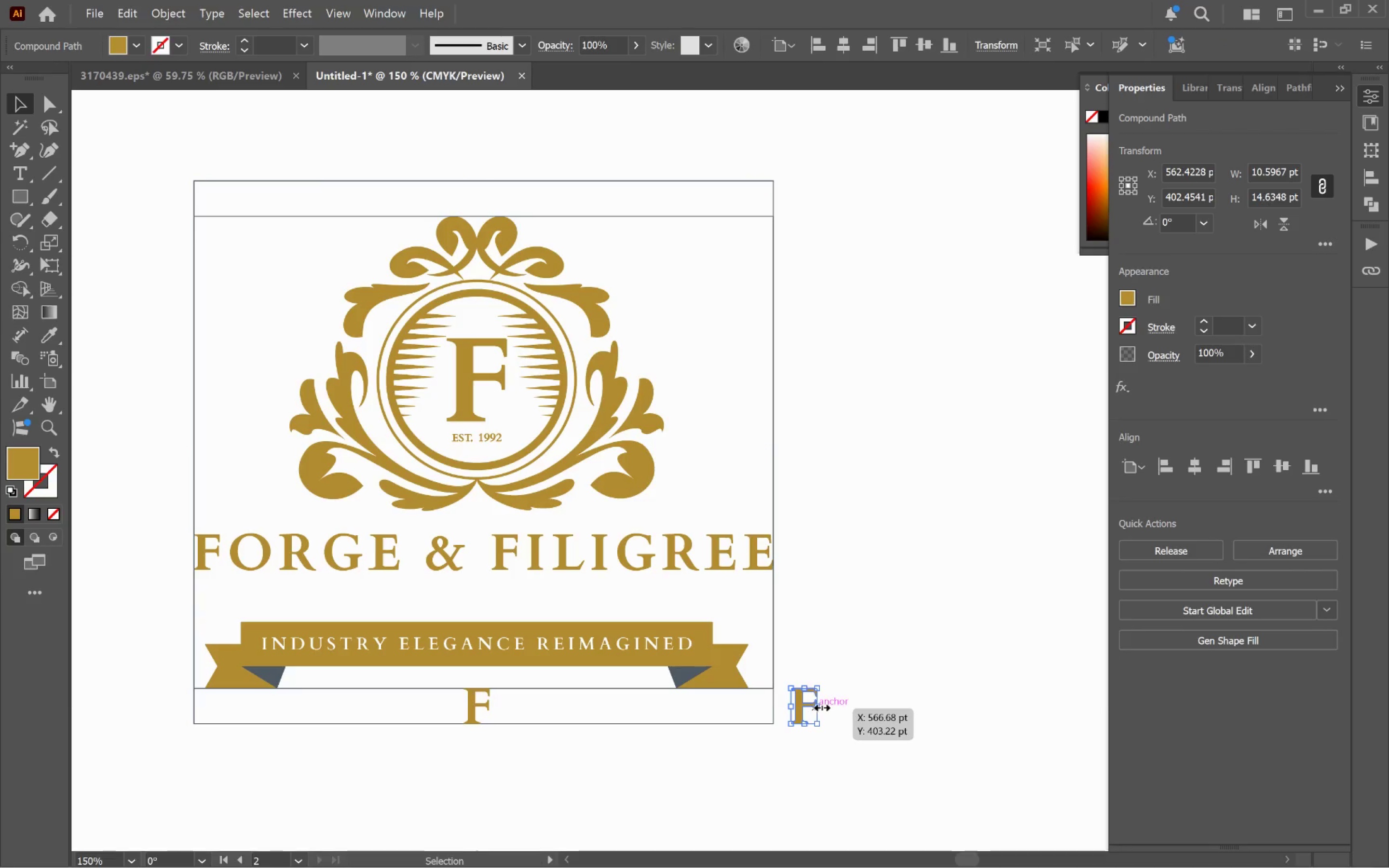 
hold_key(key=AltLeft, duration=0.68)
scroll: coordinate [821, 704], scroll_direction: up, amount: 4.0
 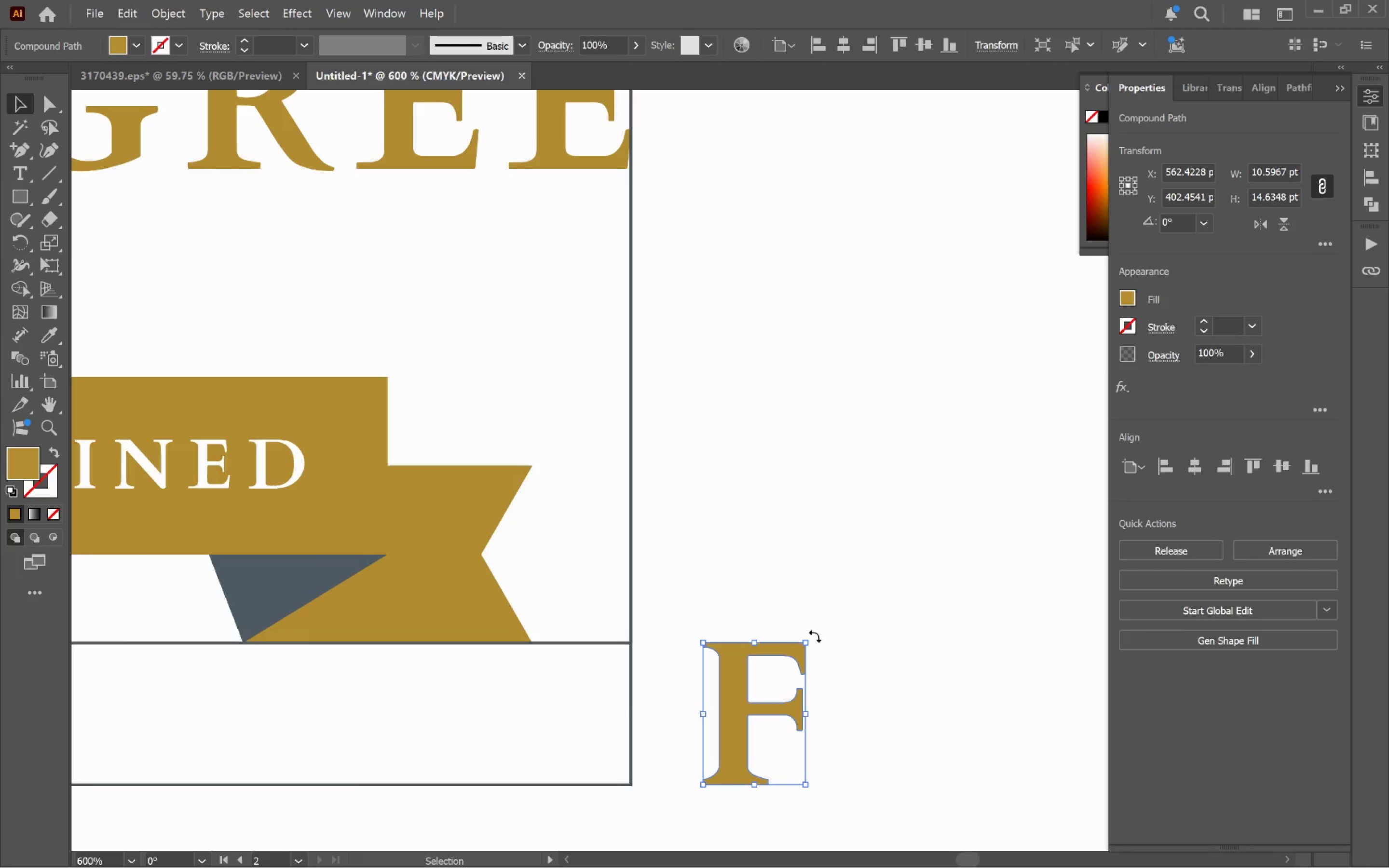 
left_click_drag(start_coordinate=[813, 634], to_coordinate=[634, 639])
 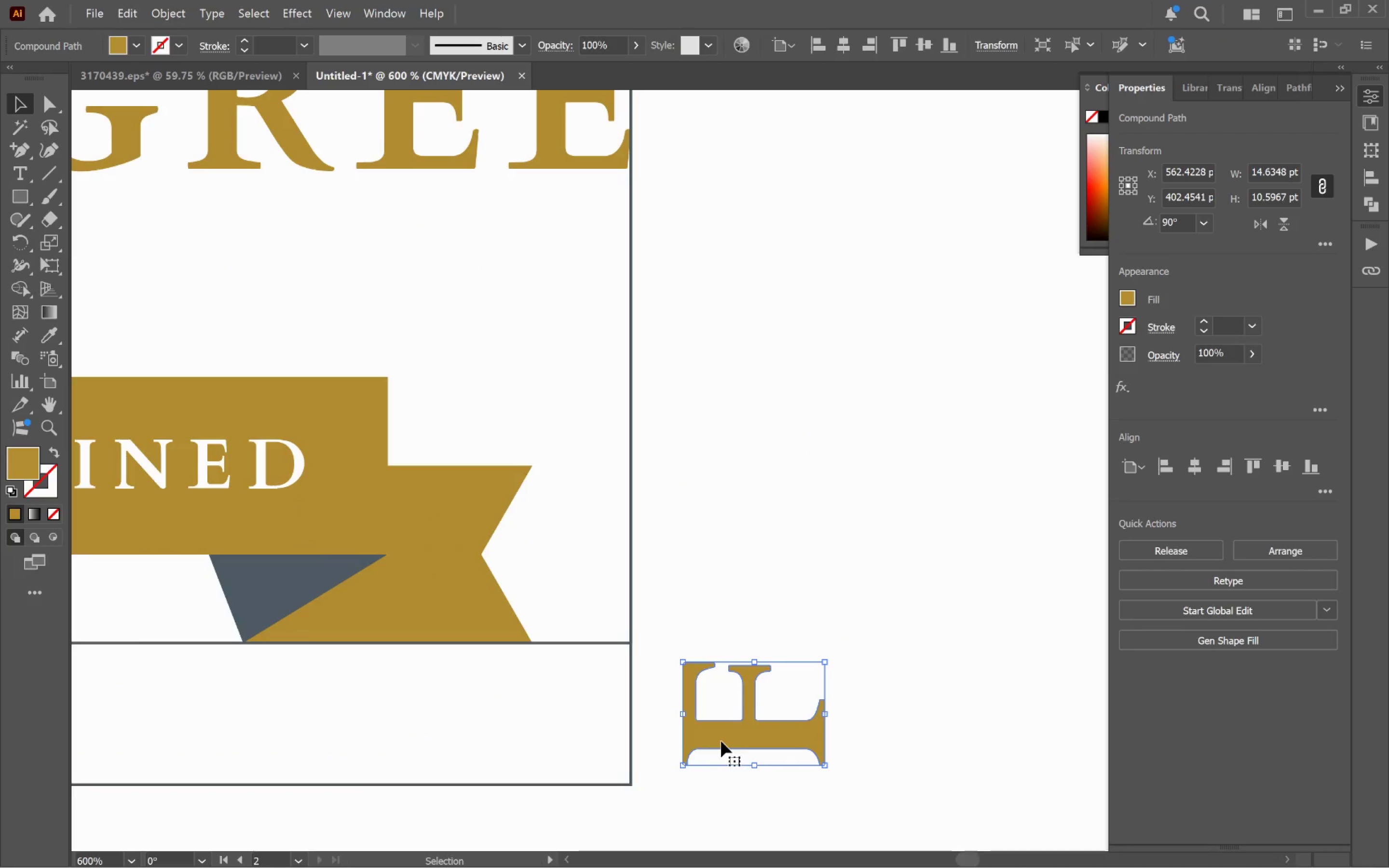 
hold_key(key=ShiftLeft, duration=0.93)
 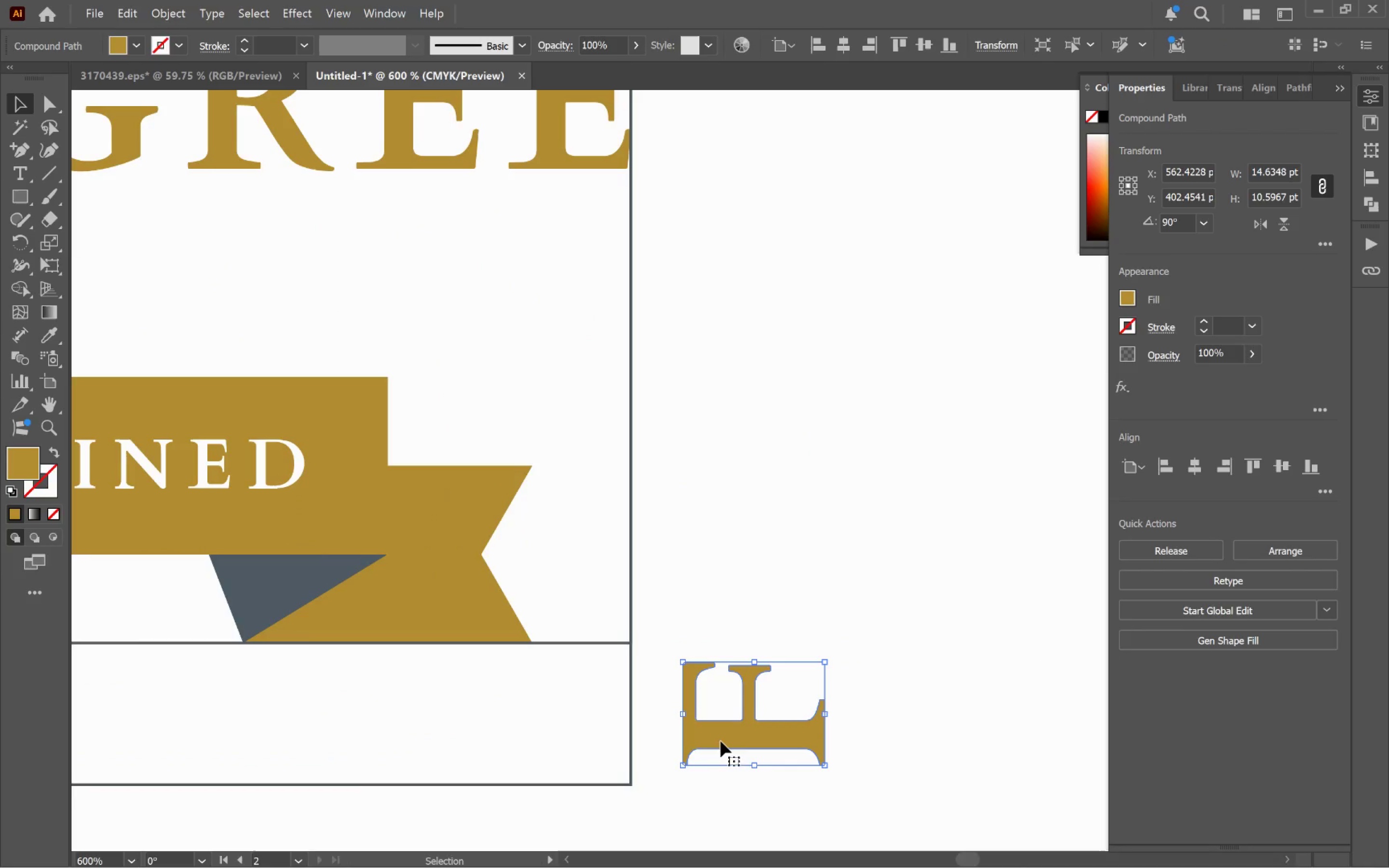 
left_click_drag(start_coordinate=[721, 741], to_coordinate=[670, 741])
 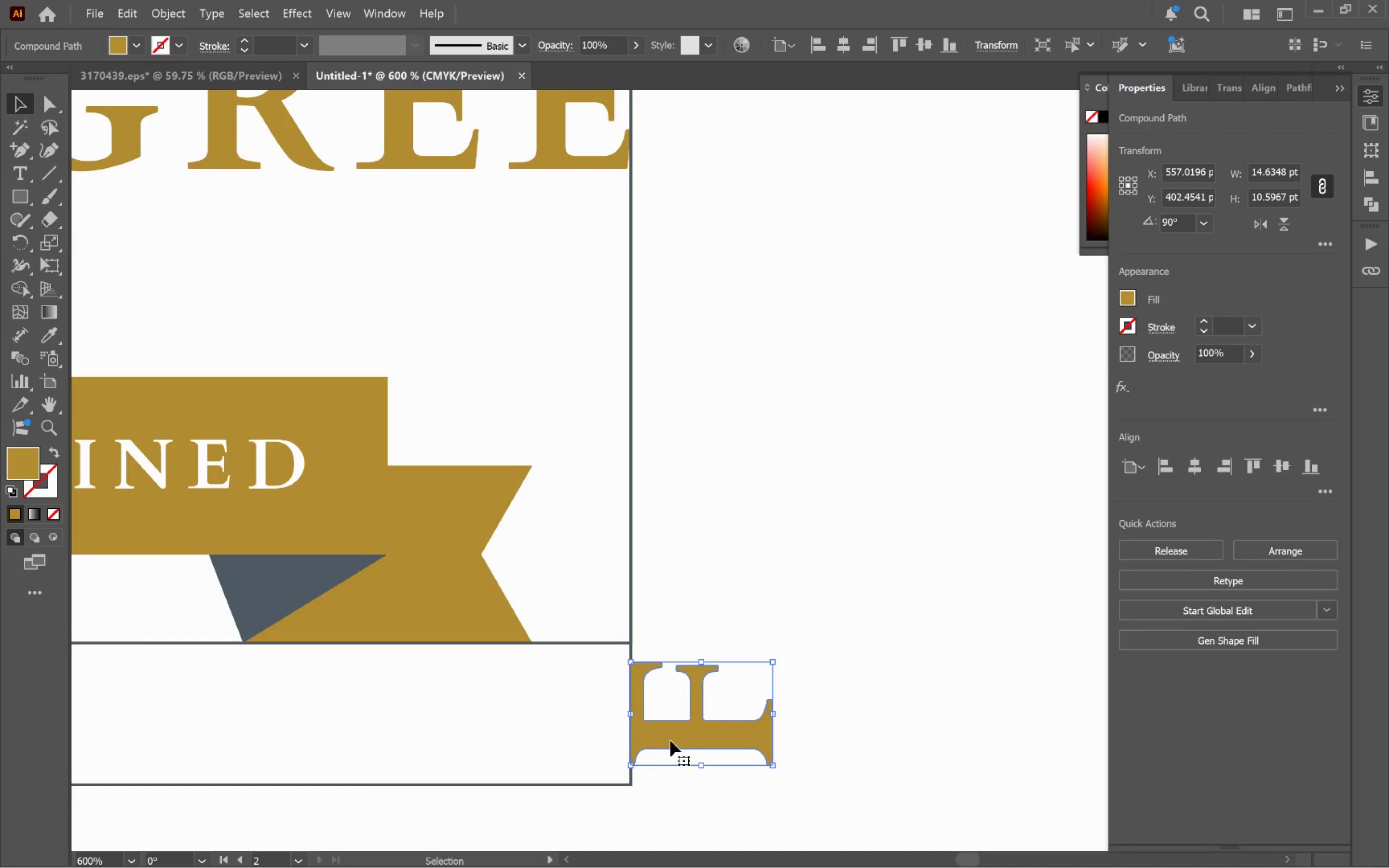 
hold_key(key=ShiftLeft, duration=1.43)
 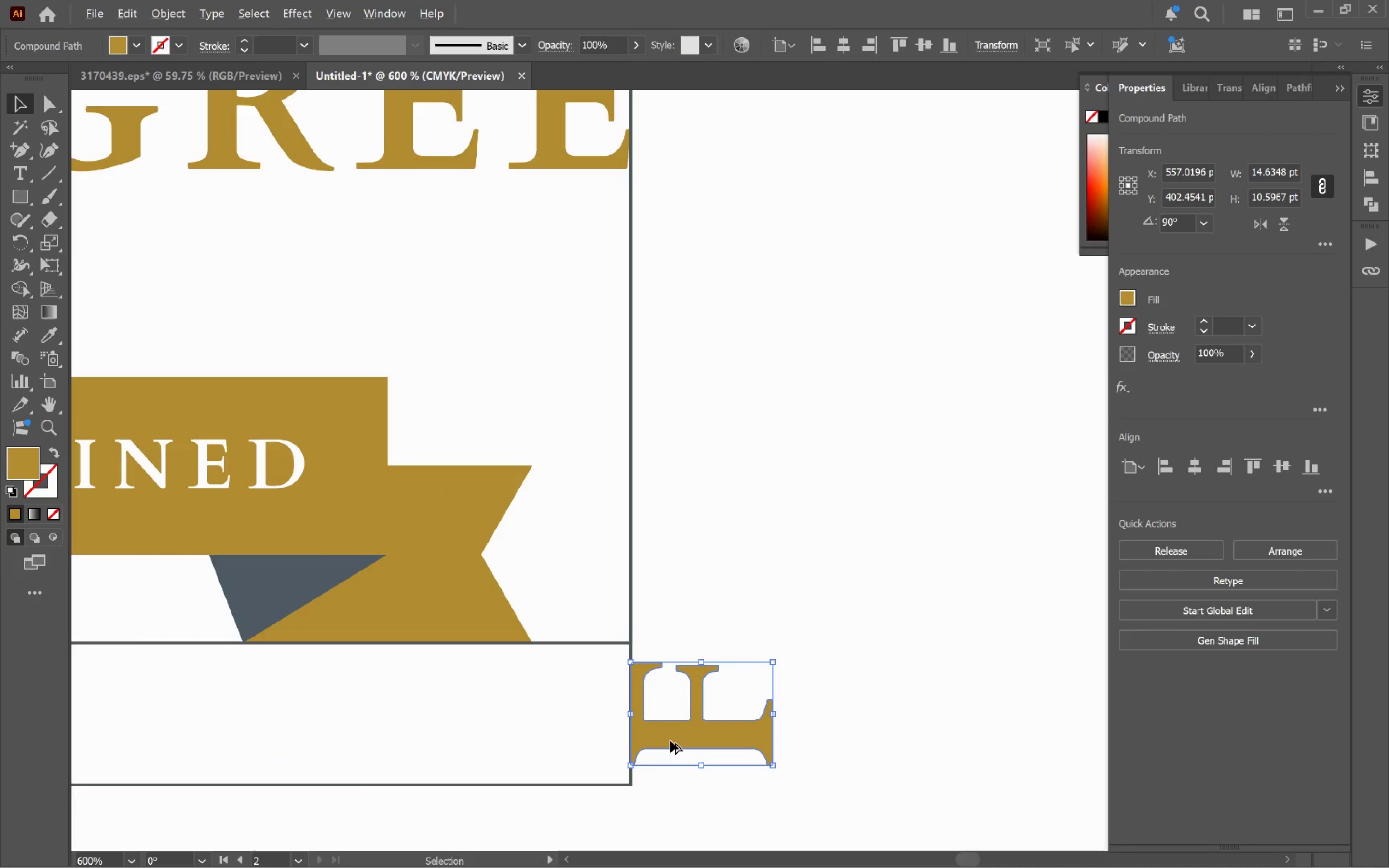 
hold_key(key=AltLeft, duration=0.73)
scroll: coordinate [670, 741], scroll_direction: down, amount: 2.0
 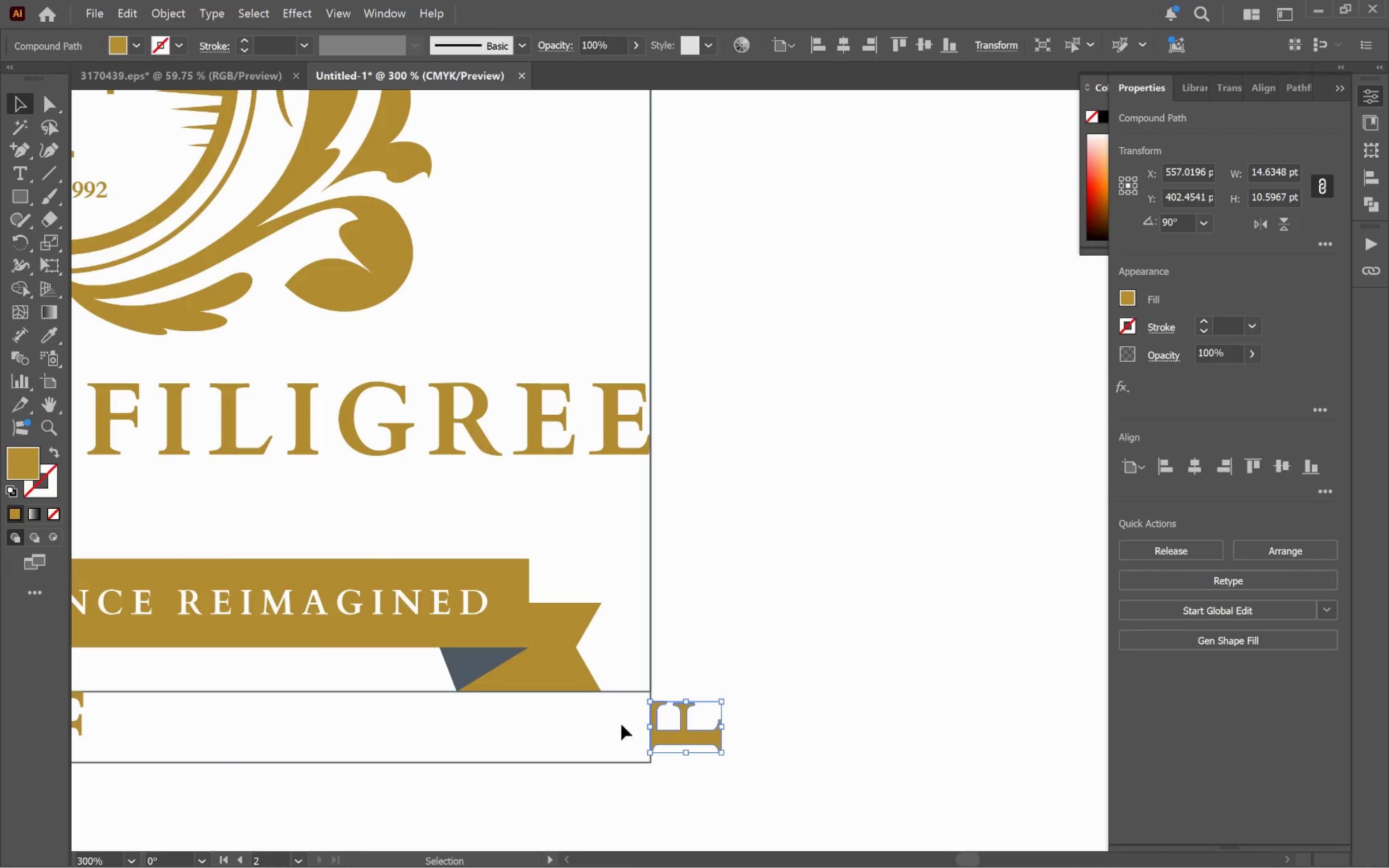 
hold_key(key=ShiftLeft, duration=0.54)
left_click([558, 648])
 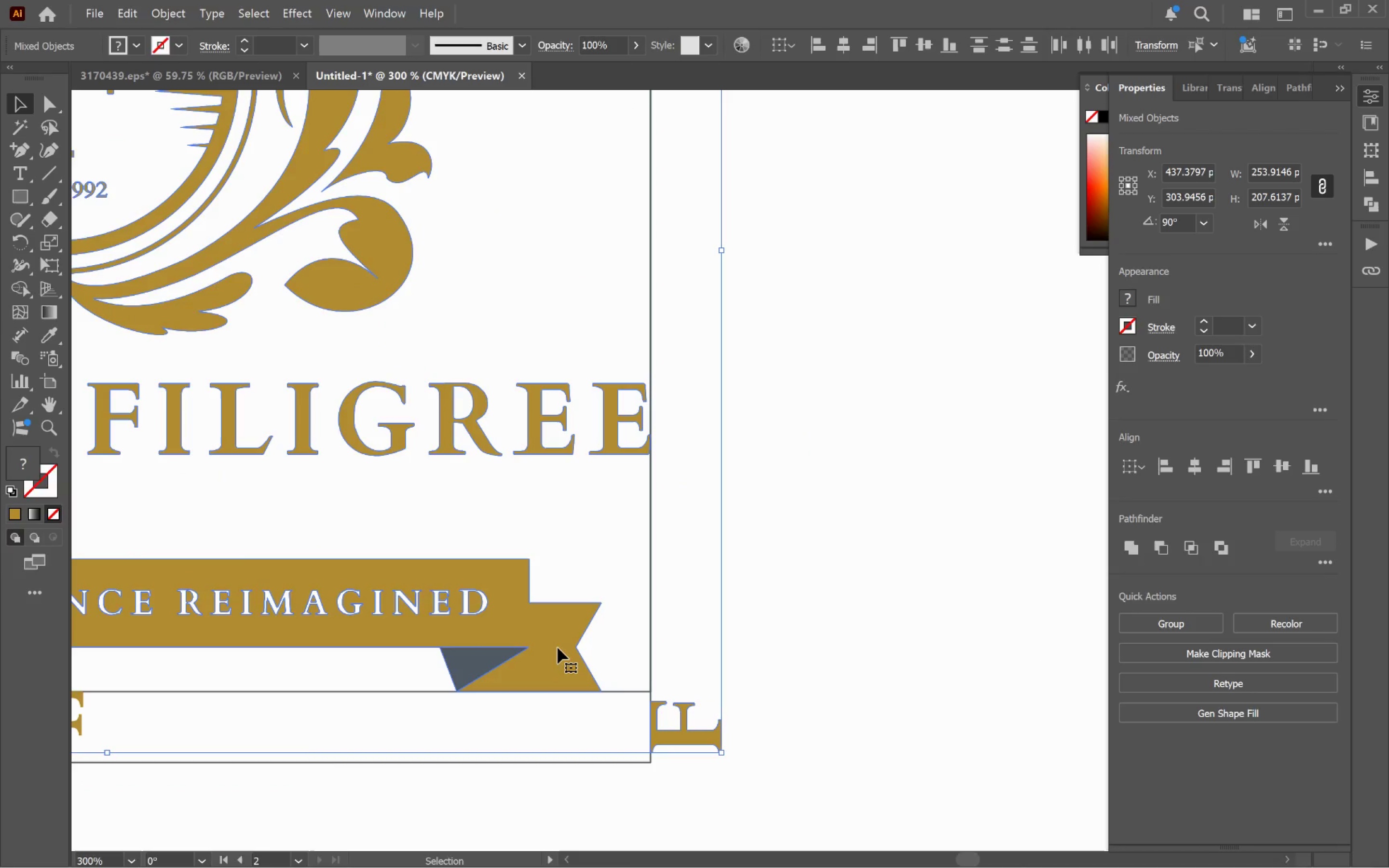 
left_click([558, 648])
 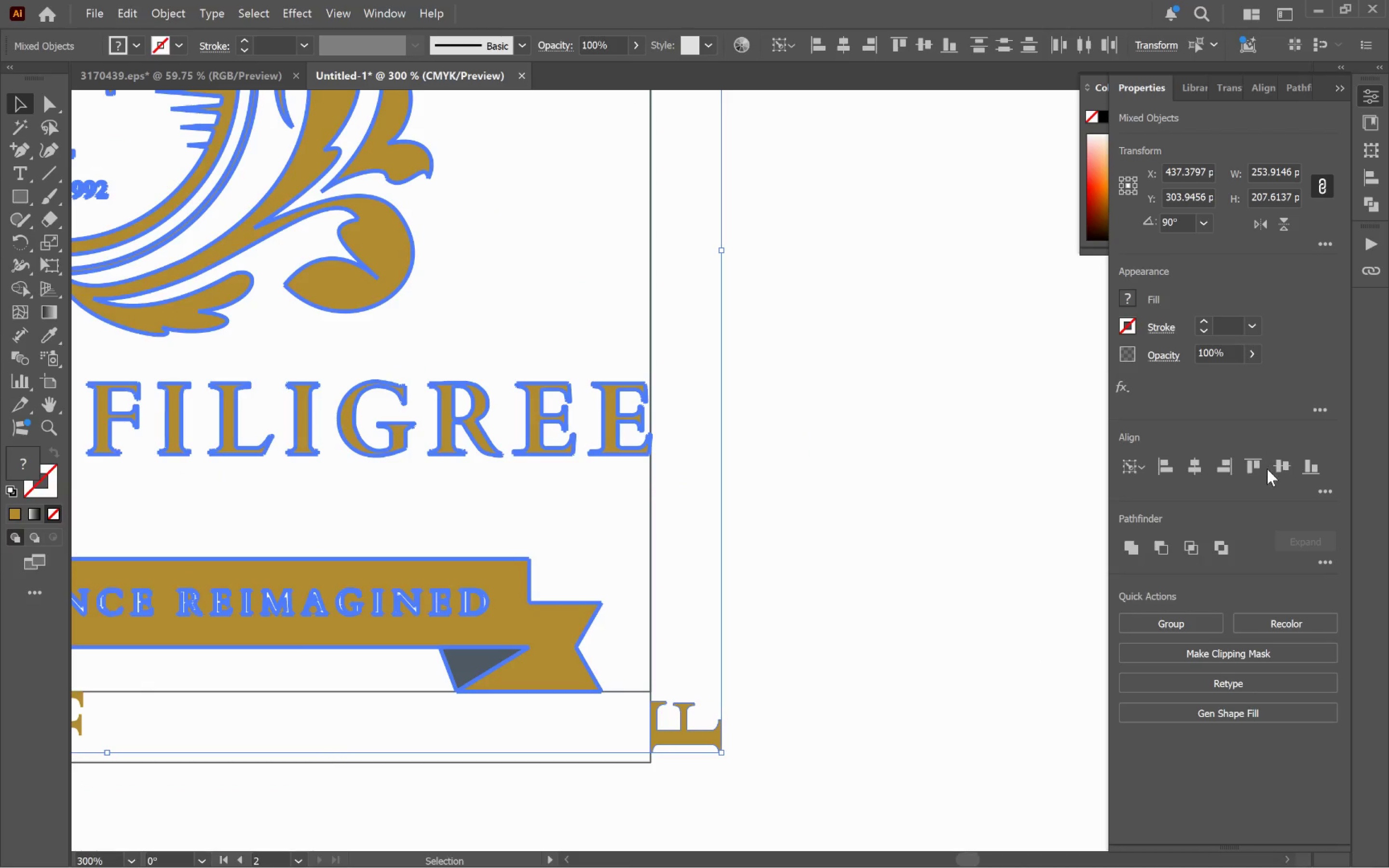 
left_click([1286, 466])
 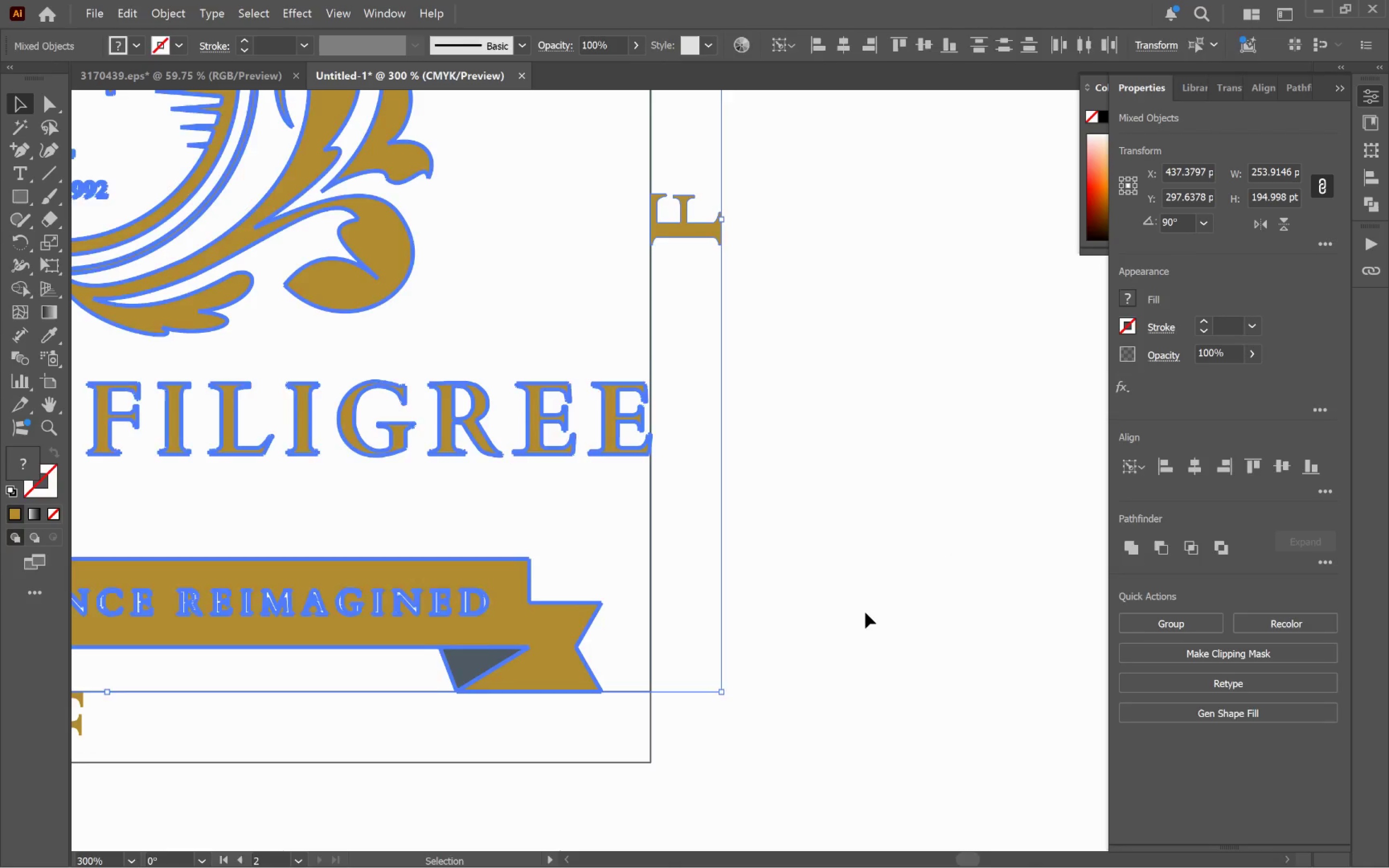 
hold_key(key=AltLeft, duration=0.44)
scroll: coordinate [873, 661], scroll_direction: down, amount: 1.0
 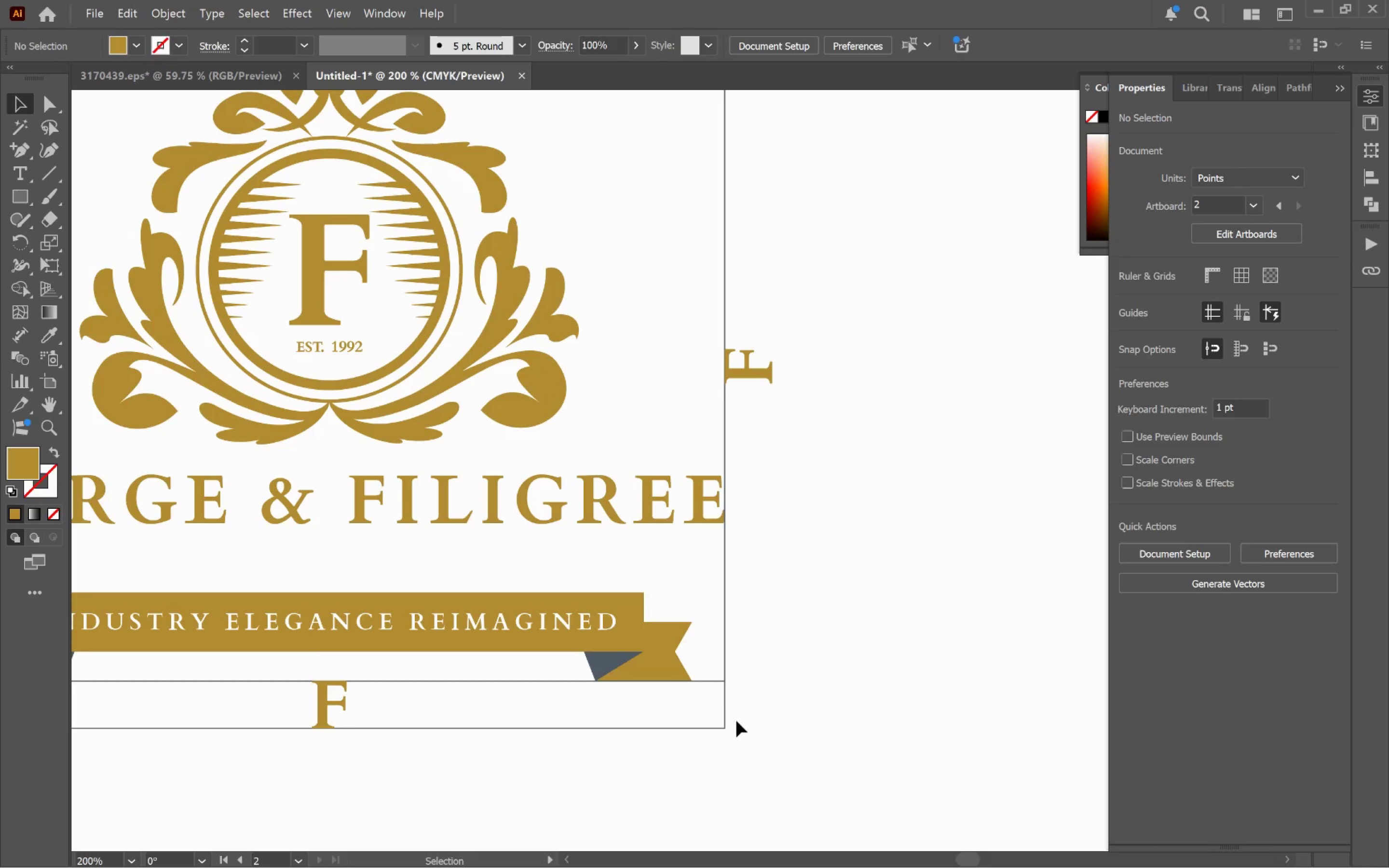 
left_click([715, 726])
 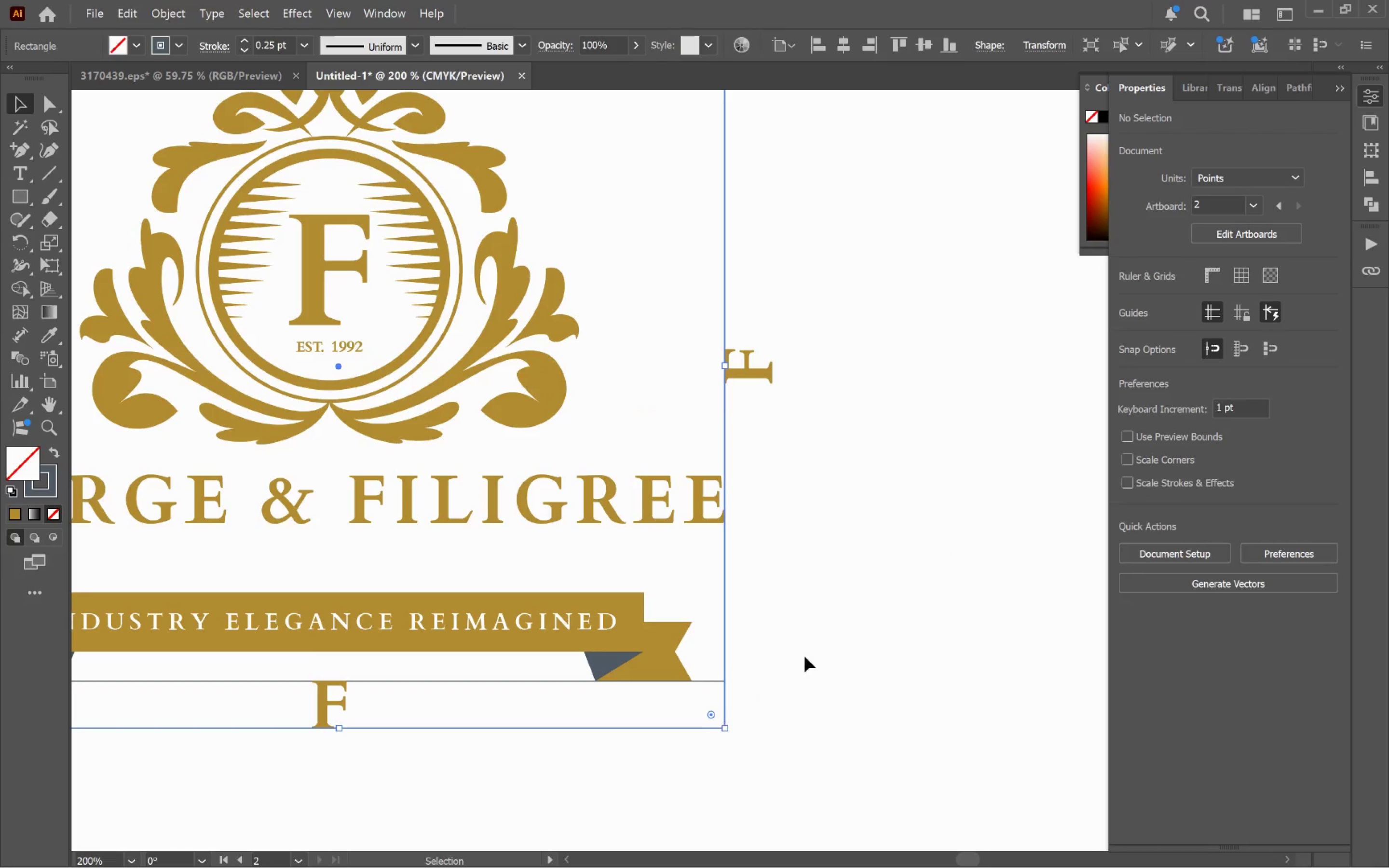 
hold_key(key=Space, duration=0.61)
 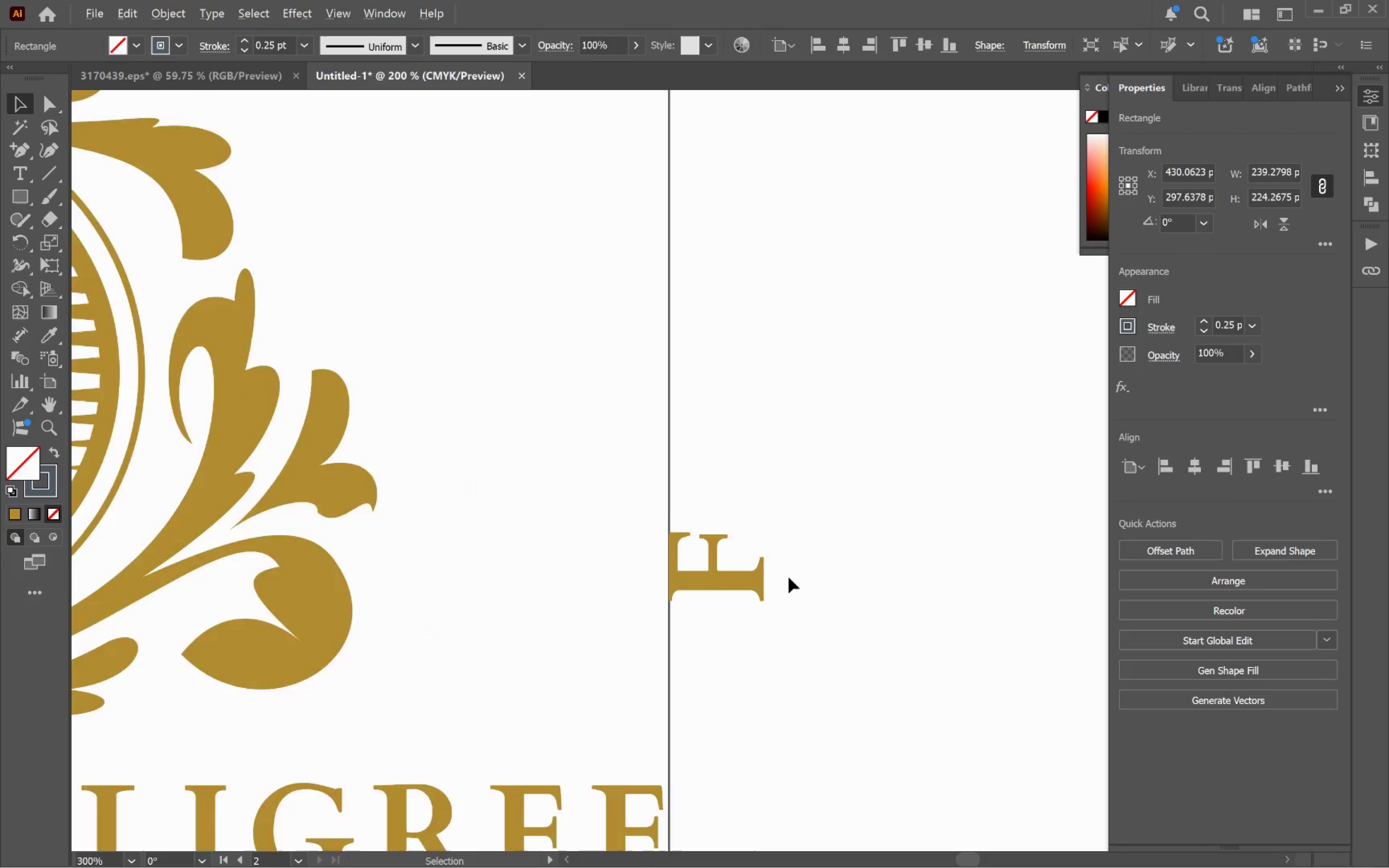 
left_click_drag(start_coordinate=[862, 516], to_coordinate=[866, 721])
 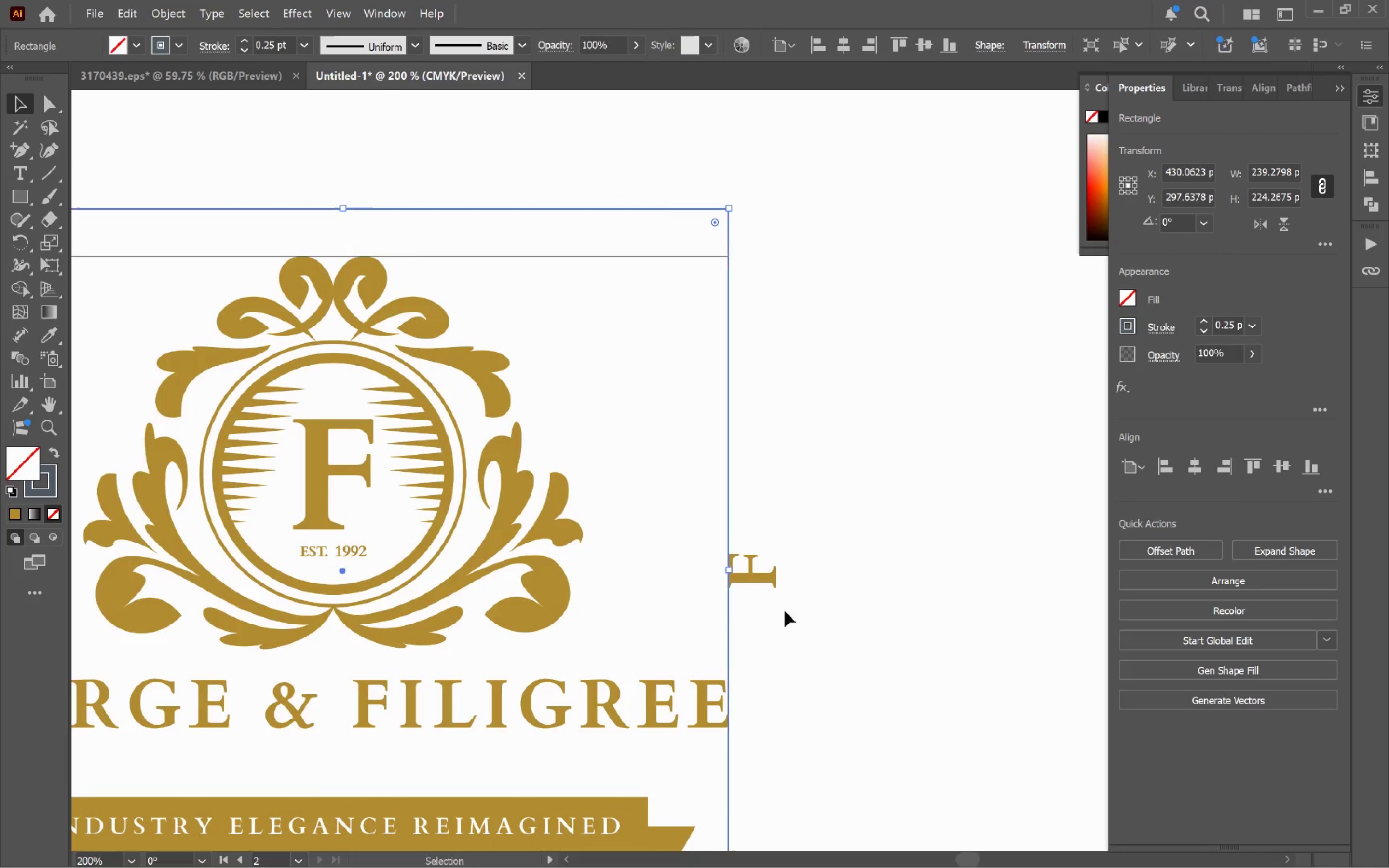 
hold_key(key=AltLeft, duration=0.58)
scroll: coordinate [789, 578], scroll_direction: up, amount: 3.0
 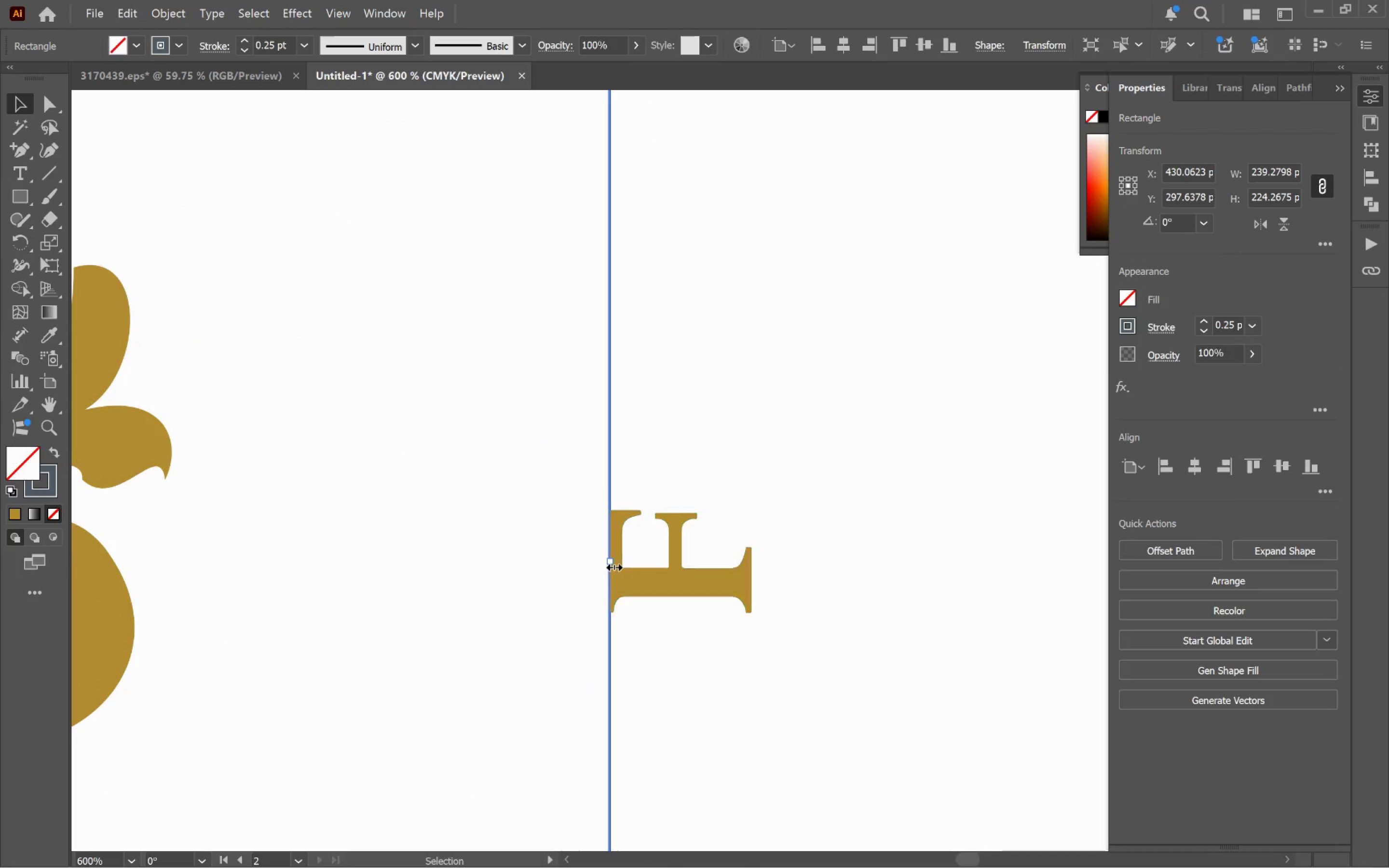 
left_click_drag(start_coordinate=[611, 565], to_coordinate=[754, 621])
 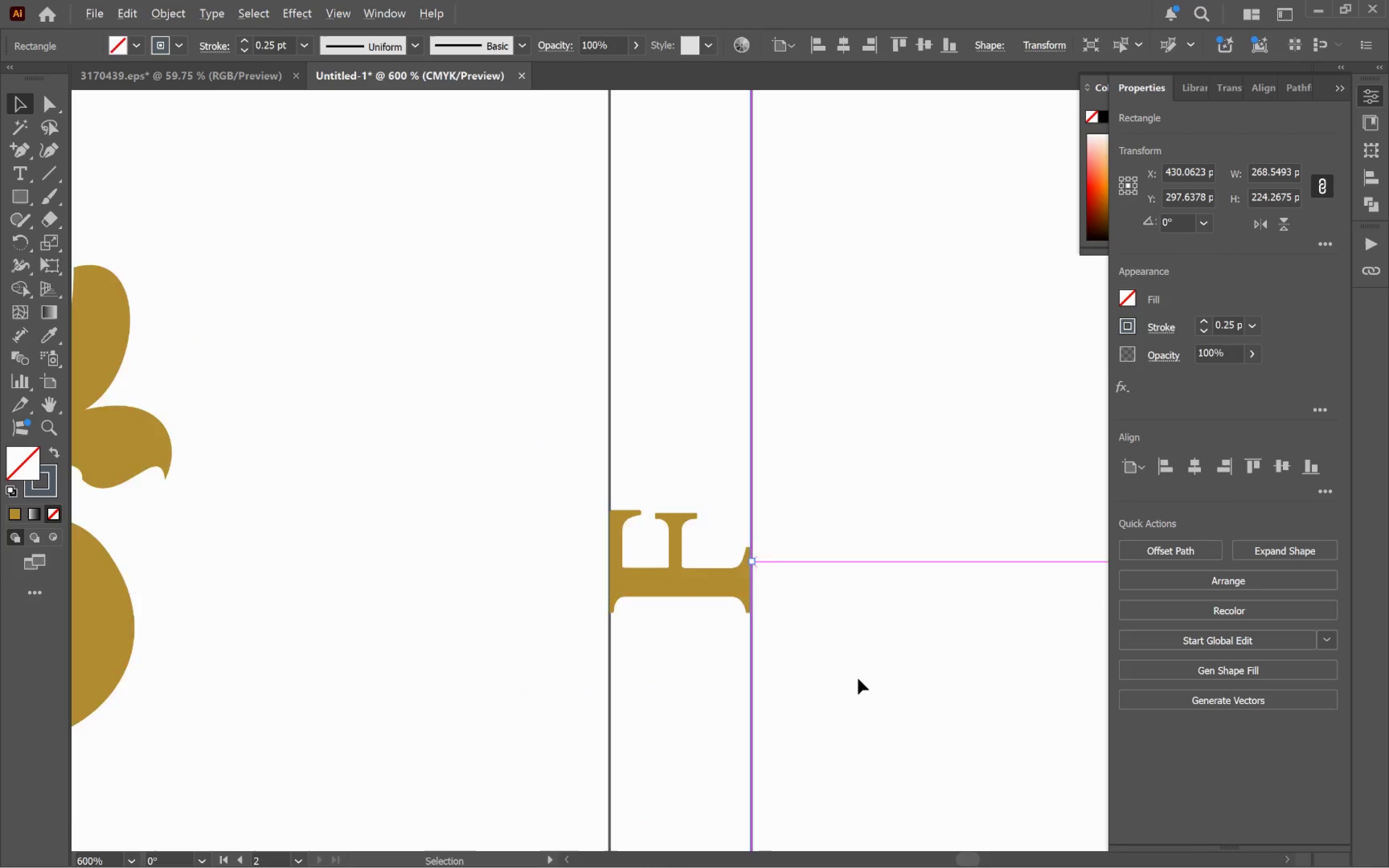 
hold_key(key=AltLeft, duration=3.23)
 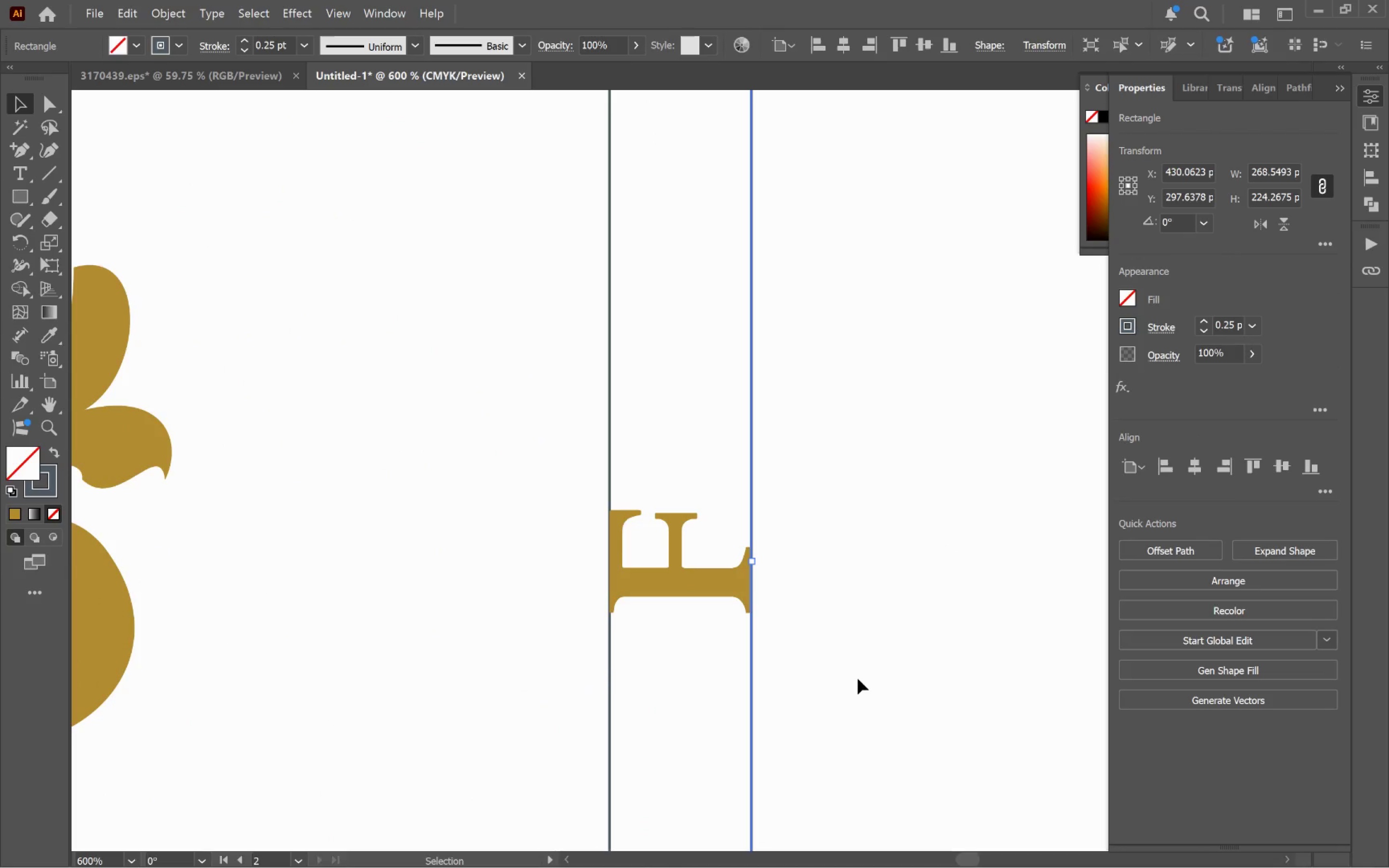 
hold_key(key=AltLeft, duration=1.26)
scroll: coordinate [860, 678], scroll_direction: down, amount: 5.0
 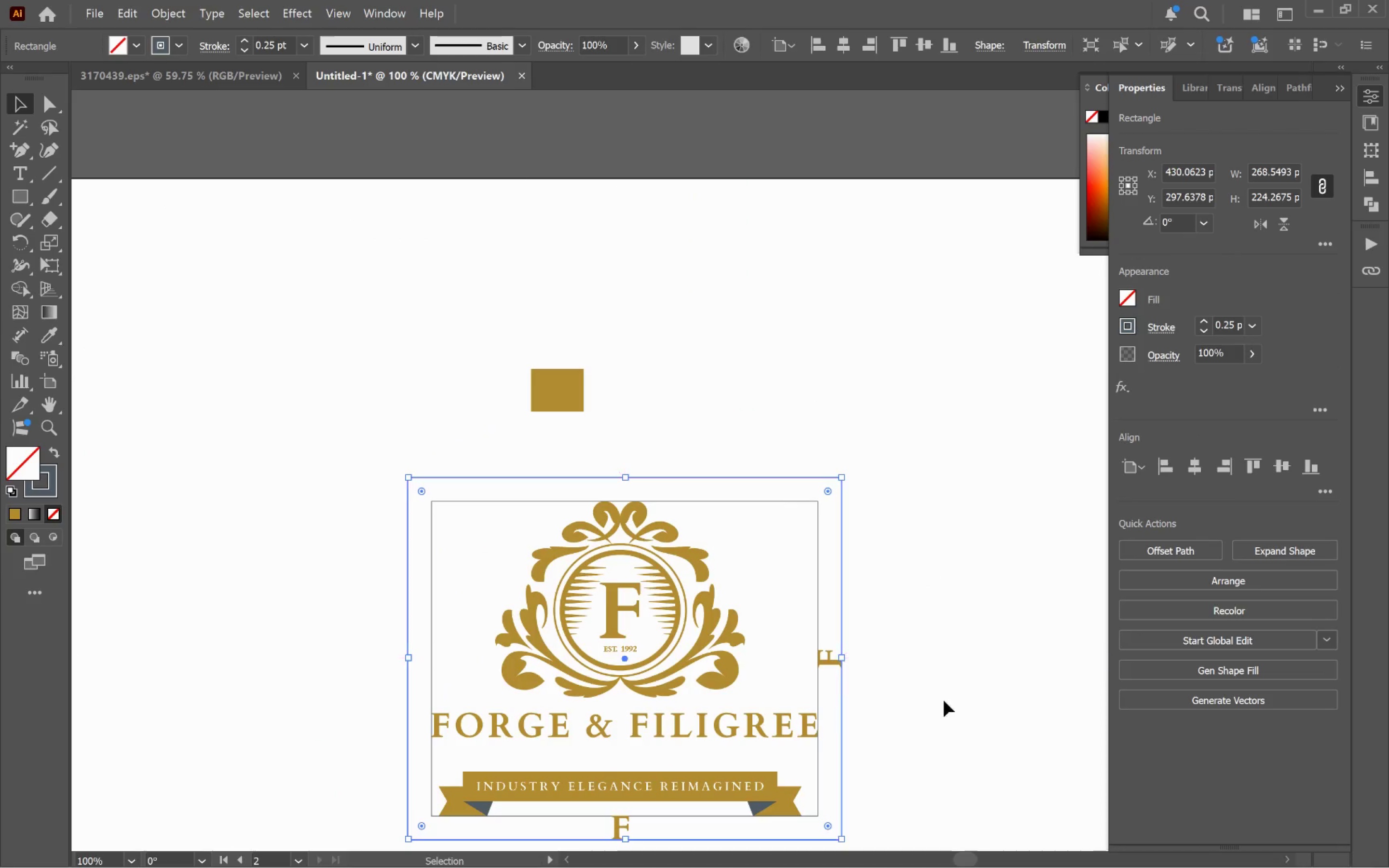 
hold_key(key=Space, duration=0.93)
 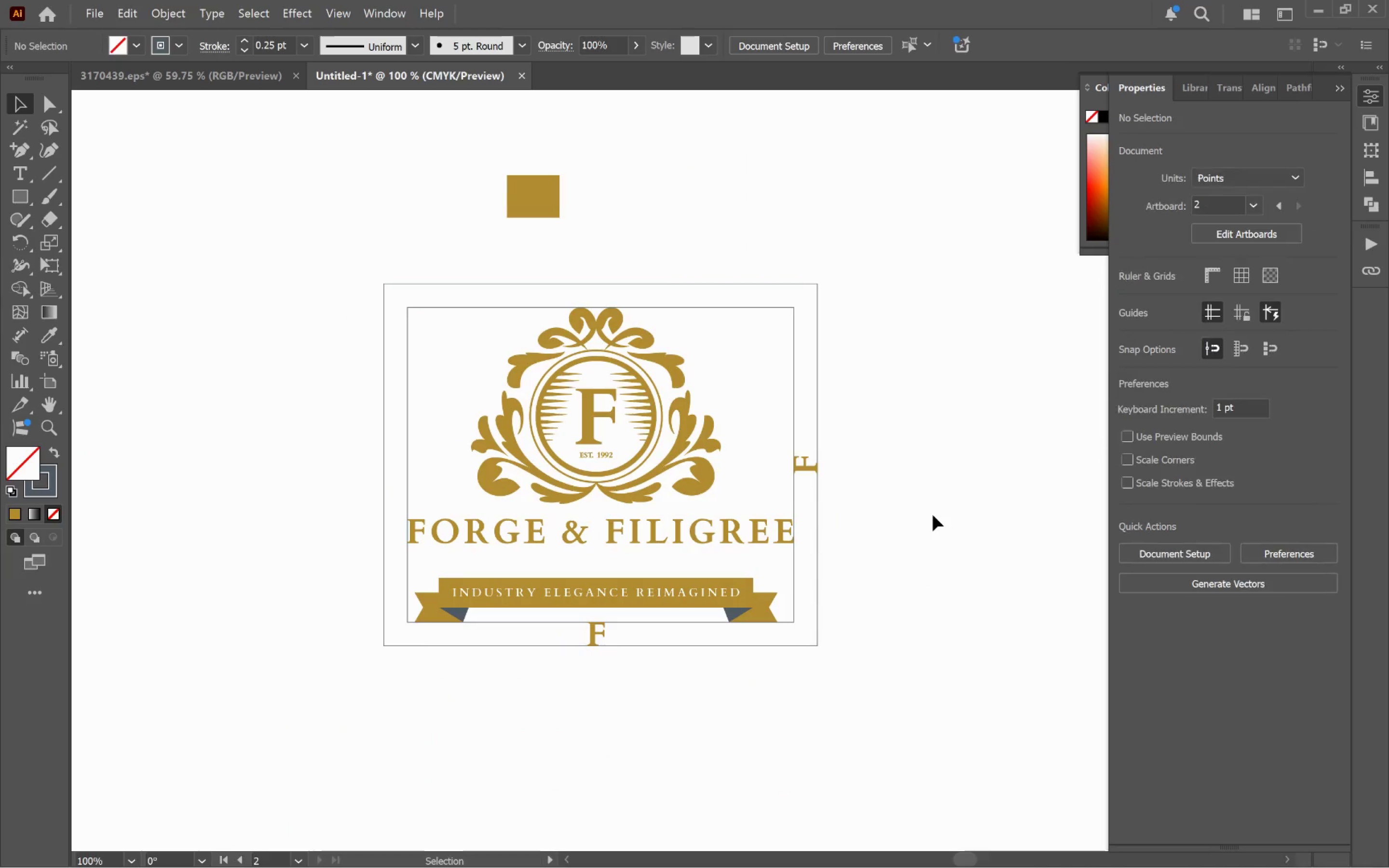 
left_click_drag(start_coordinate=[957, 710], to_coordinate=[933, 515])
 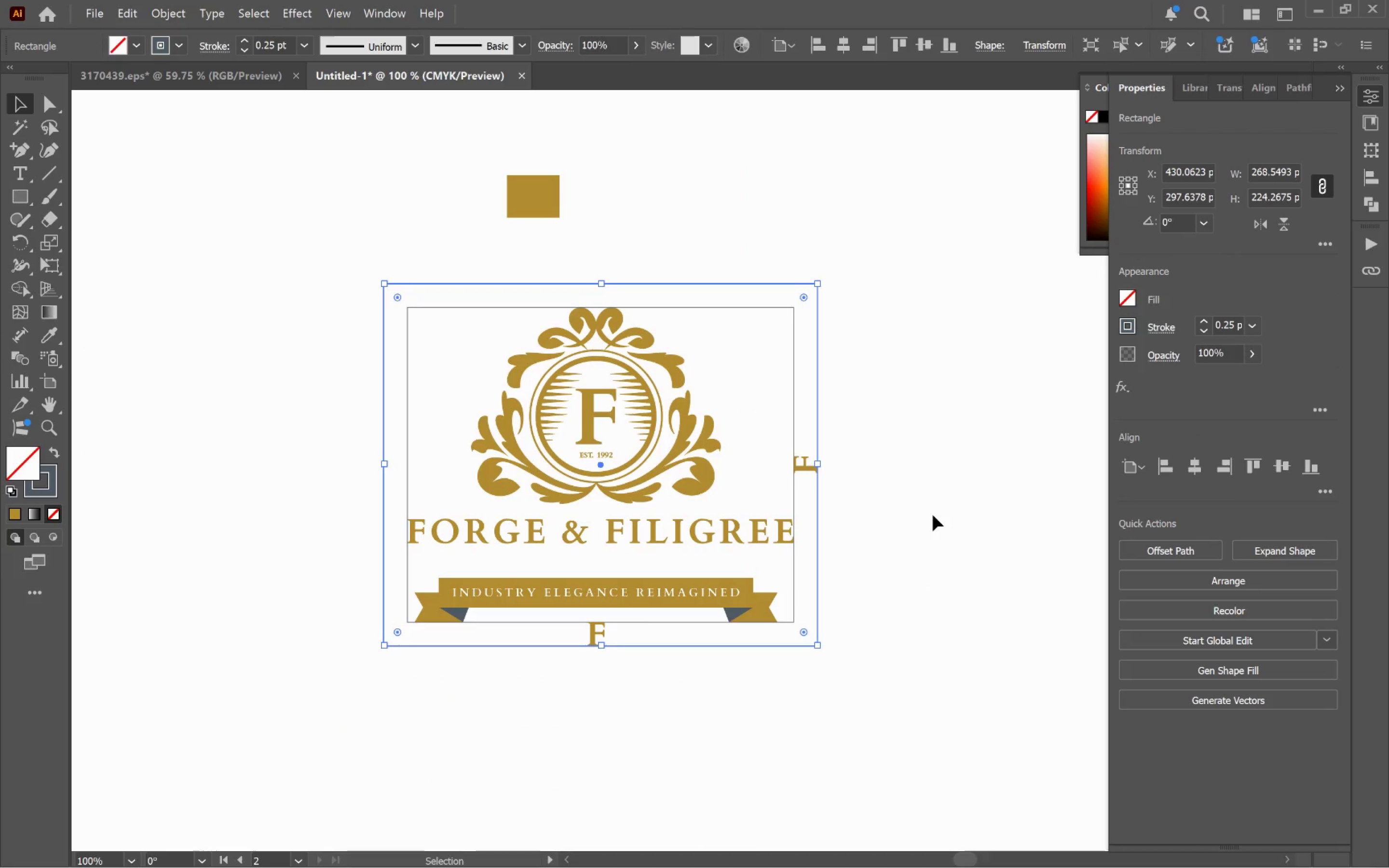 
left_click([933, 515])
 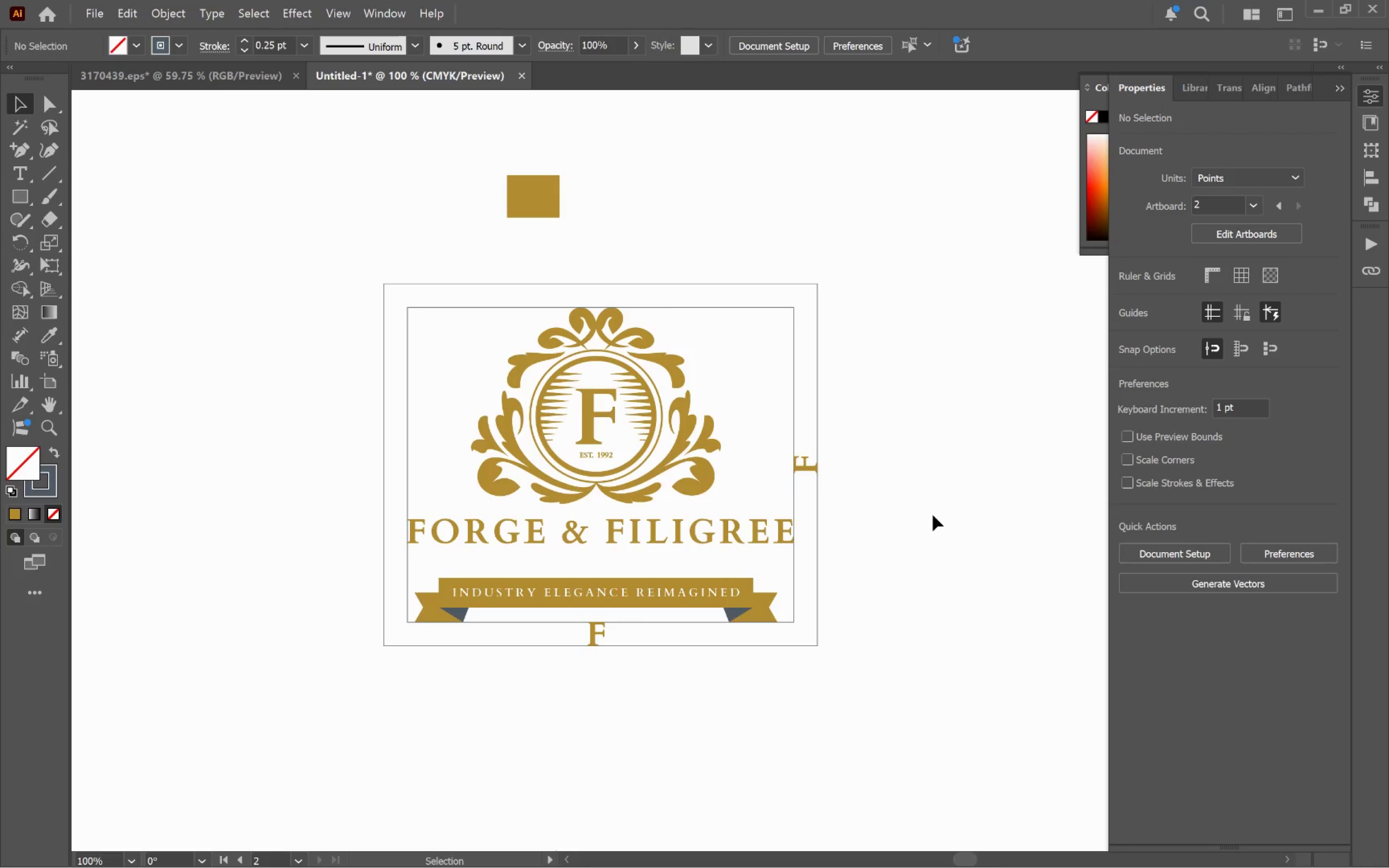 
wait(27.16)
 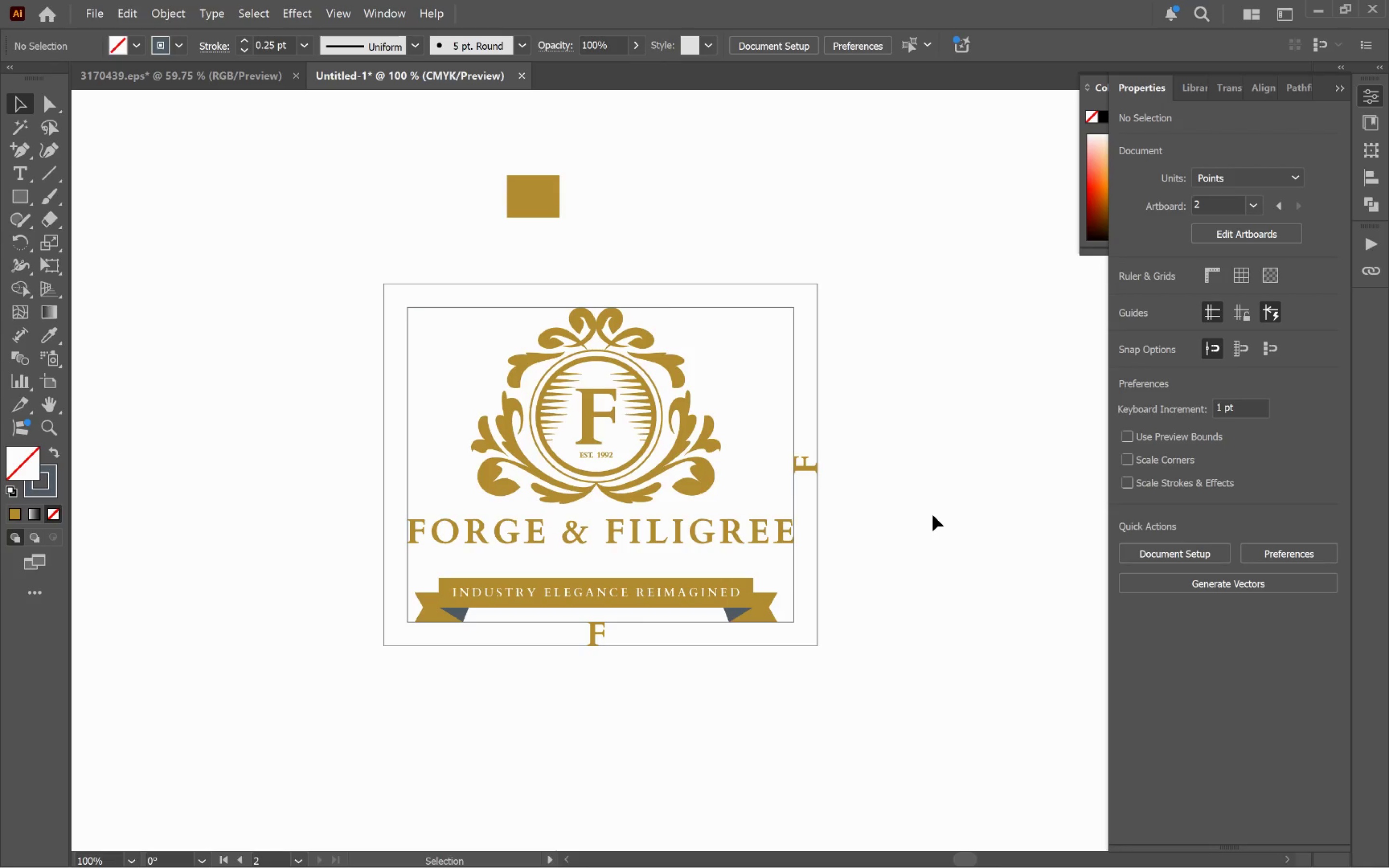 
left_click([797, 348])
 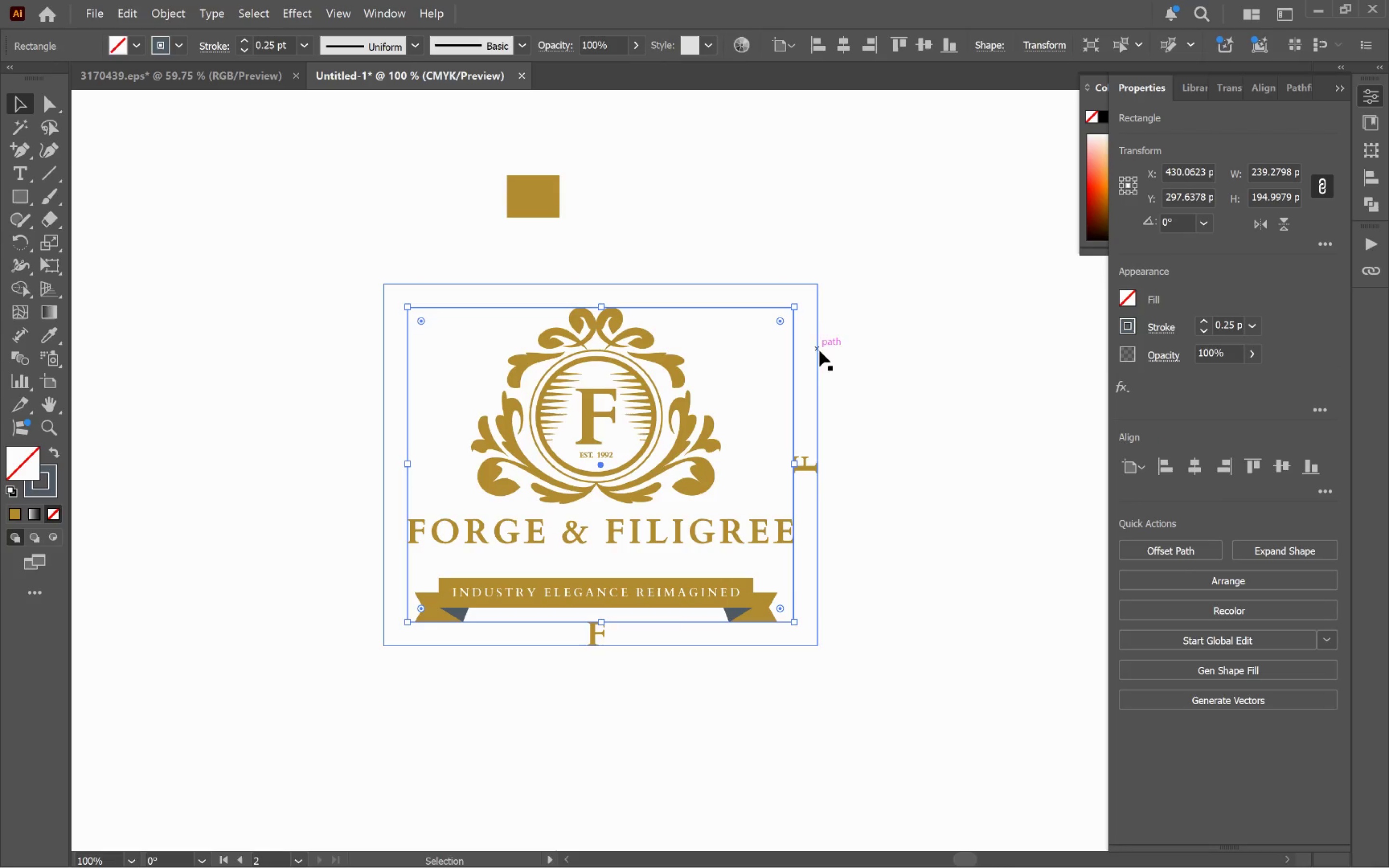 
left_click([821, 352])
 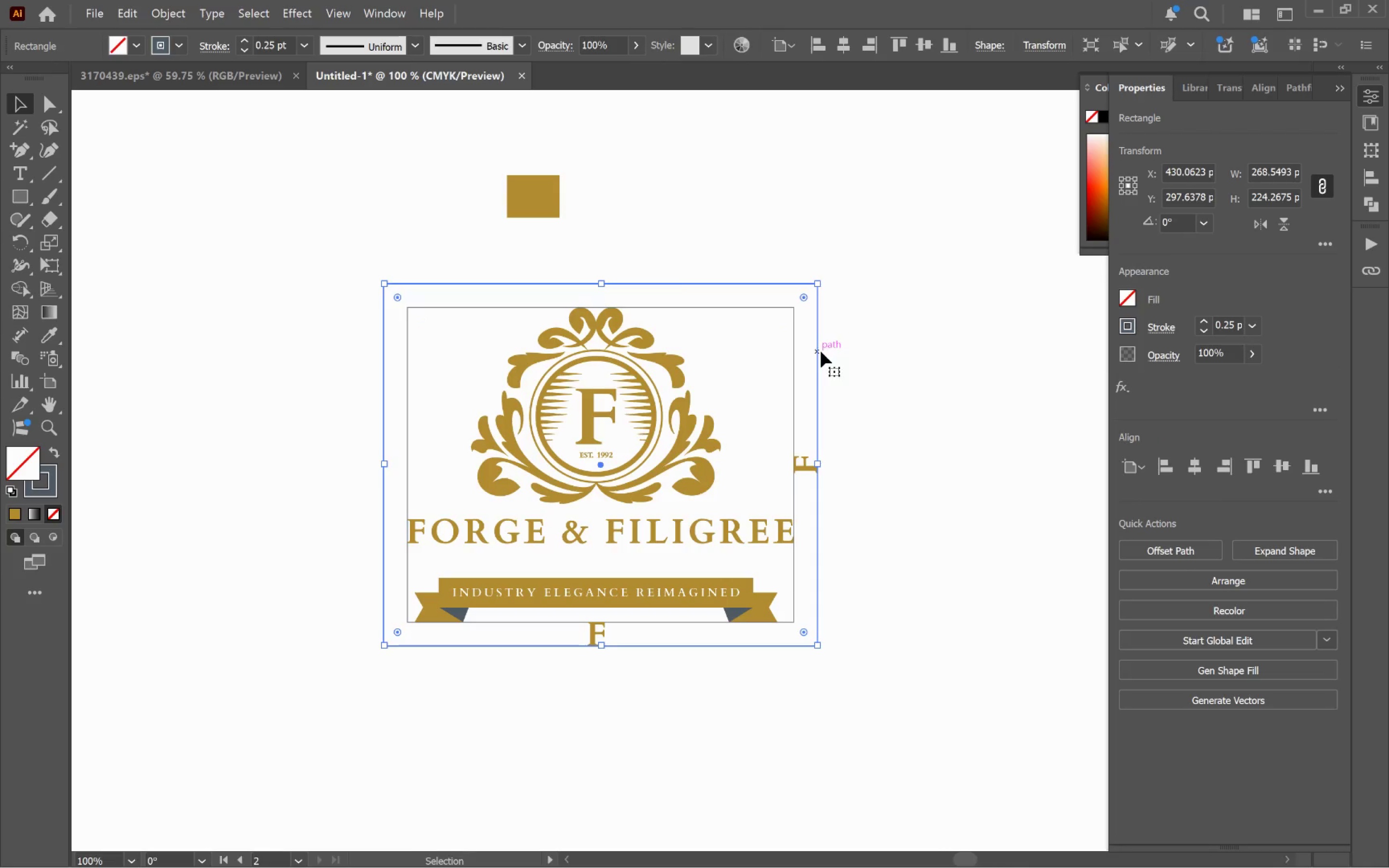 
key(Control+C)
 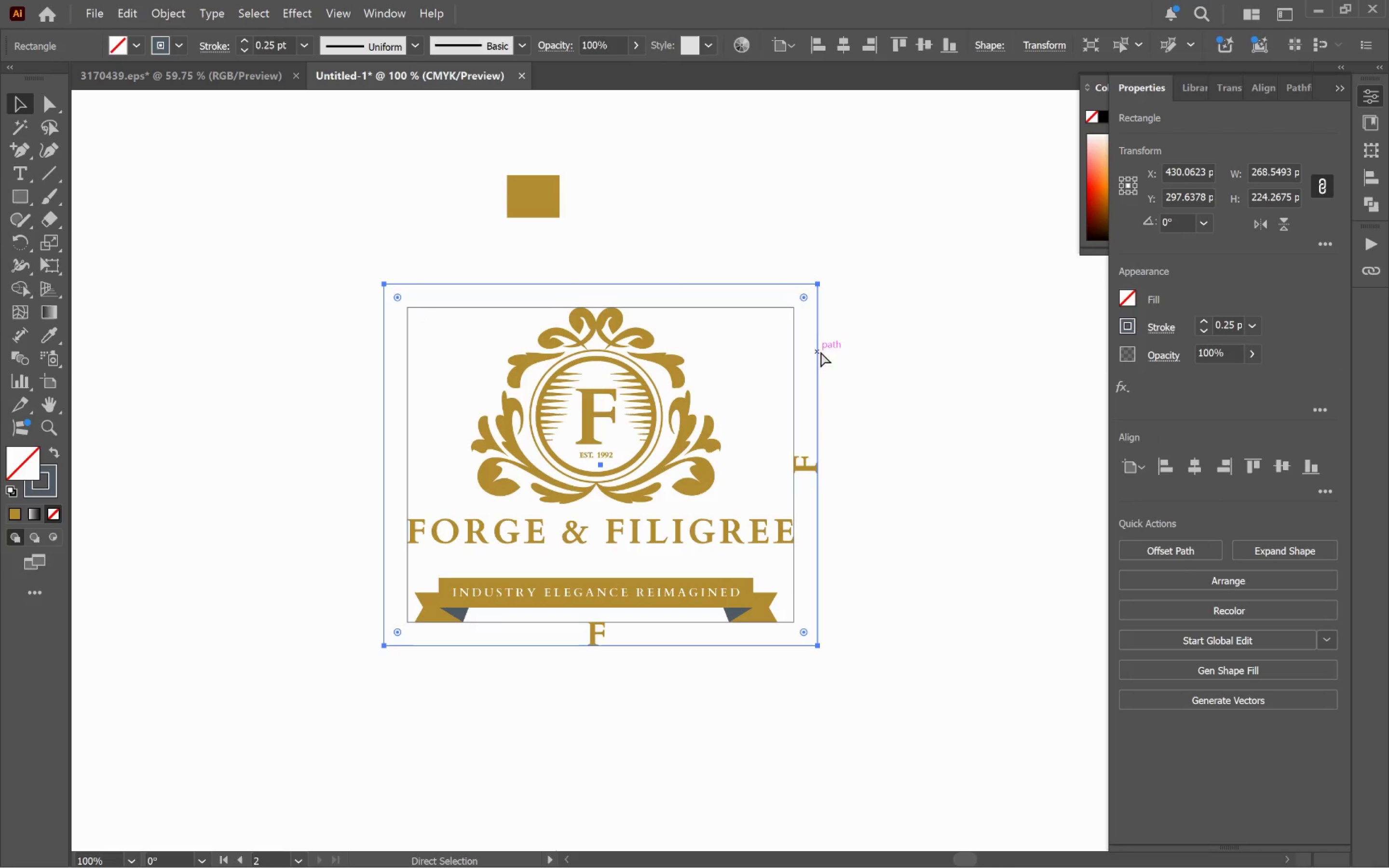 
key(Control+F)
 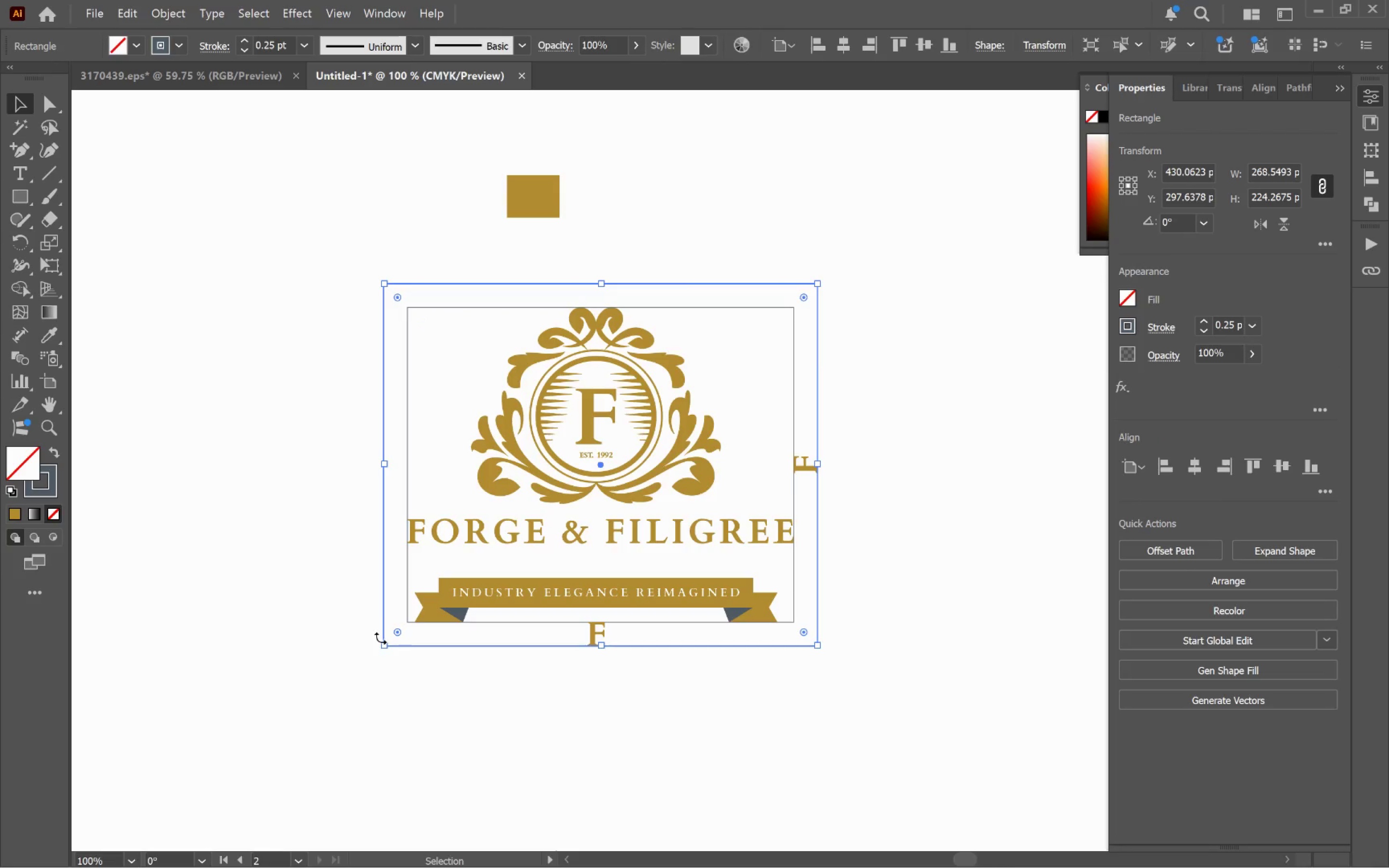 
left_click_drag(start_coordinate=[380, 645], to_coordinate=[792, 310])
 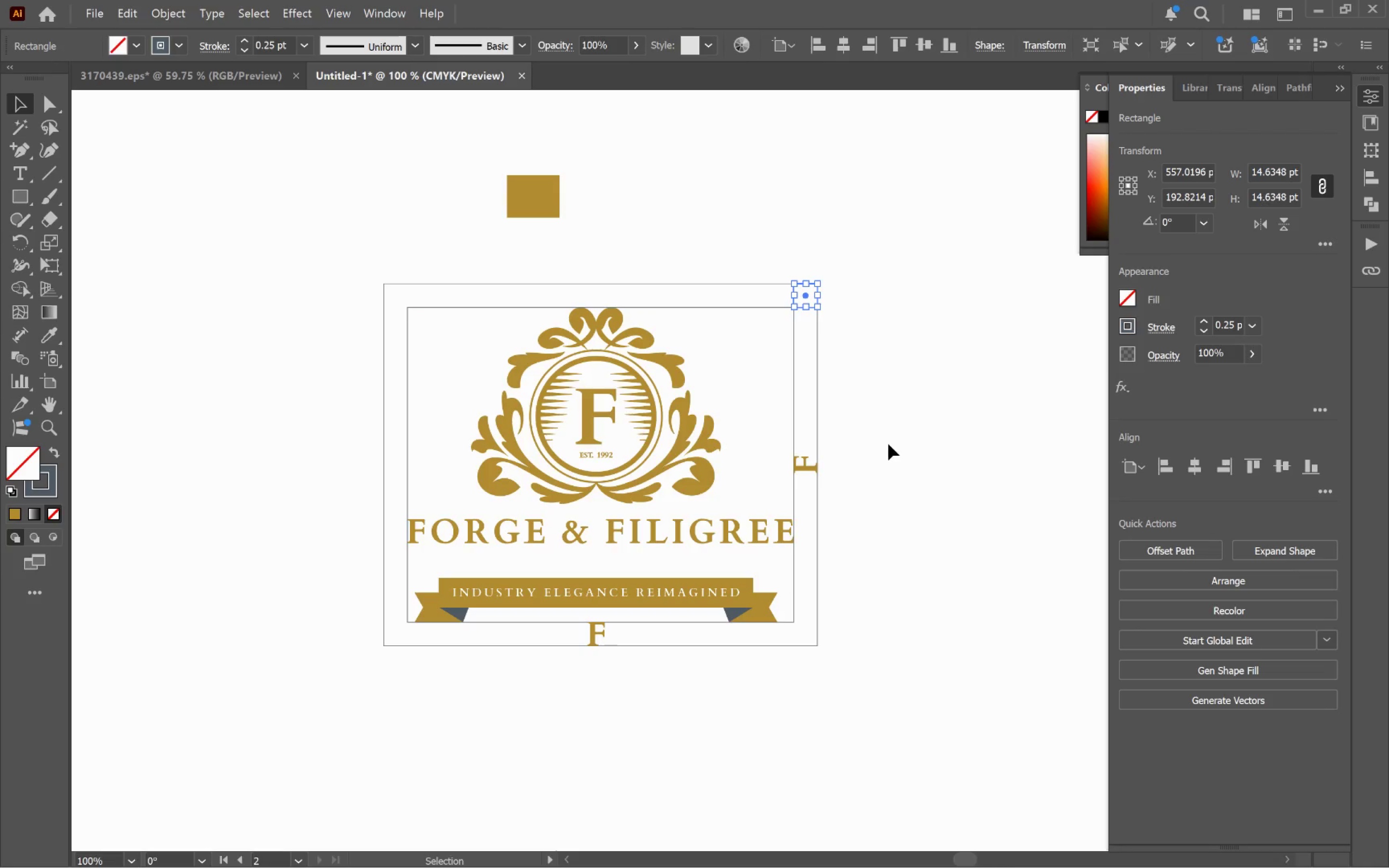 
hold_key(key=AltLeft, duration=0.57)
scroll: coordinate [870, 417], scroll_direction: up, amount: 1.0
 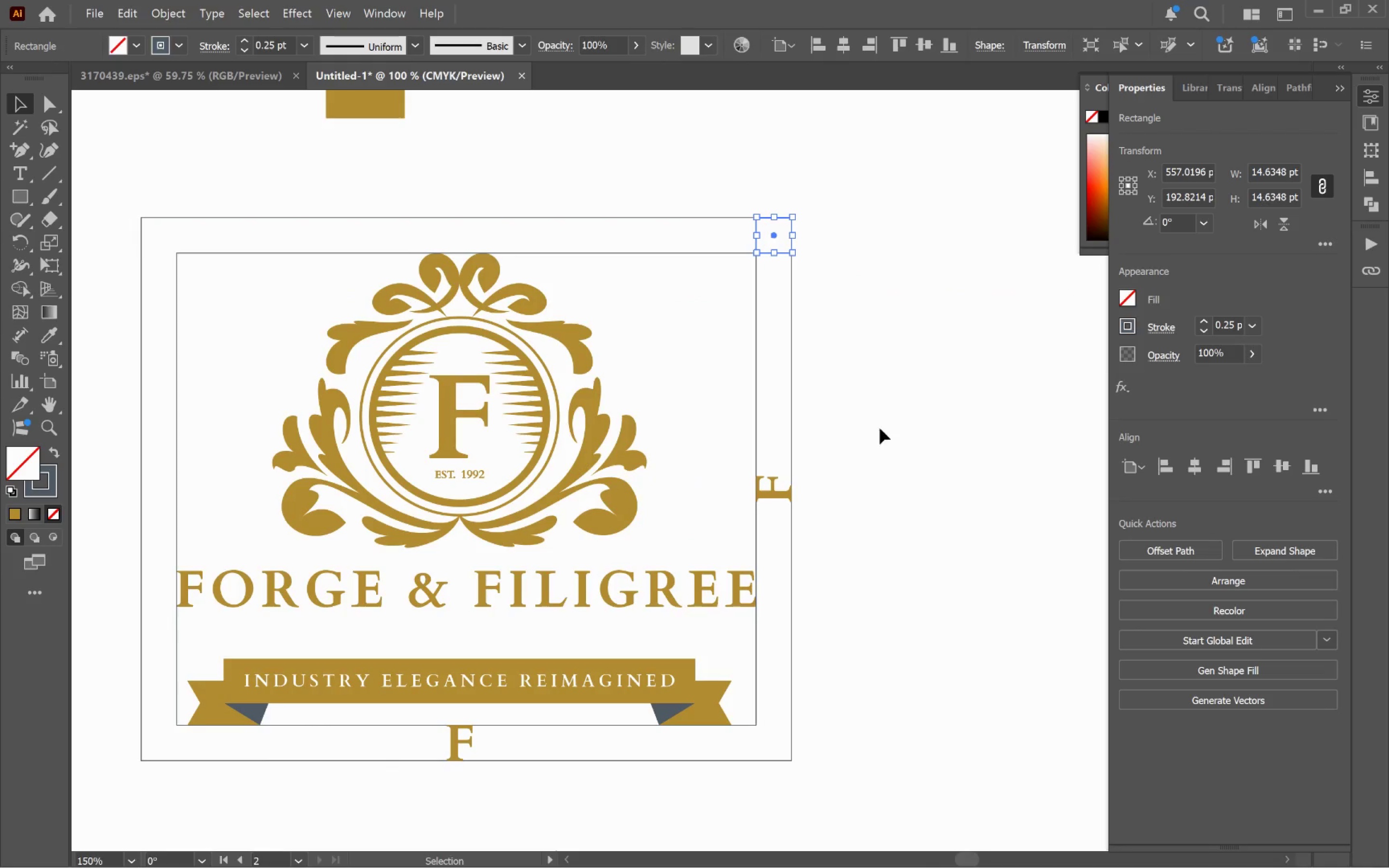 
hold_key(key=Space, duration=0.51)
 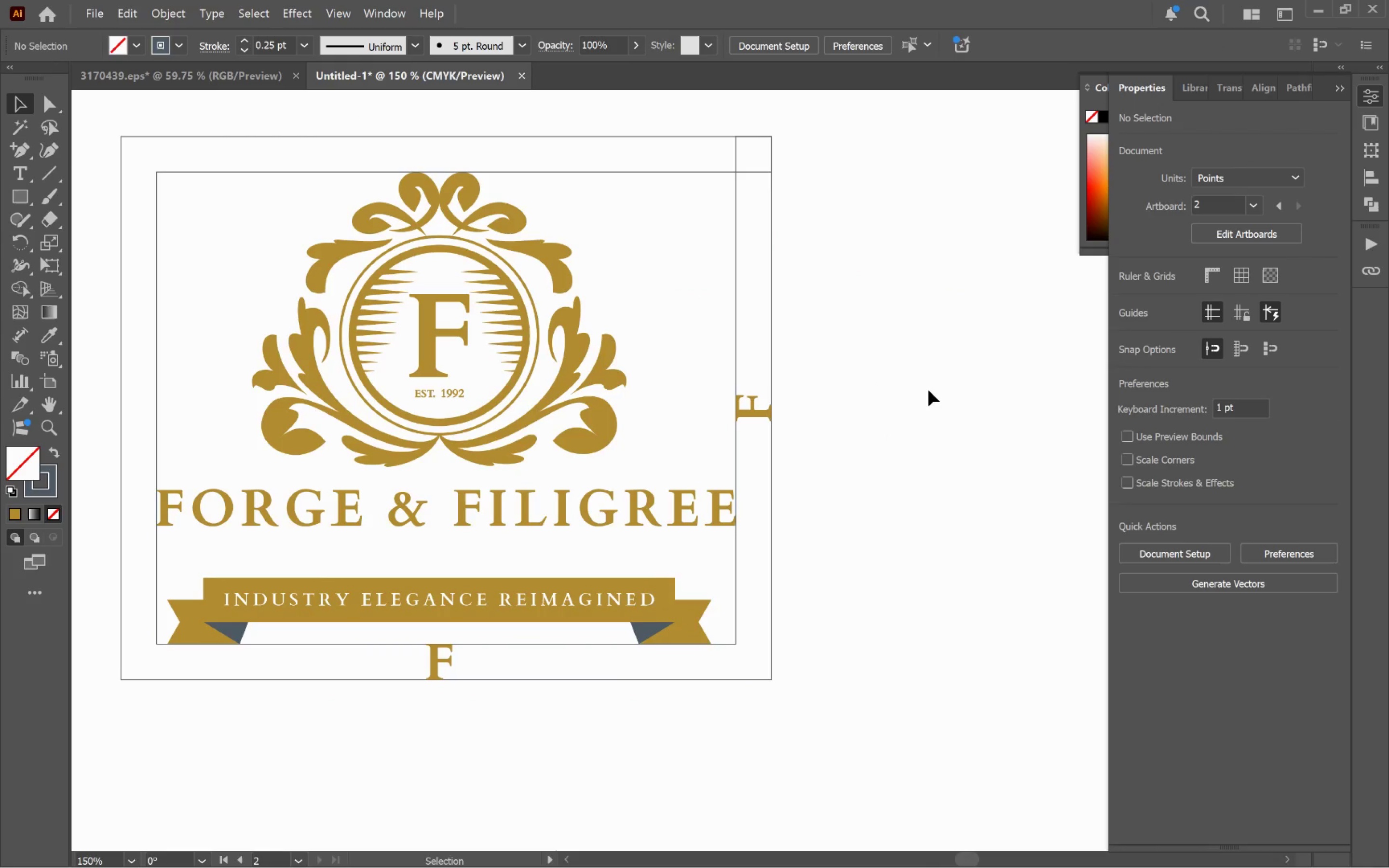 
left_click_drag(start_coordinate=[887, 470], to_coordinate=[867, 388])
 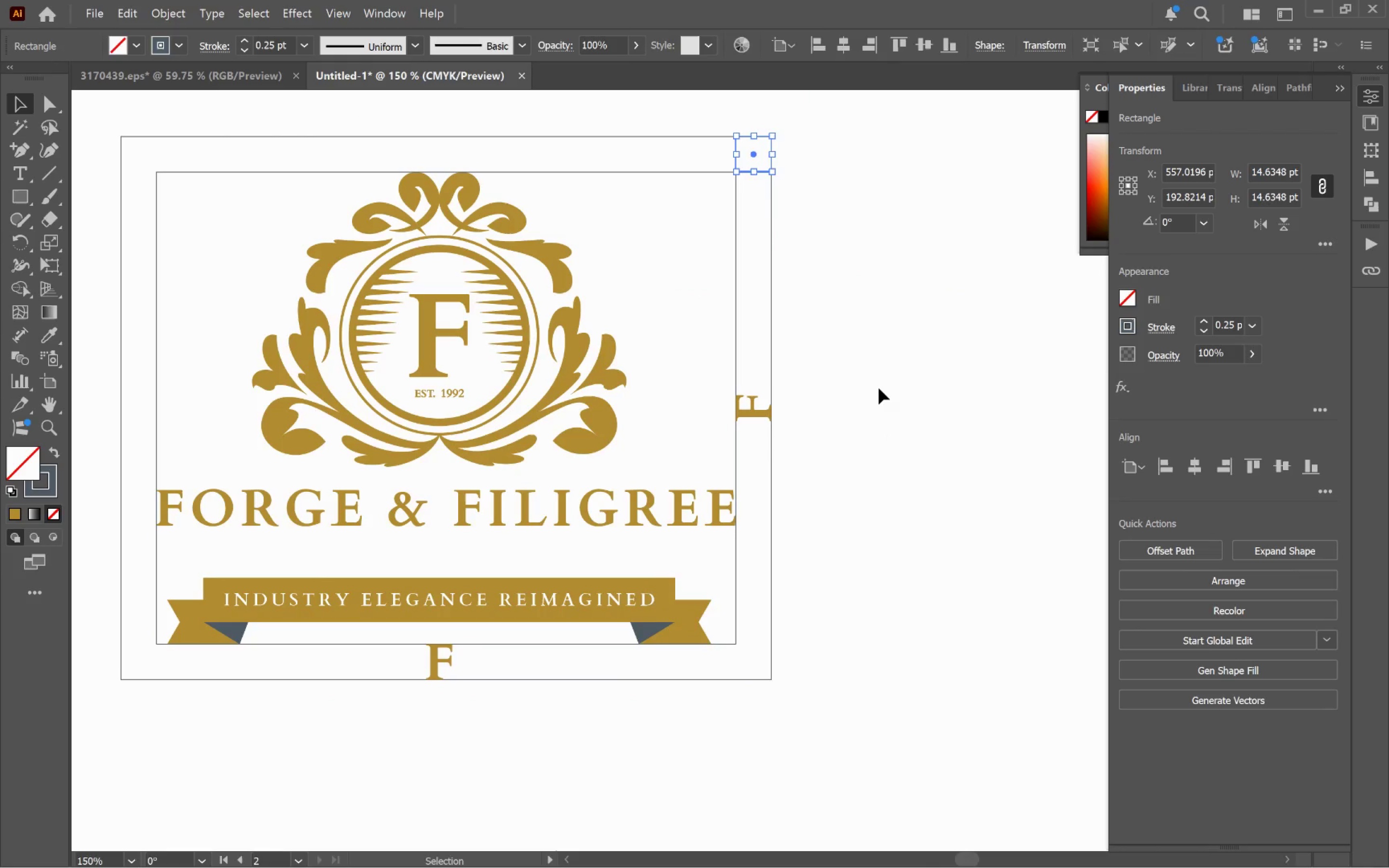 
left_click([880, 388])
 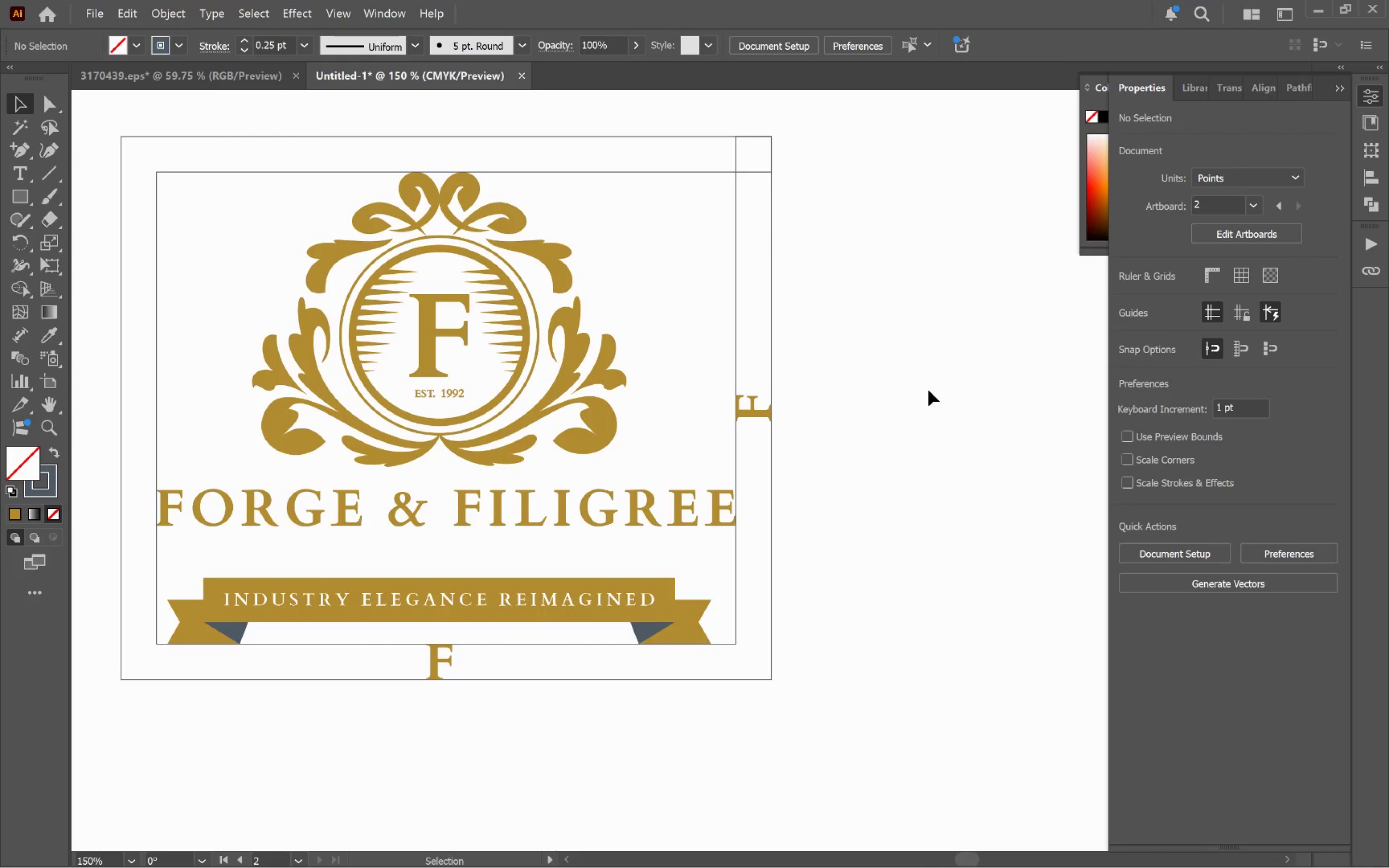 
hold_key(key=AltLeft, duration=1.17)
left_click_drag(start_coordinate=[749, 157], to_coordinate=[761, 548])
 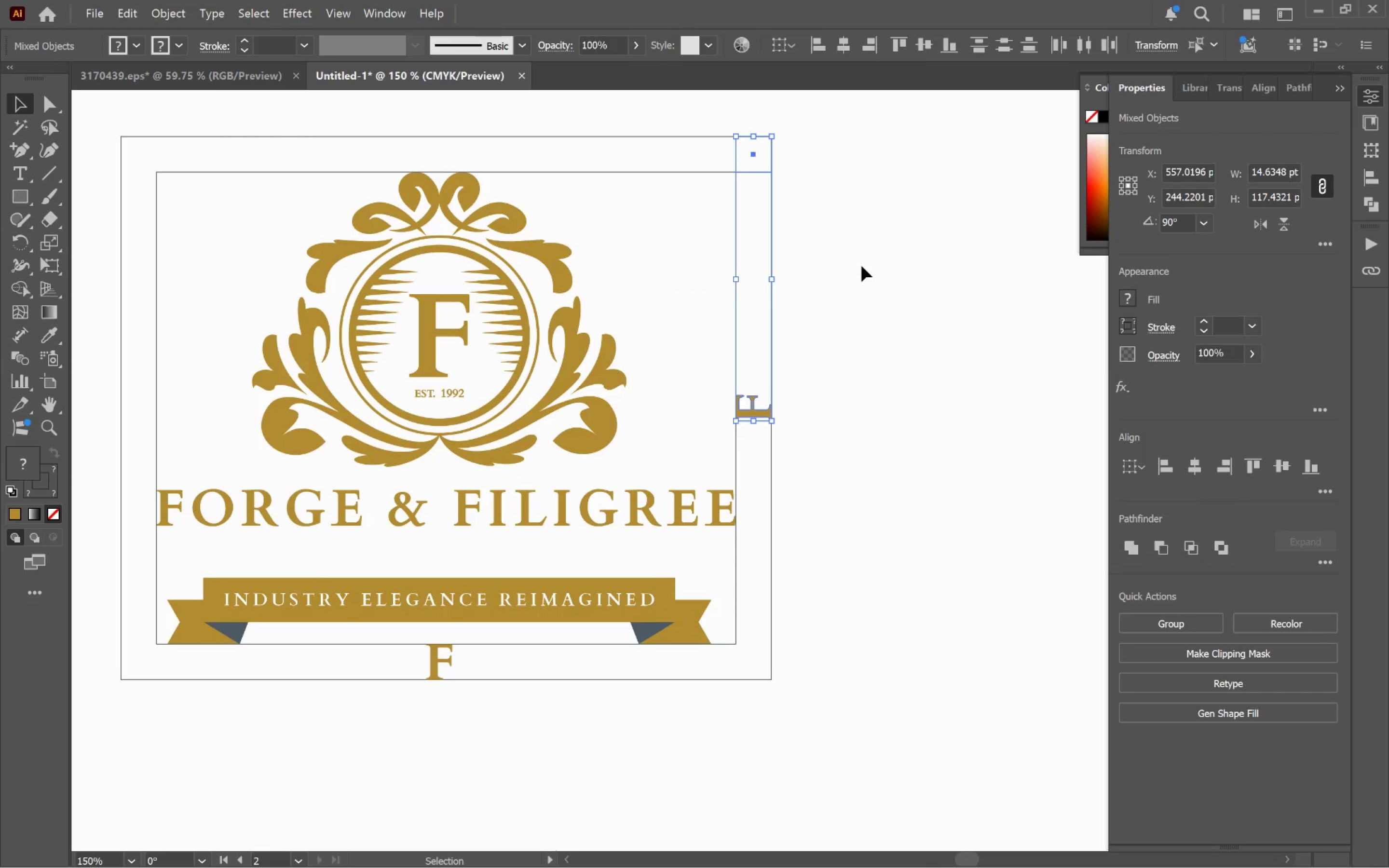 
hold_key(key=ShiftLeft, duration=0.54)
 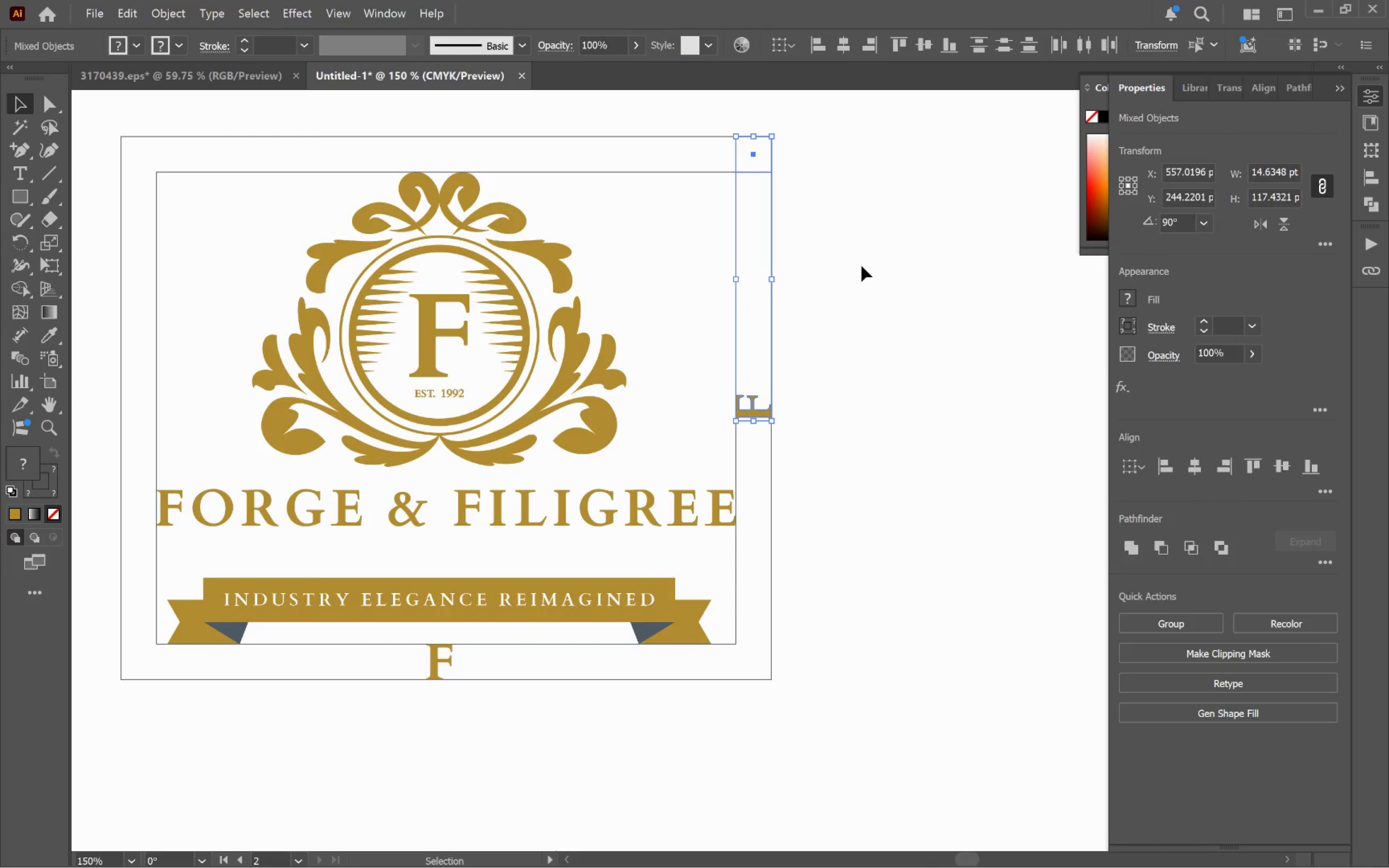 
left_click([861, 266])
 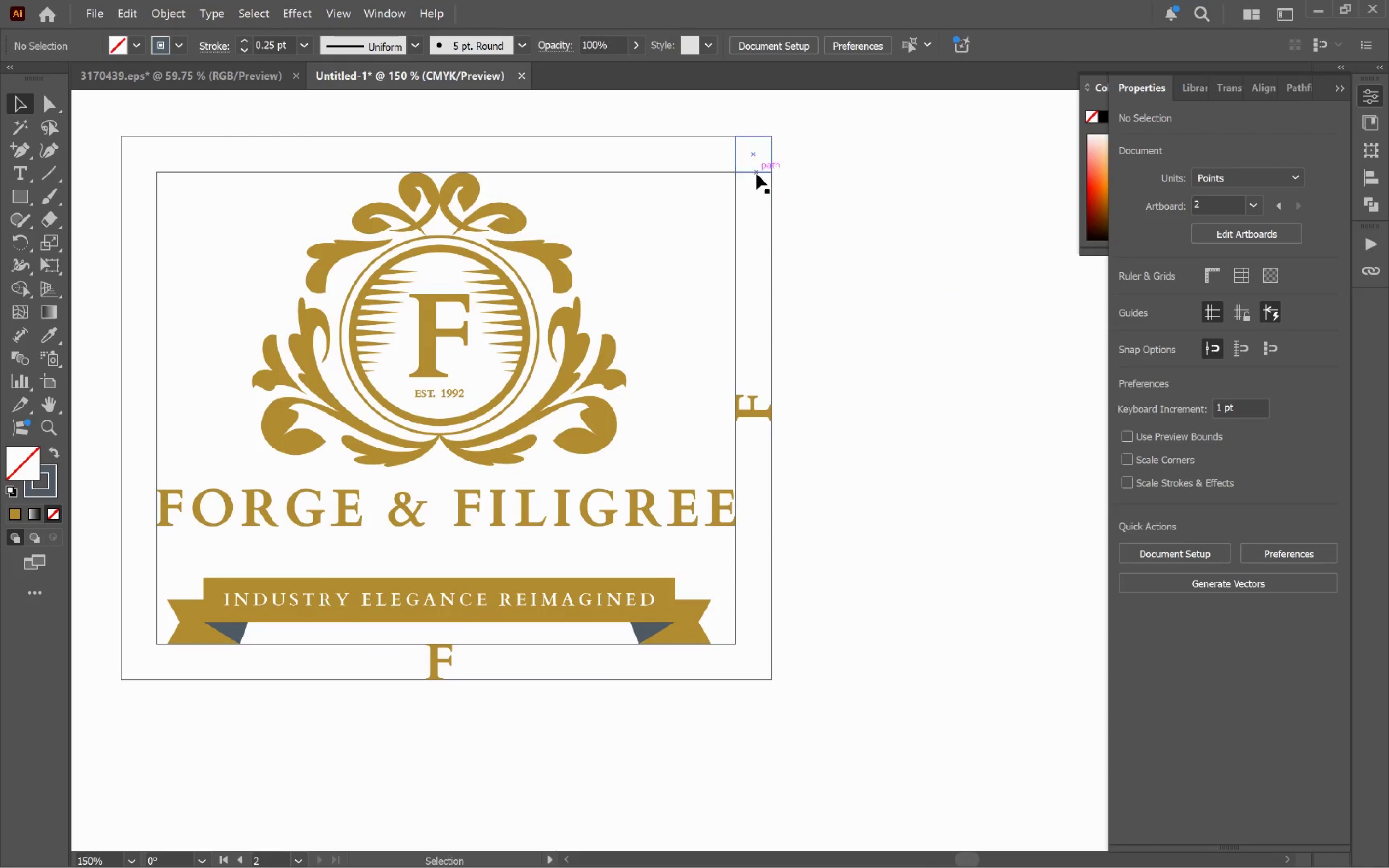 
left_click_drag(start_coordinate=[756, 172], to_coordinate=[769, 681])
 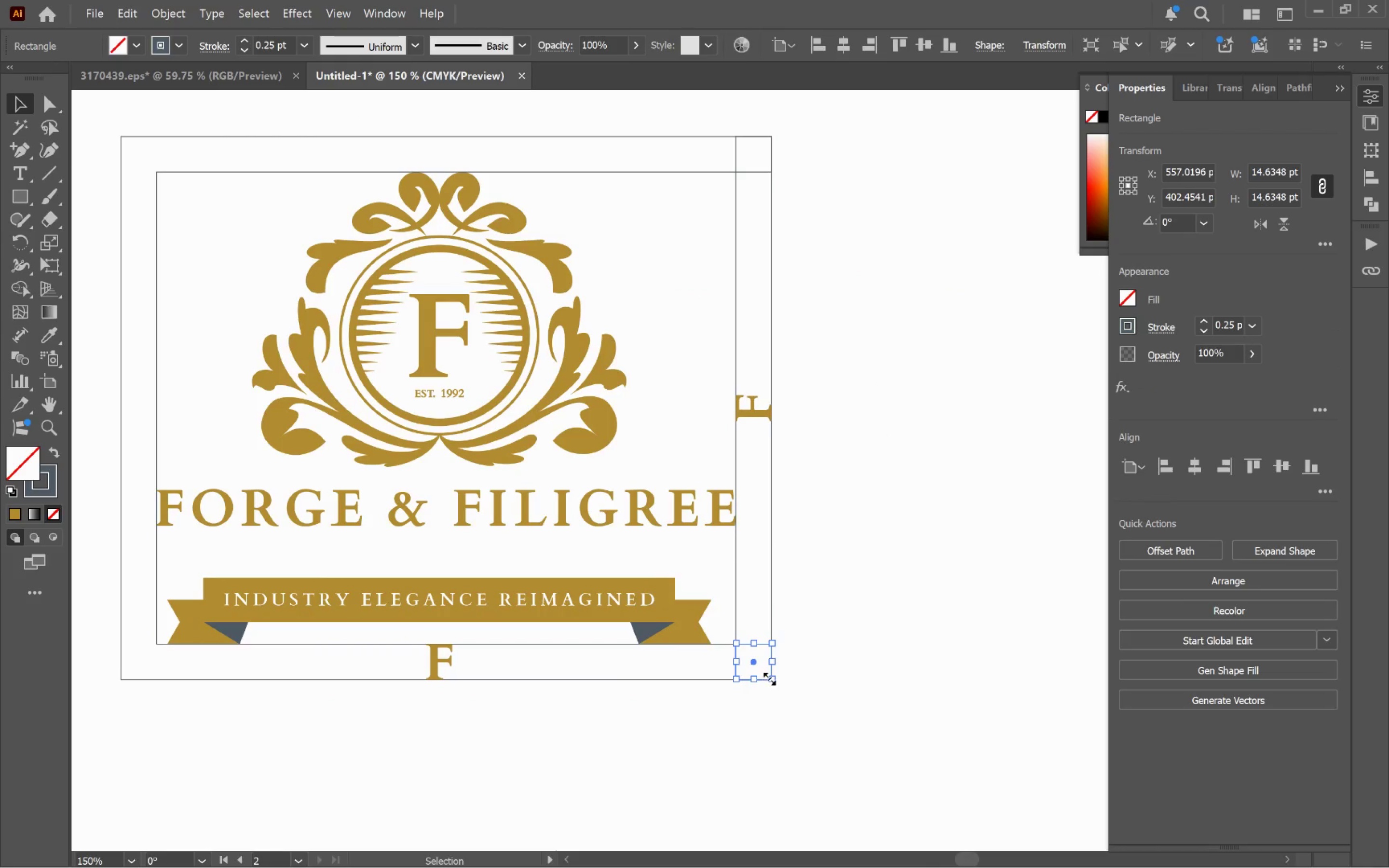 
hold_key(key=AltLeft, duration=1.74)
 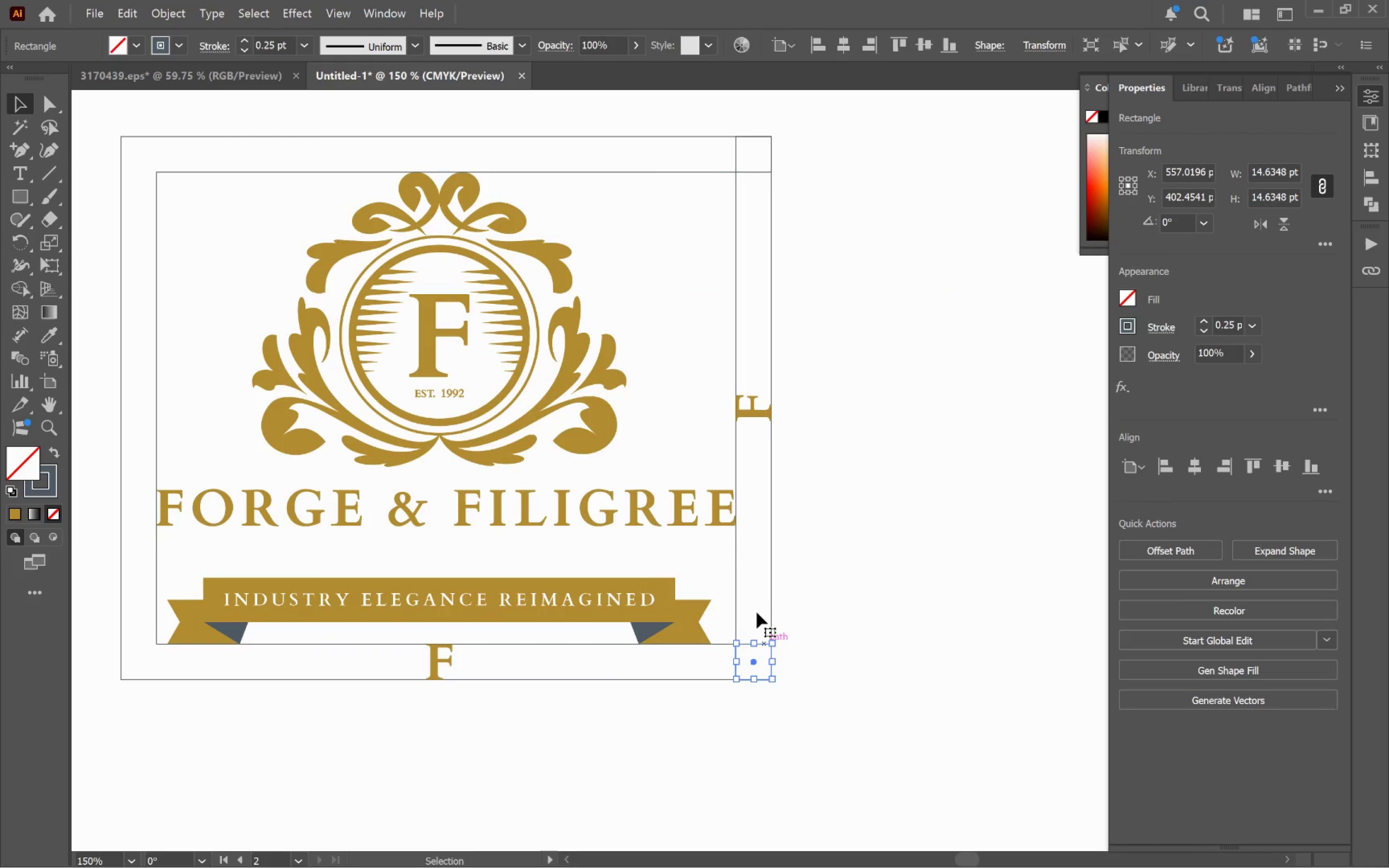 
hold_key(key=ShiftLeft, duration=1.66)
 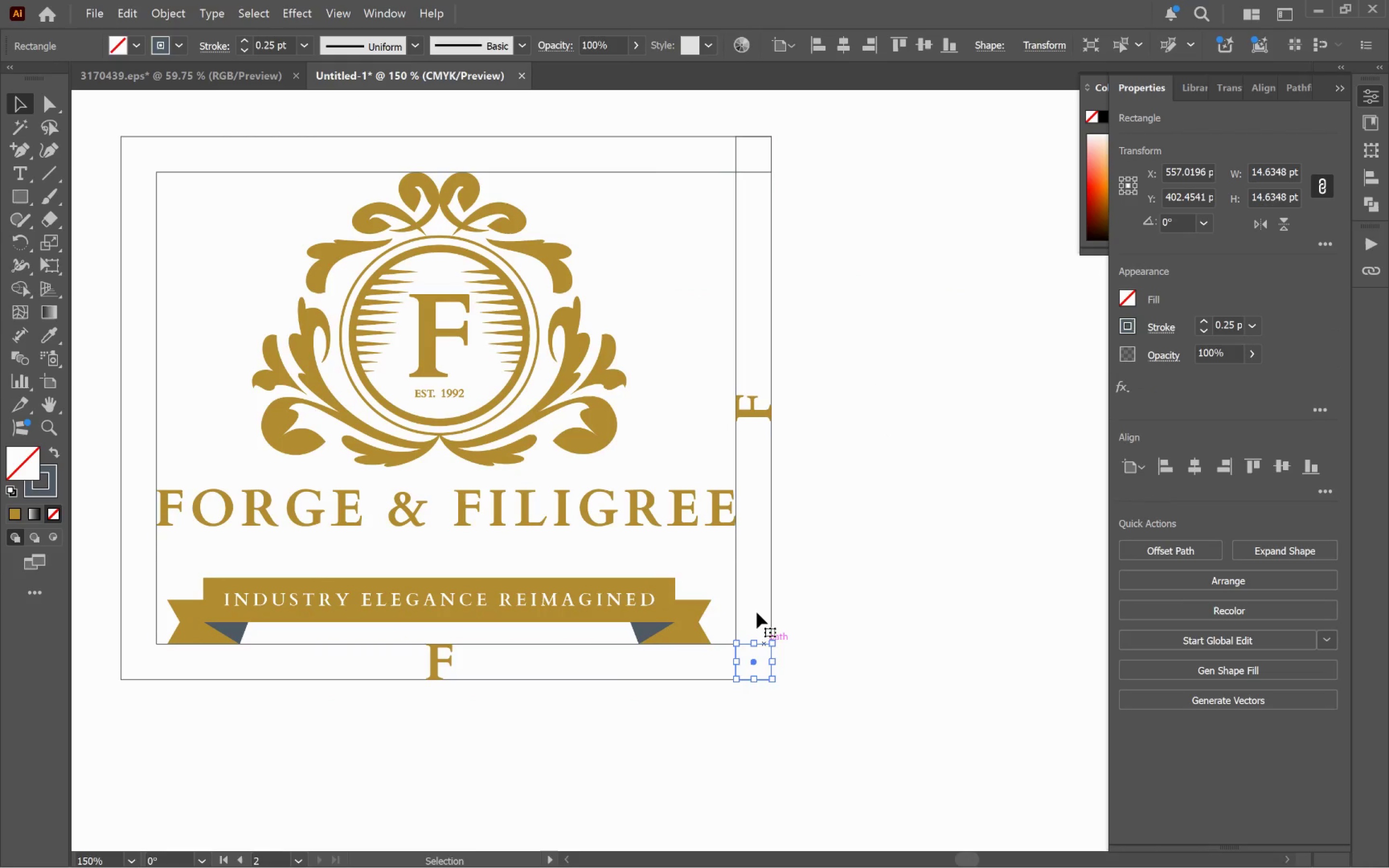 
hold_key(key=ShiftLeft, duration=0.7)
left_click([737, 168])
 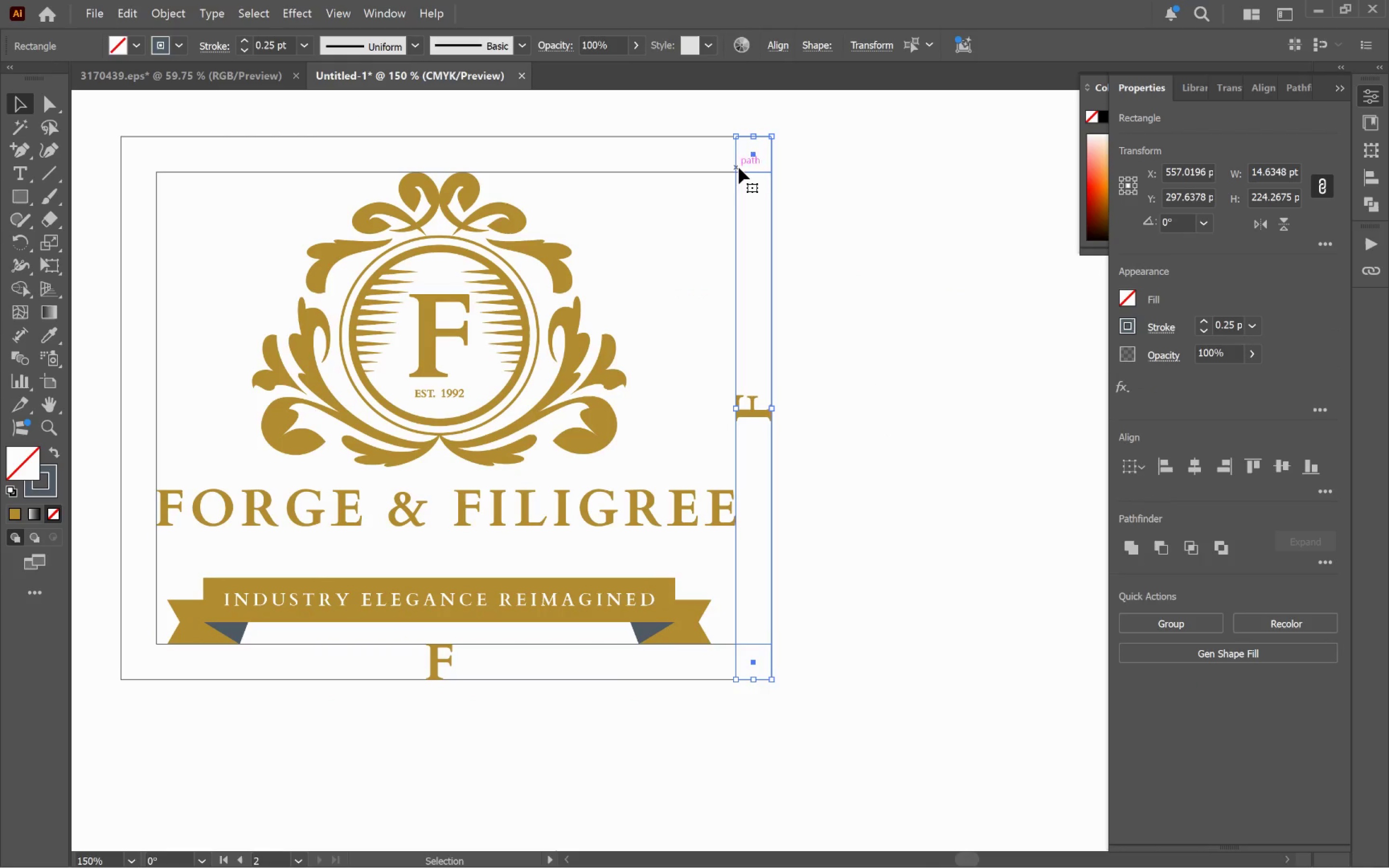 
key(Alt+AltLeft)
 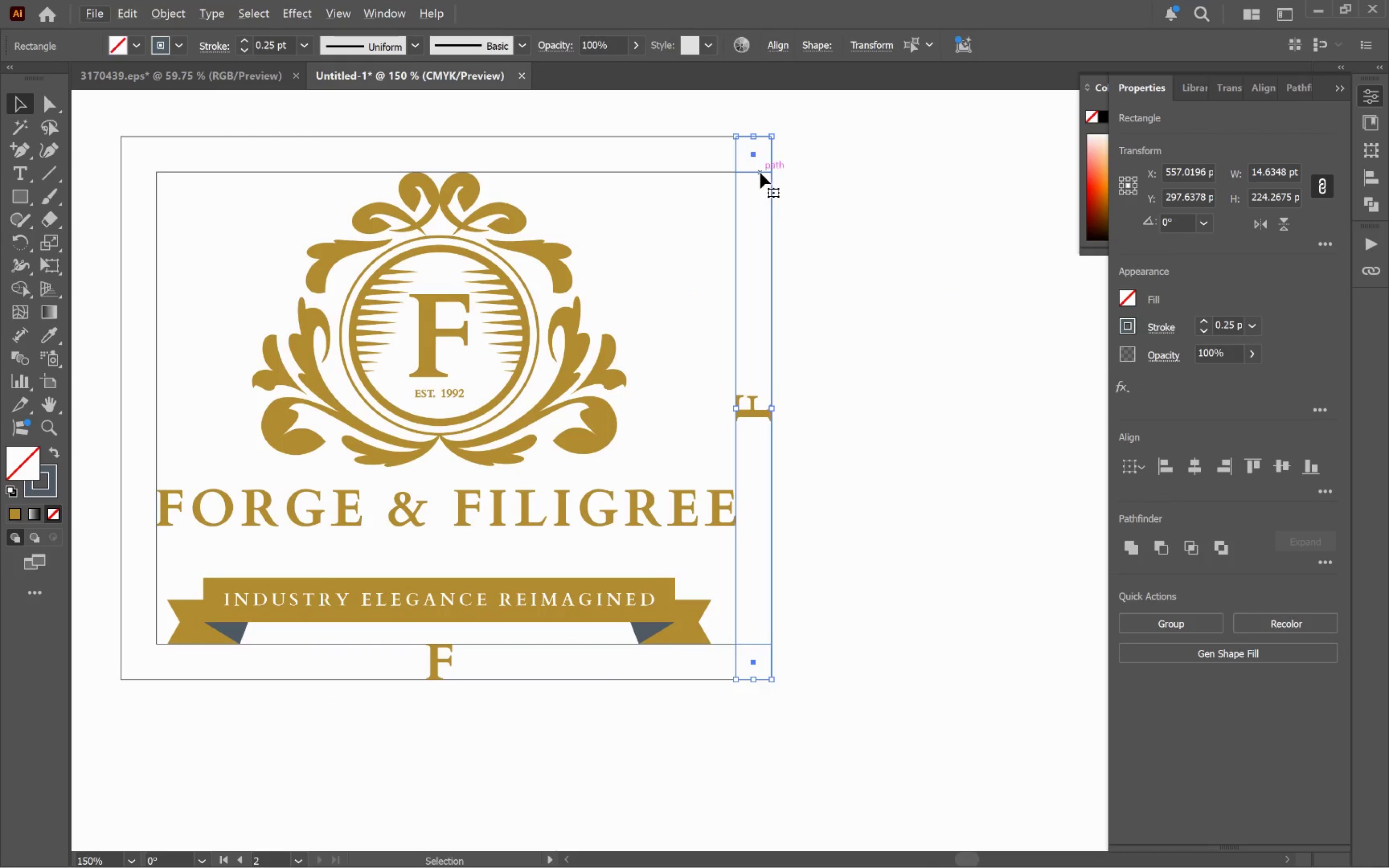 
hold_key(key=AltLeft, duration=2.34)
left_click_drag(start_coordinate=[760, 173], to_coordinate=[147, 217])
 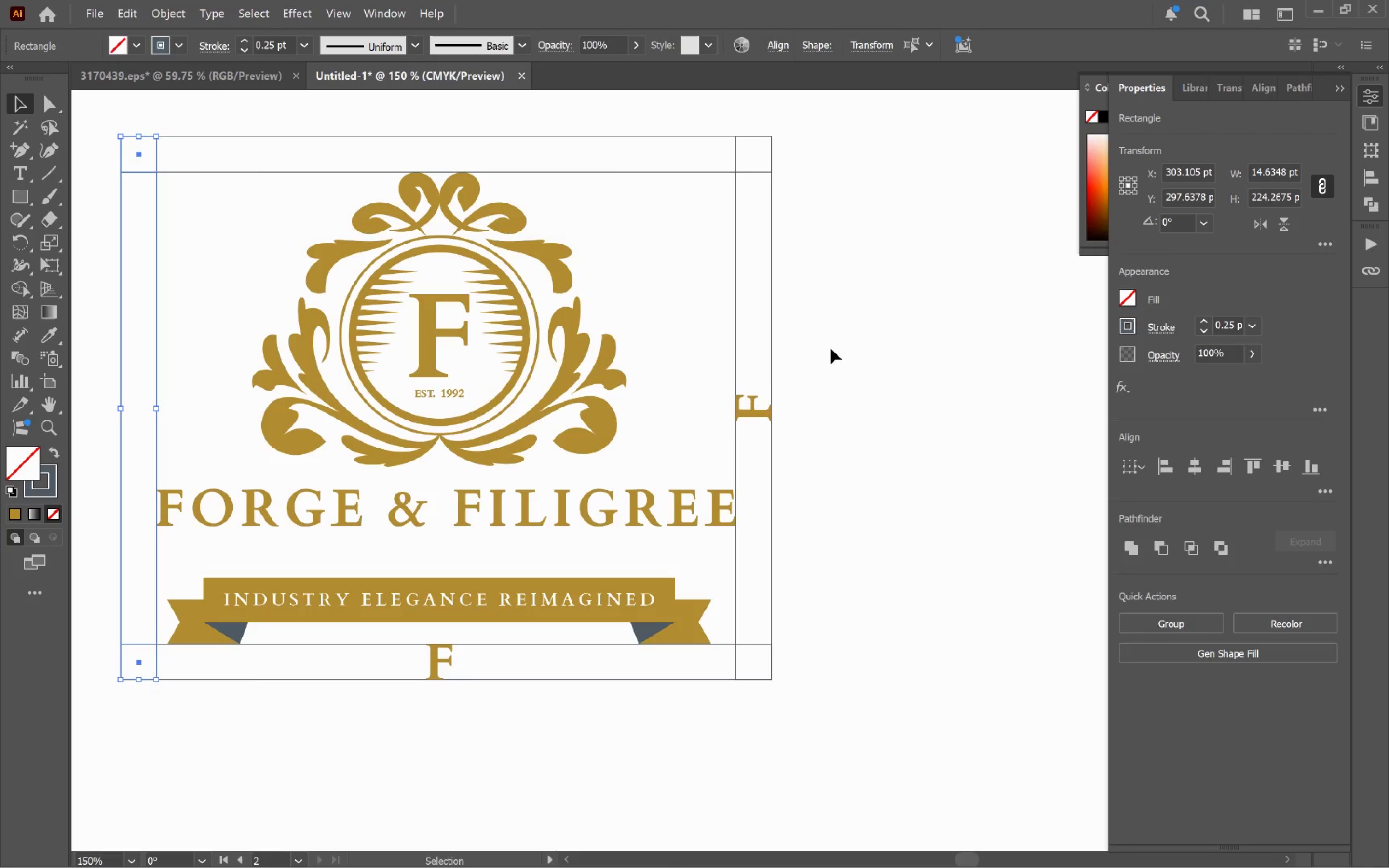 
hold_key(key=ShiftLeft, duration=1.94)
 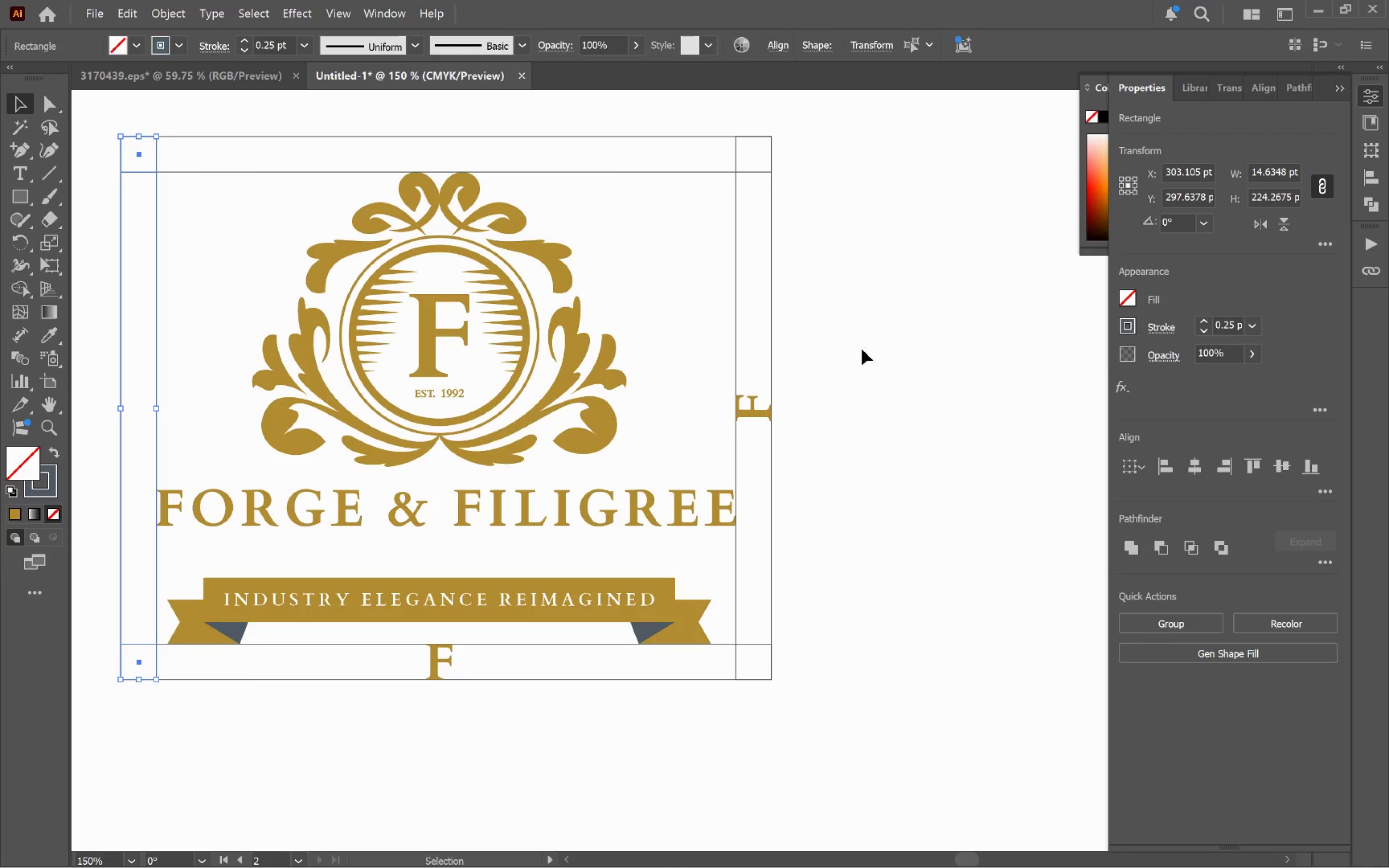 
left_click([870, 349])
 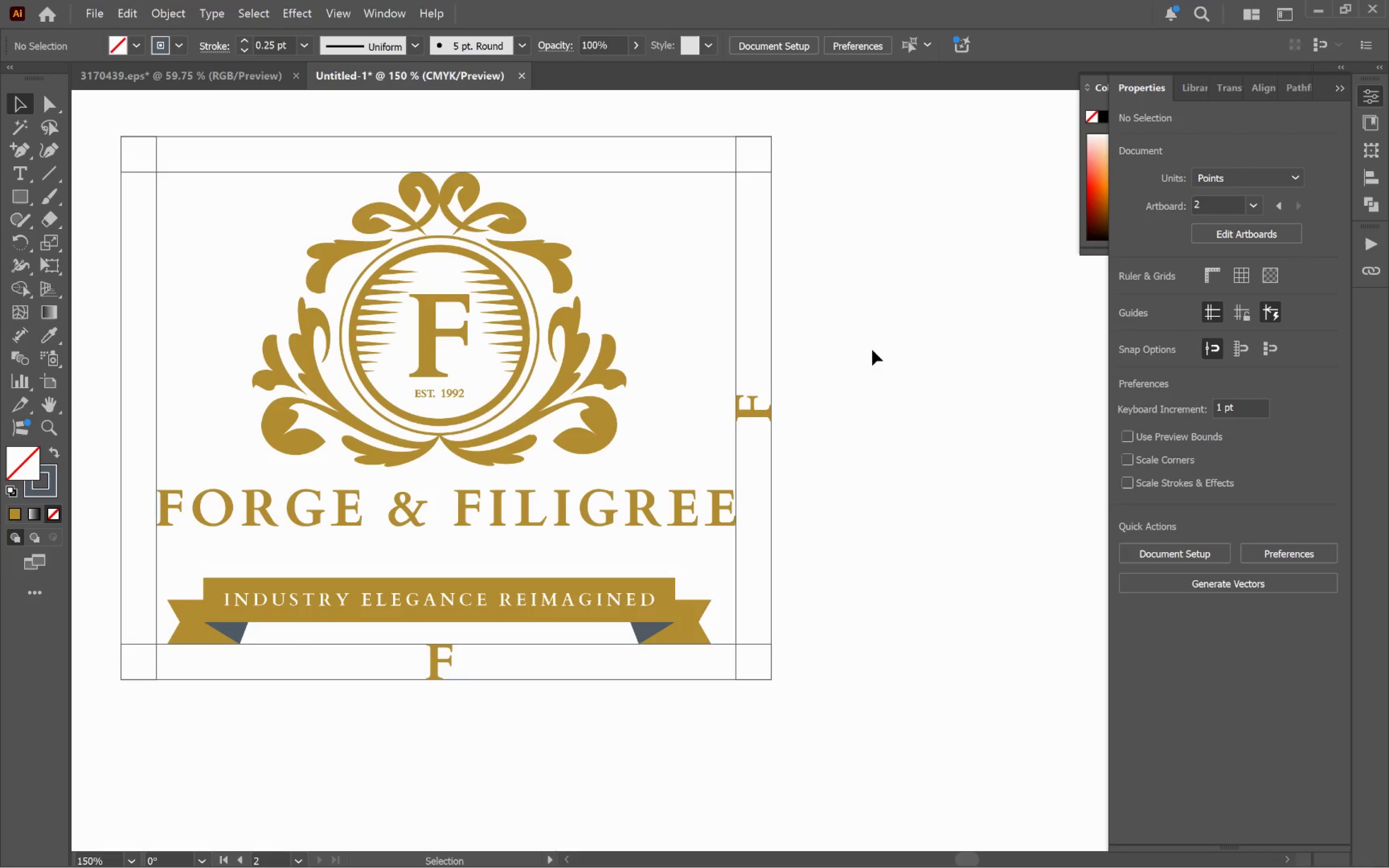 
hold_key(key=AltLeft, duration=0.36)
 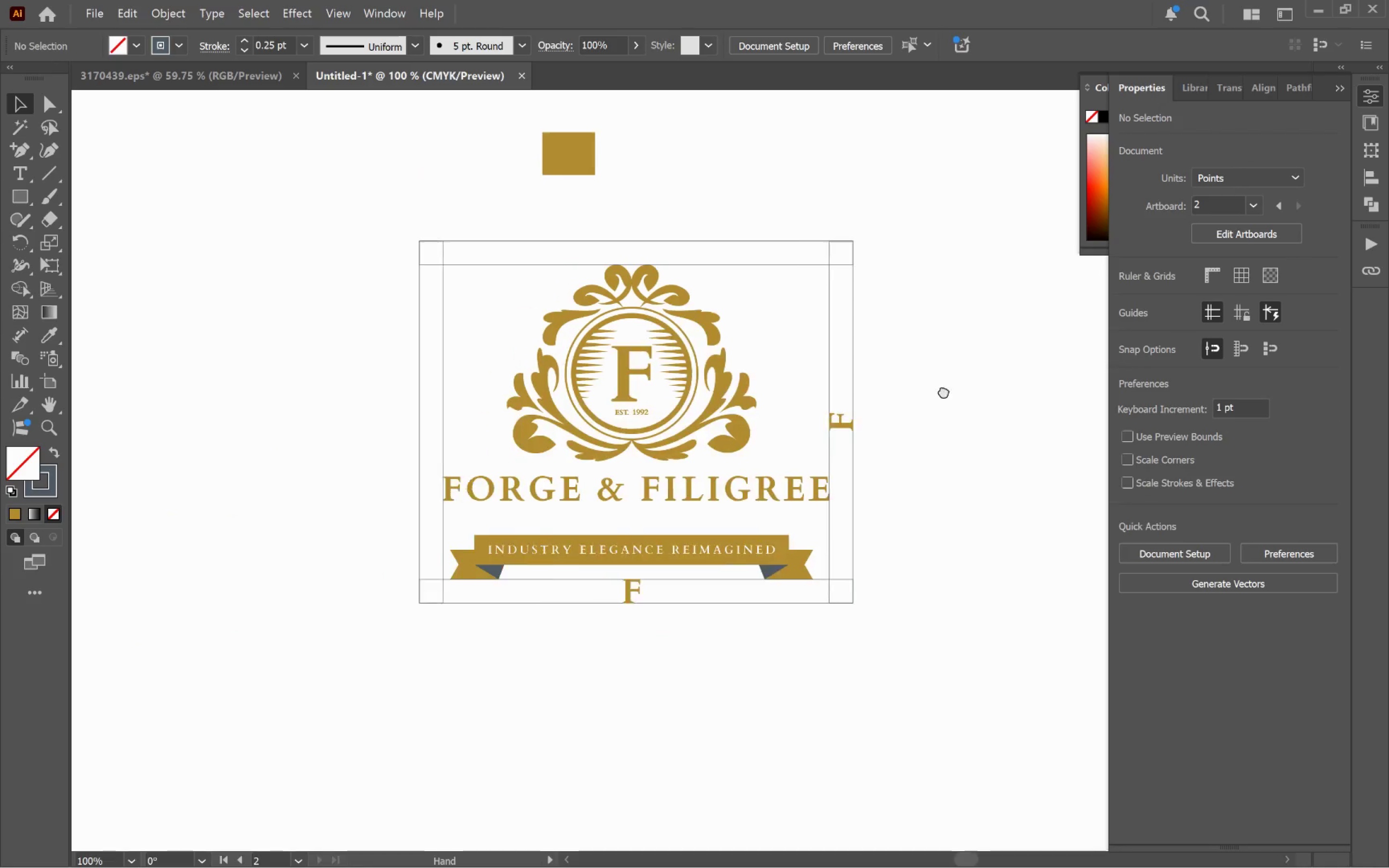 
hold_key(key=Space, duration=1.01)
 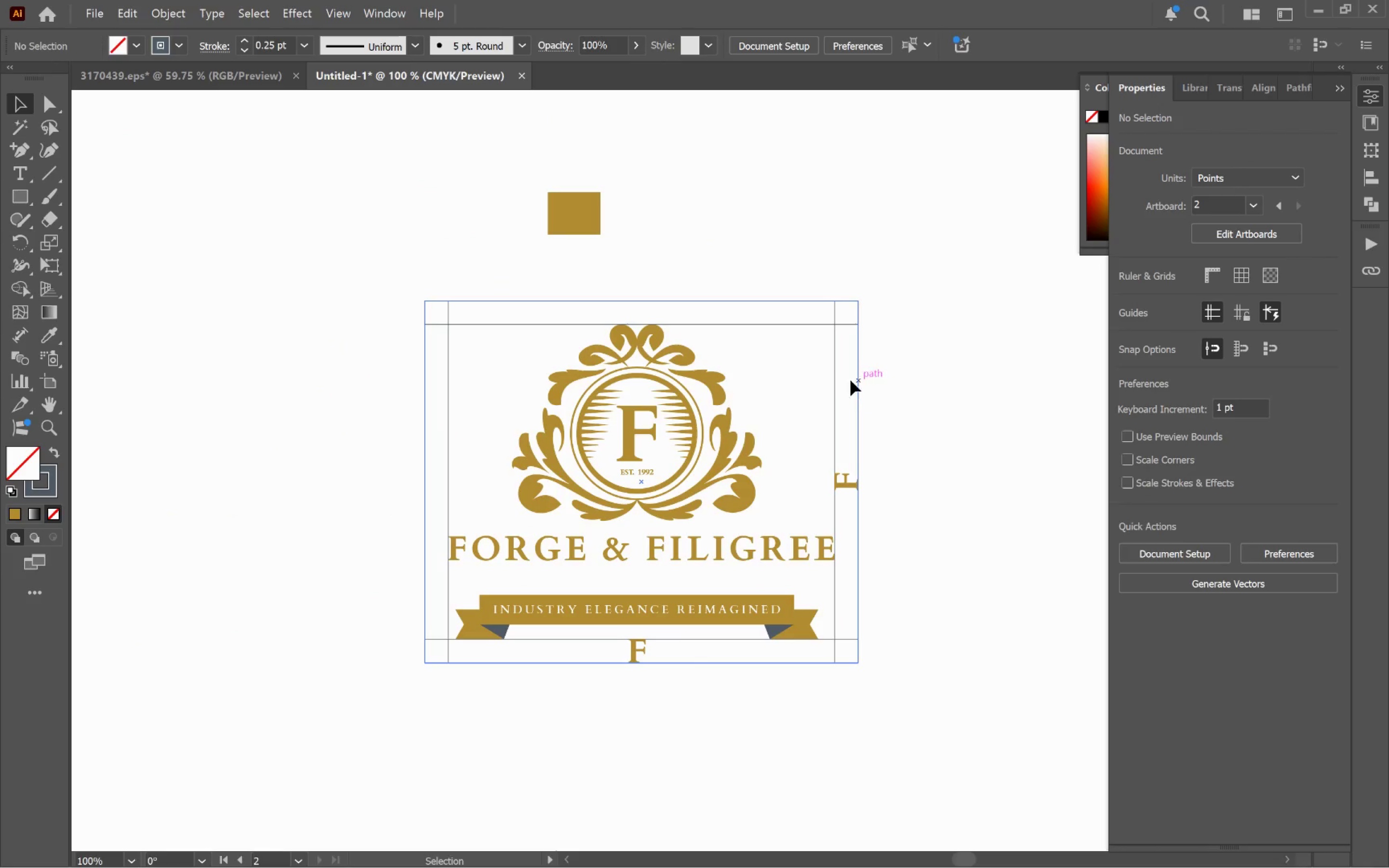 
left_click_drag(start_coordinate=[893, 366], to_coordinate=[946, 448])
 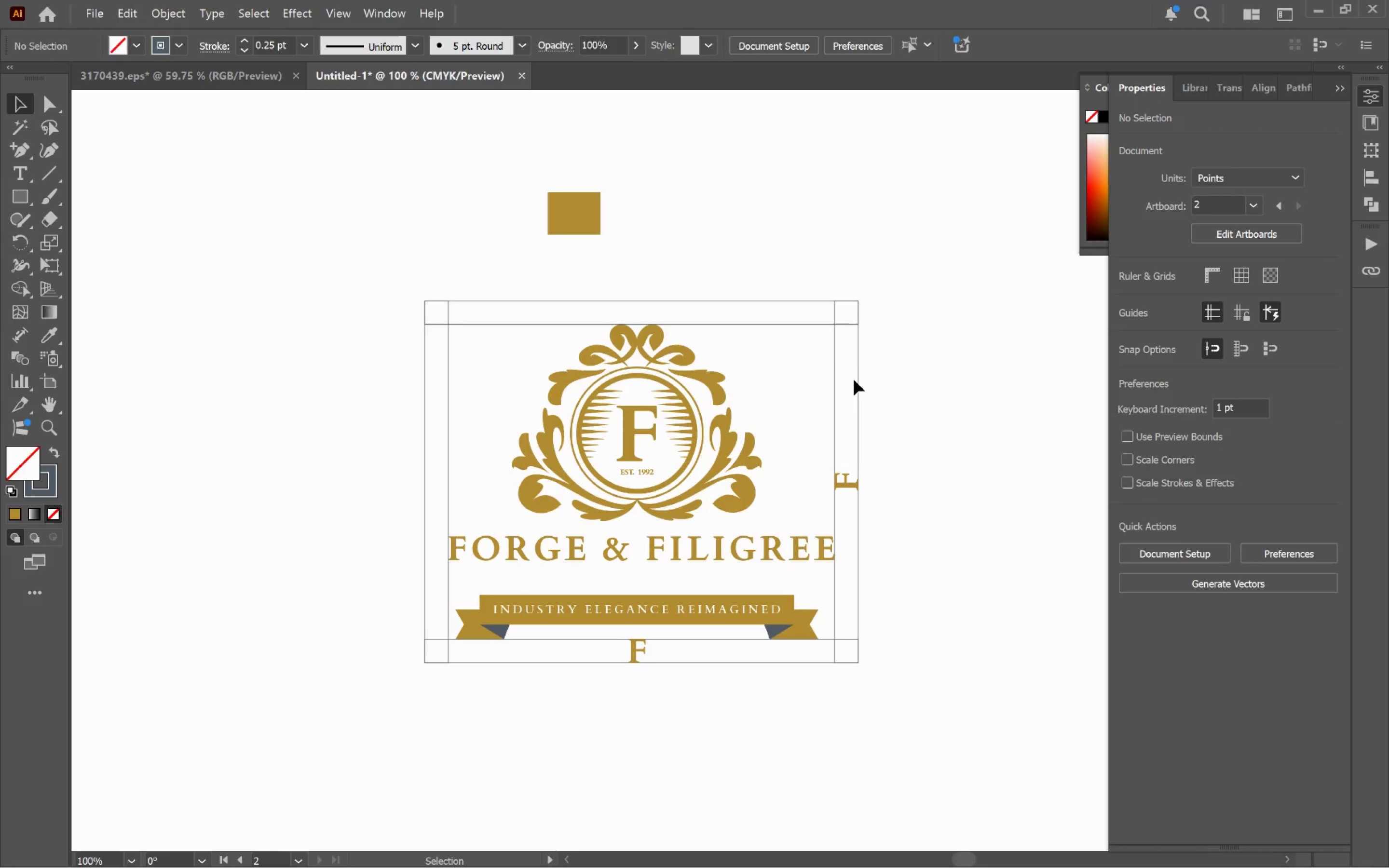 
scroll: coordinate [870, 380], scroll_direction: down, amount: 1.0
 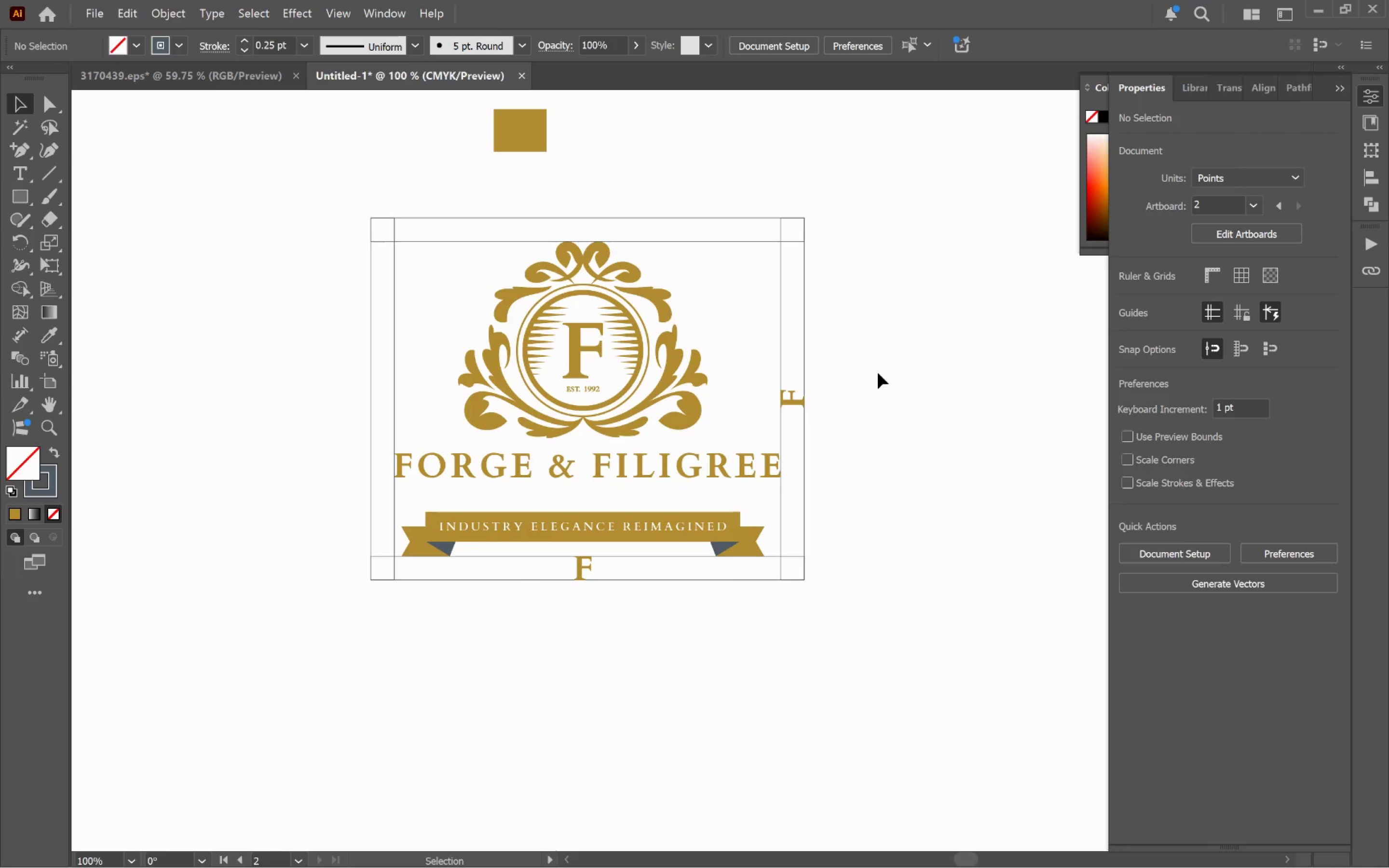 
left_click([858, 380])
 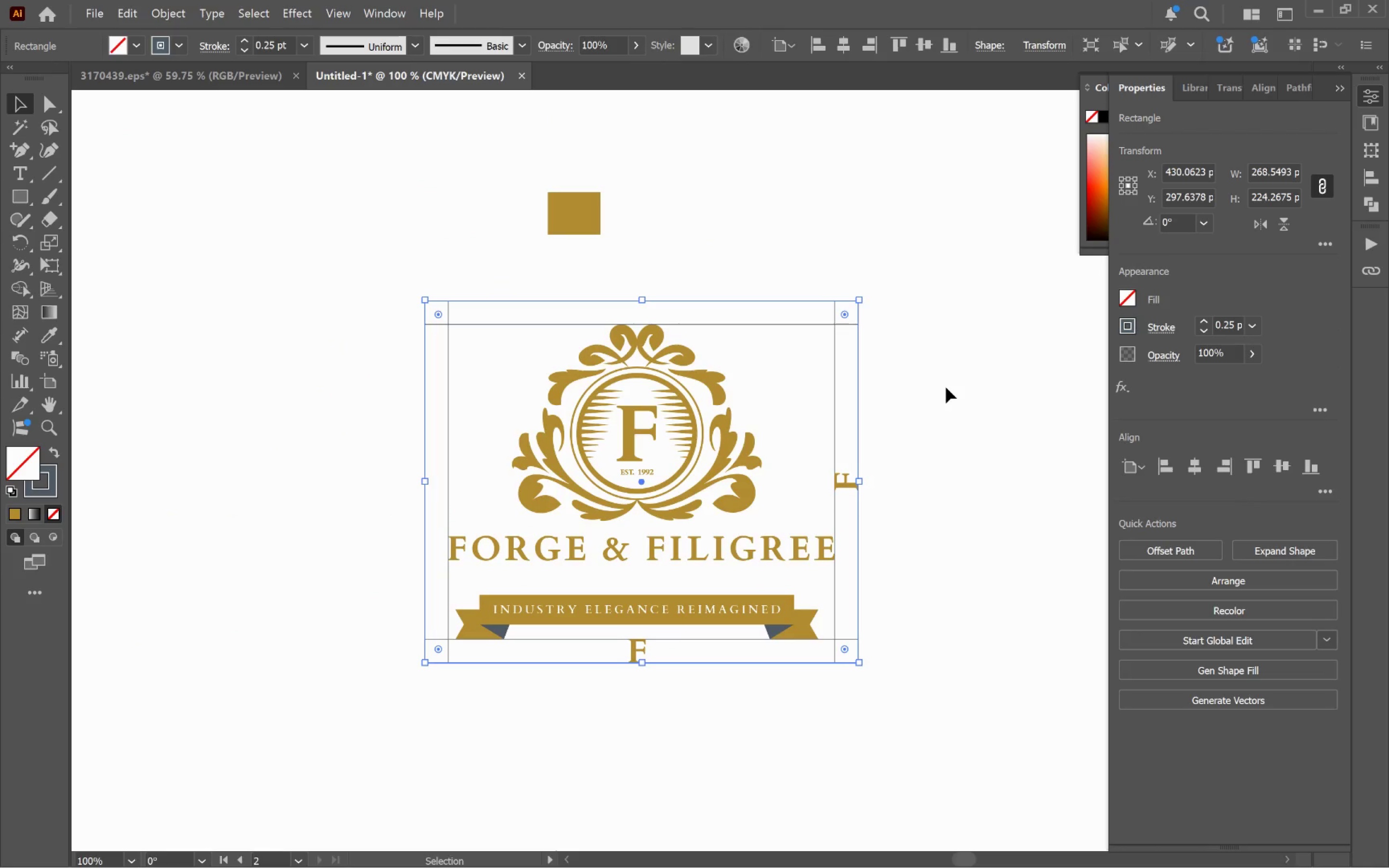 
left_click([947, 387])
 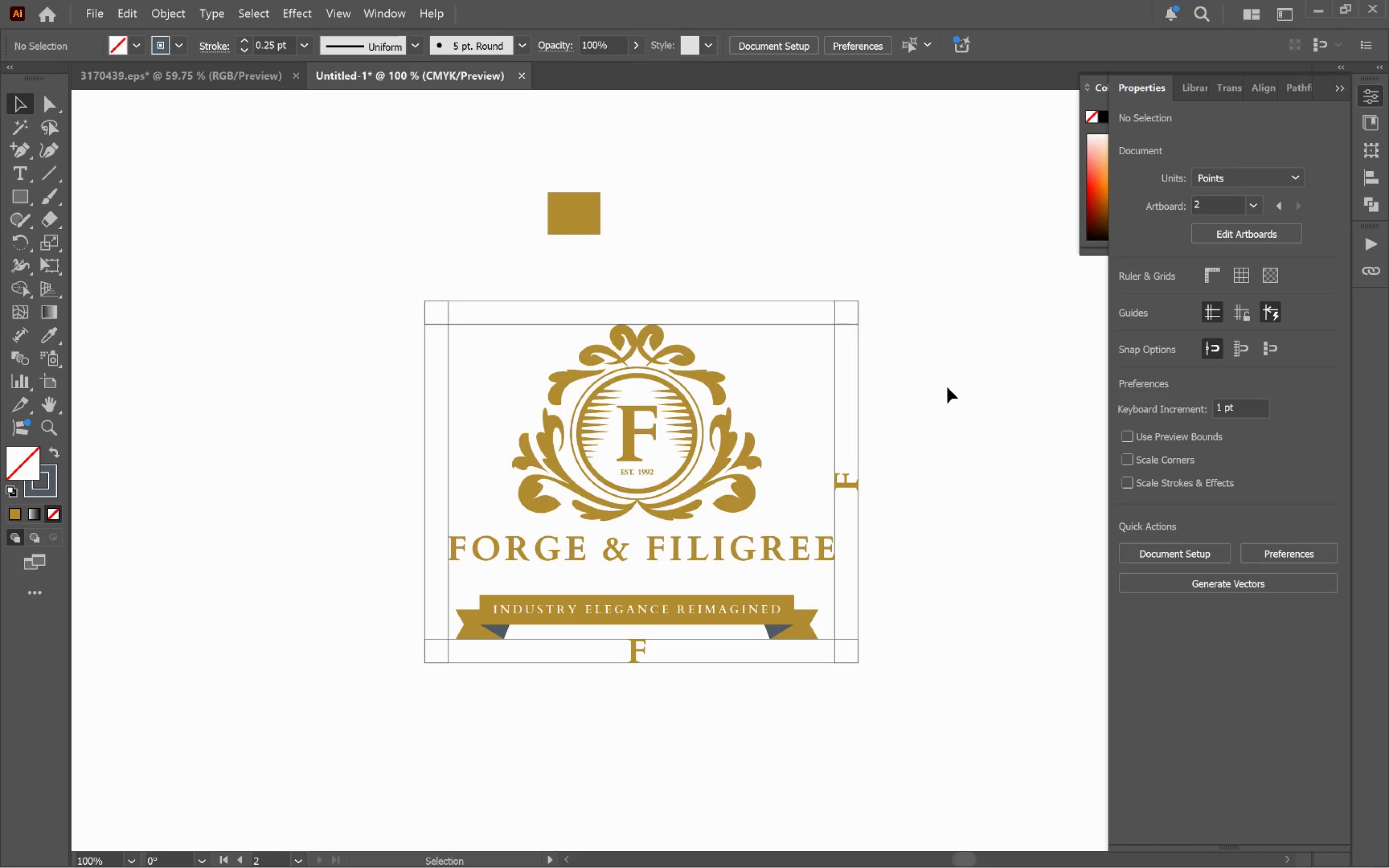 
wait(5.17)
 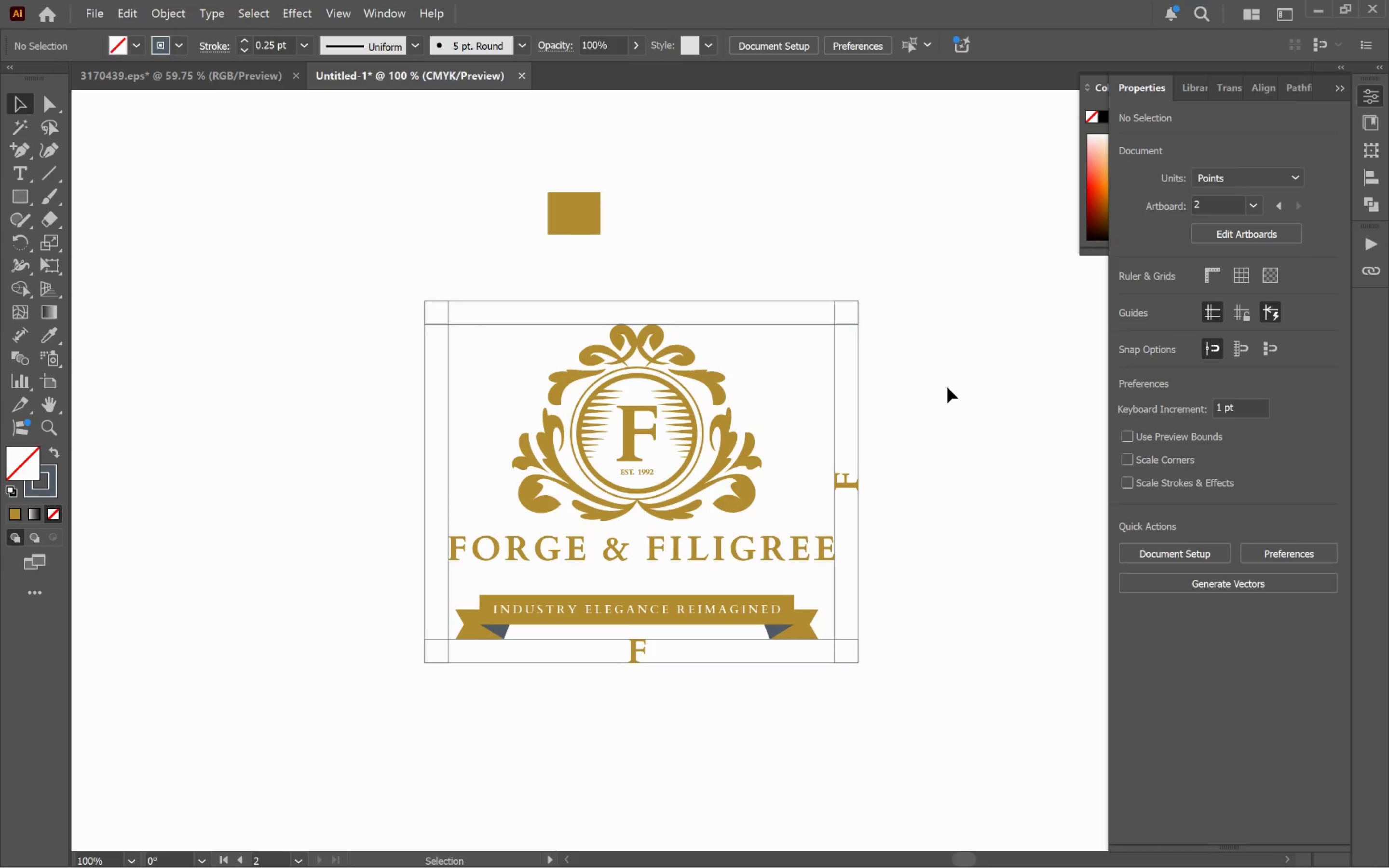 
left_click([947, 387])
 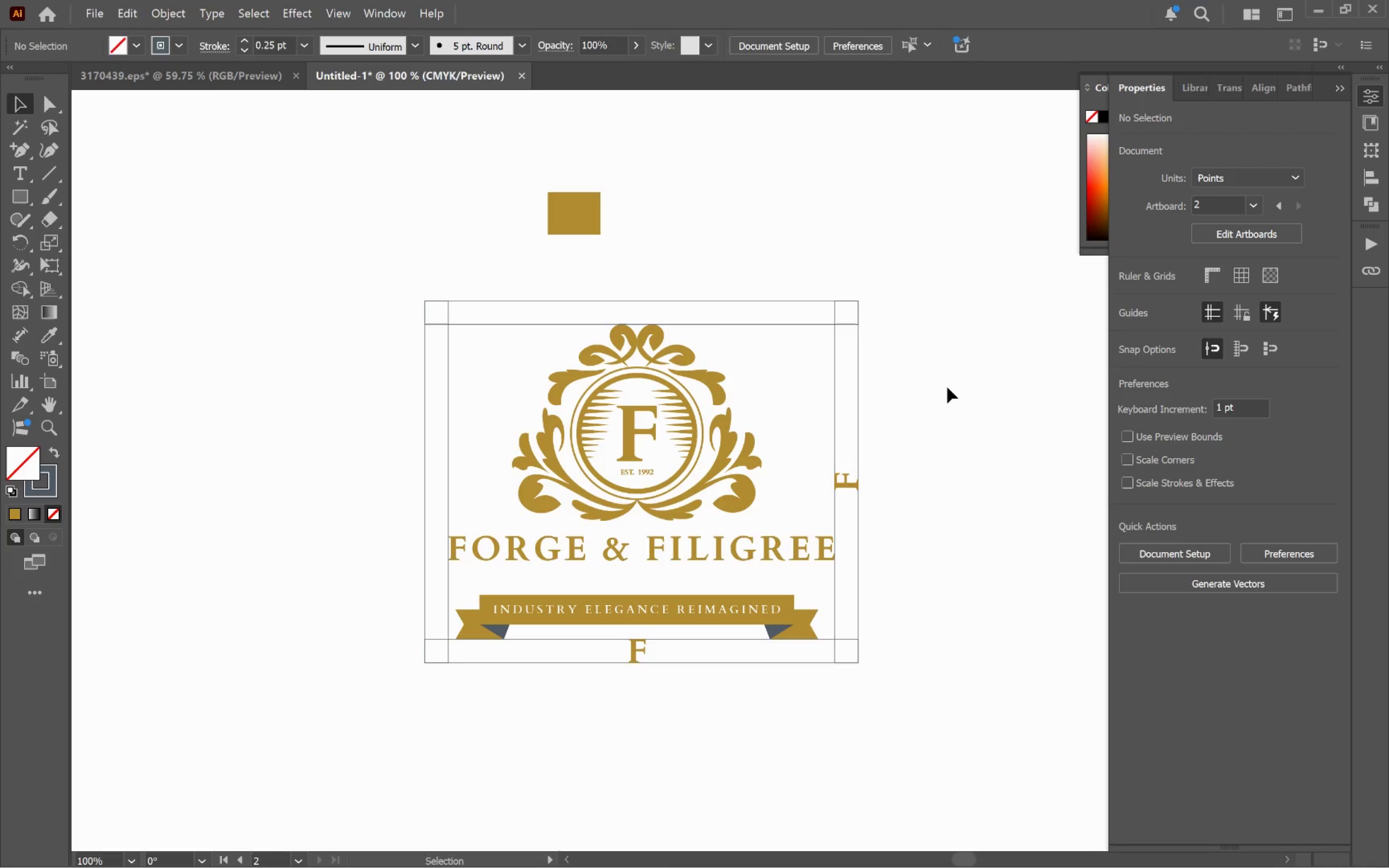 
key(T)
 